 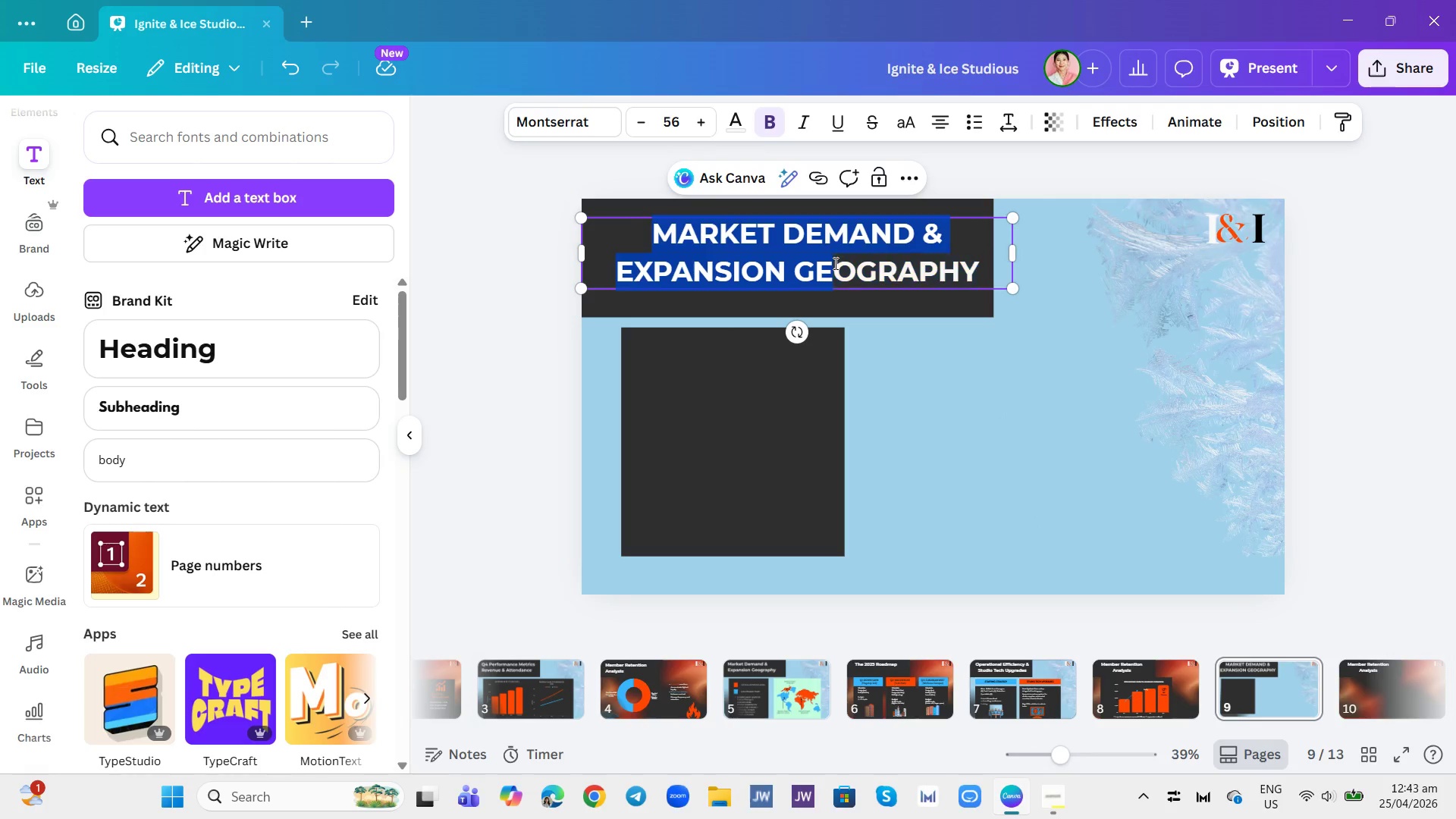 
triple_click([834, 263])
 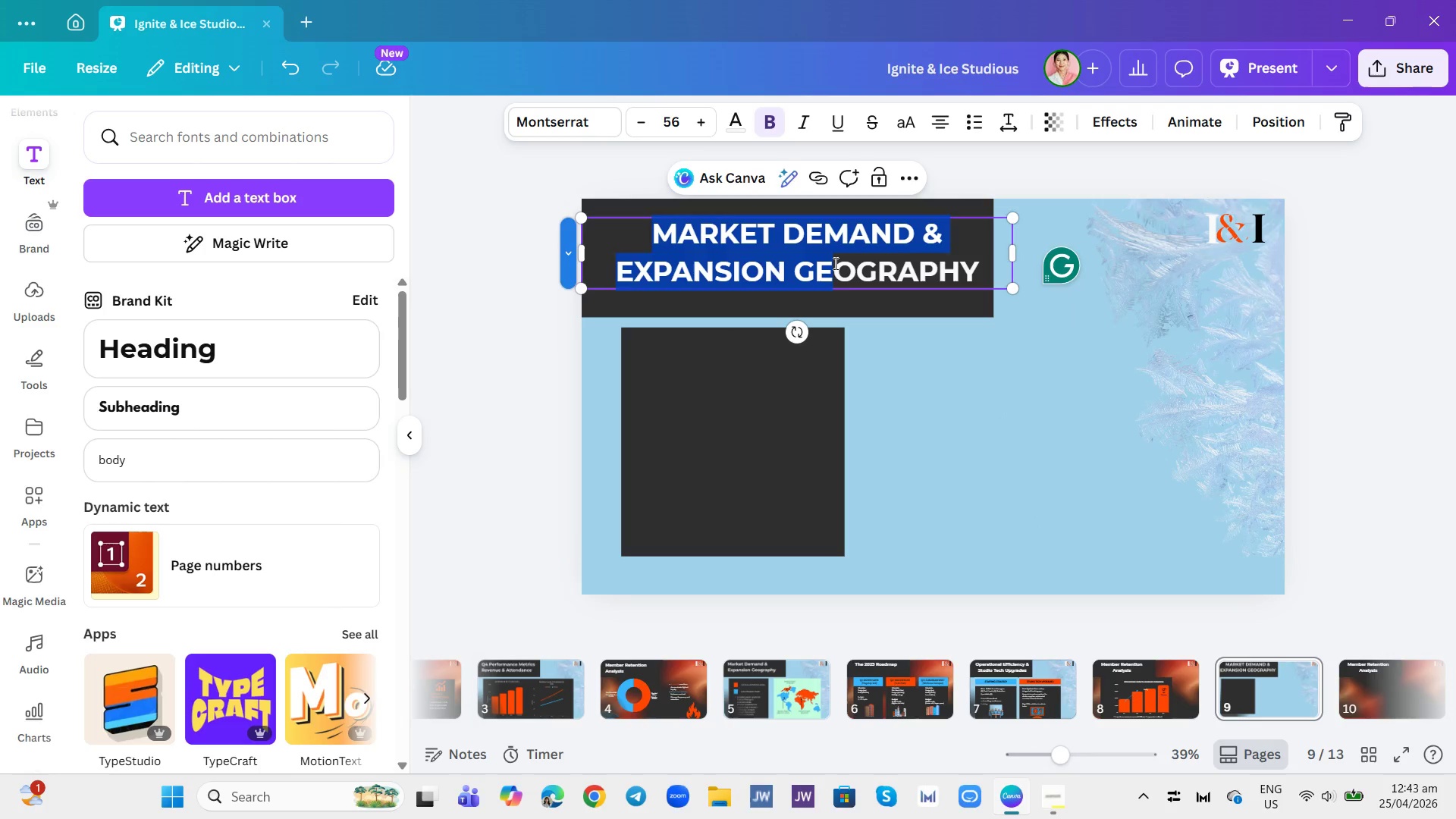 
double_click([834, 263])
 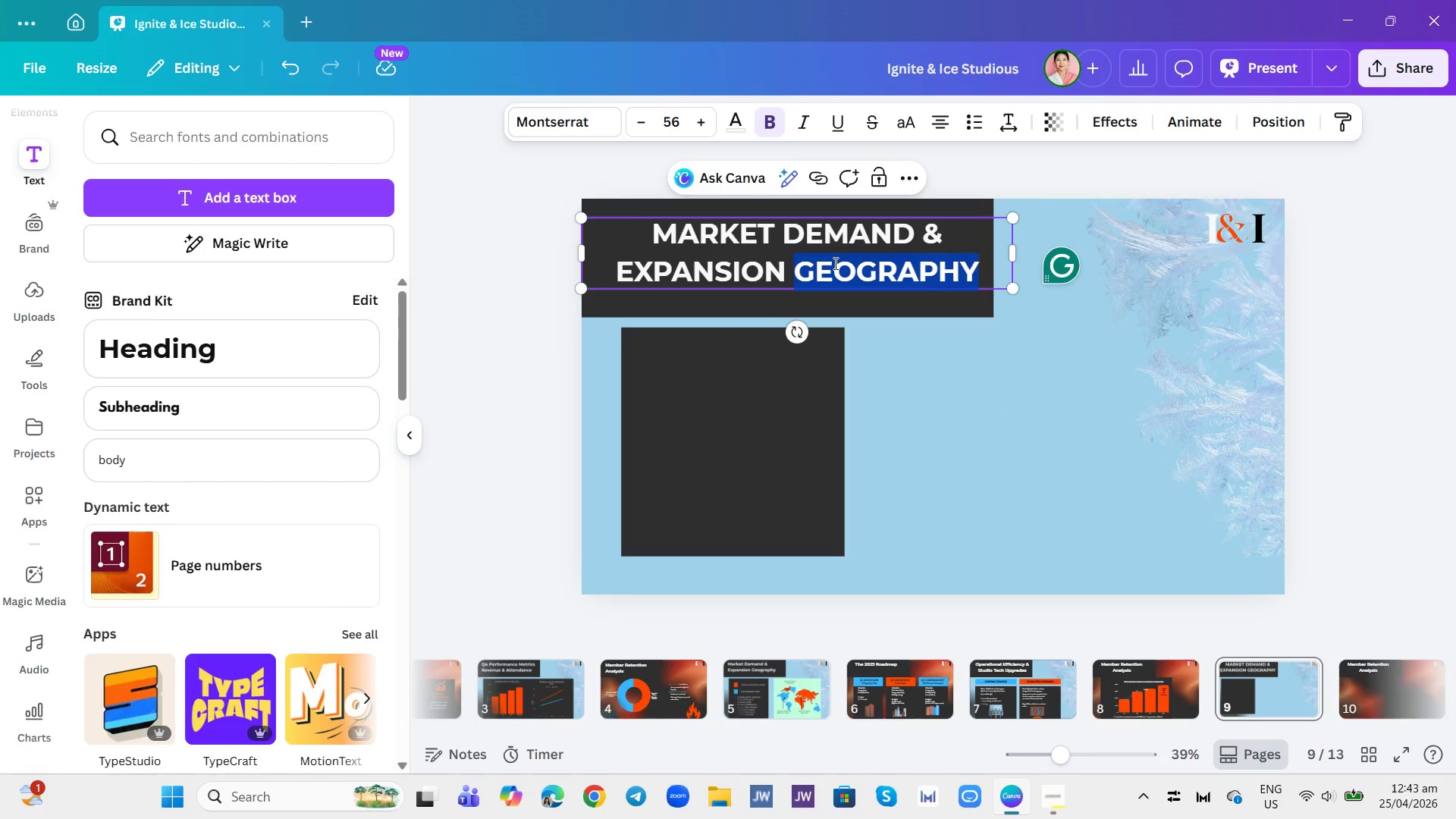 
key(Control+A)
 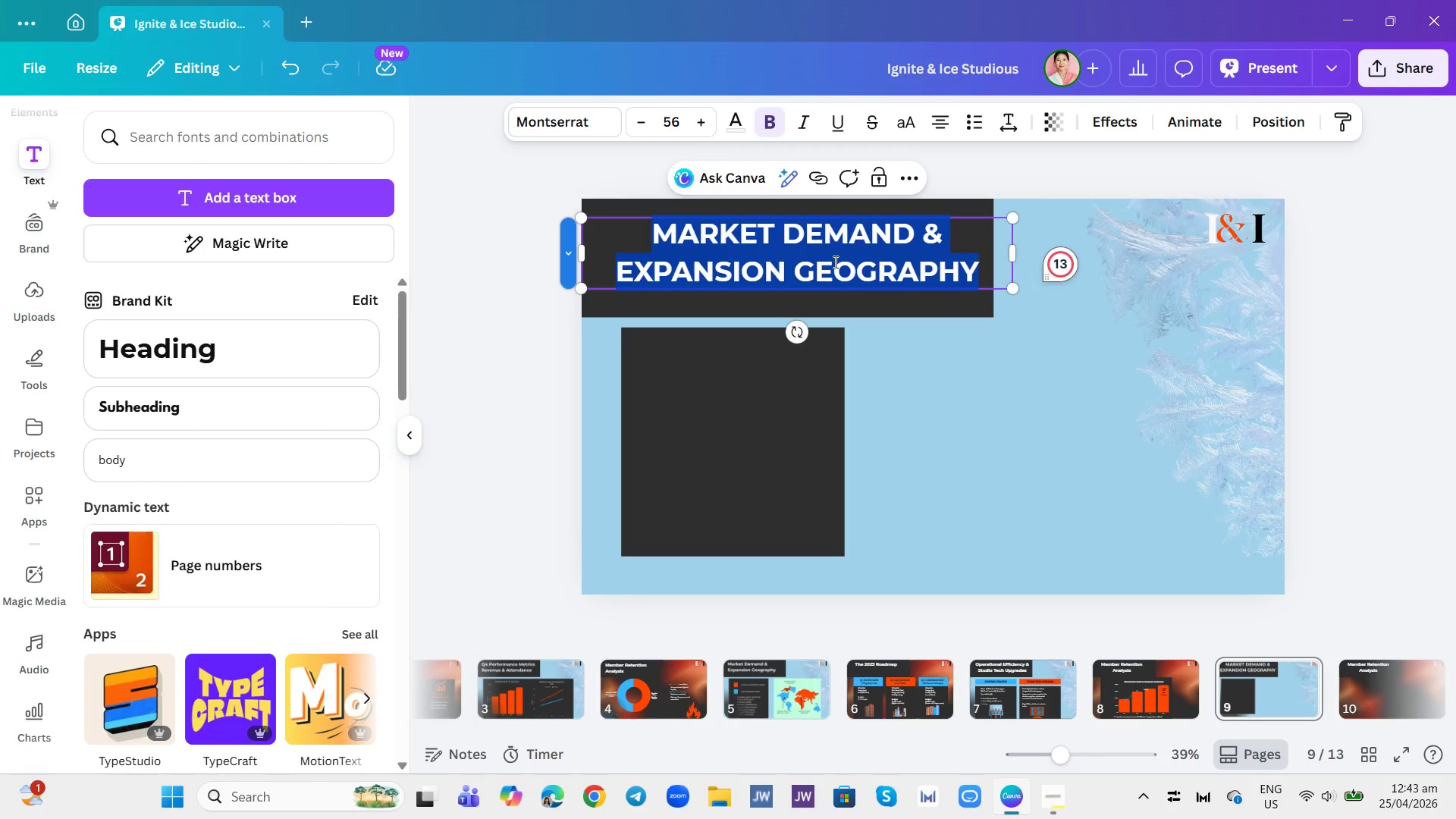 
key(Backspace)
type(Pe)
key(Backspace)
type(artnership for Growth)
 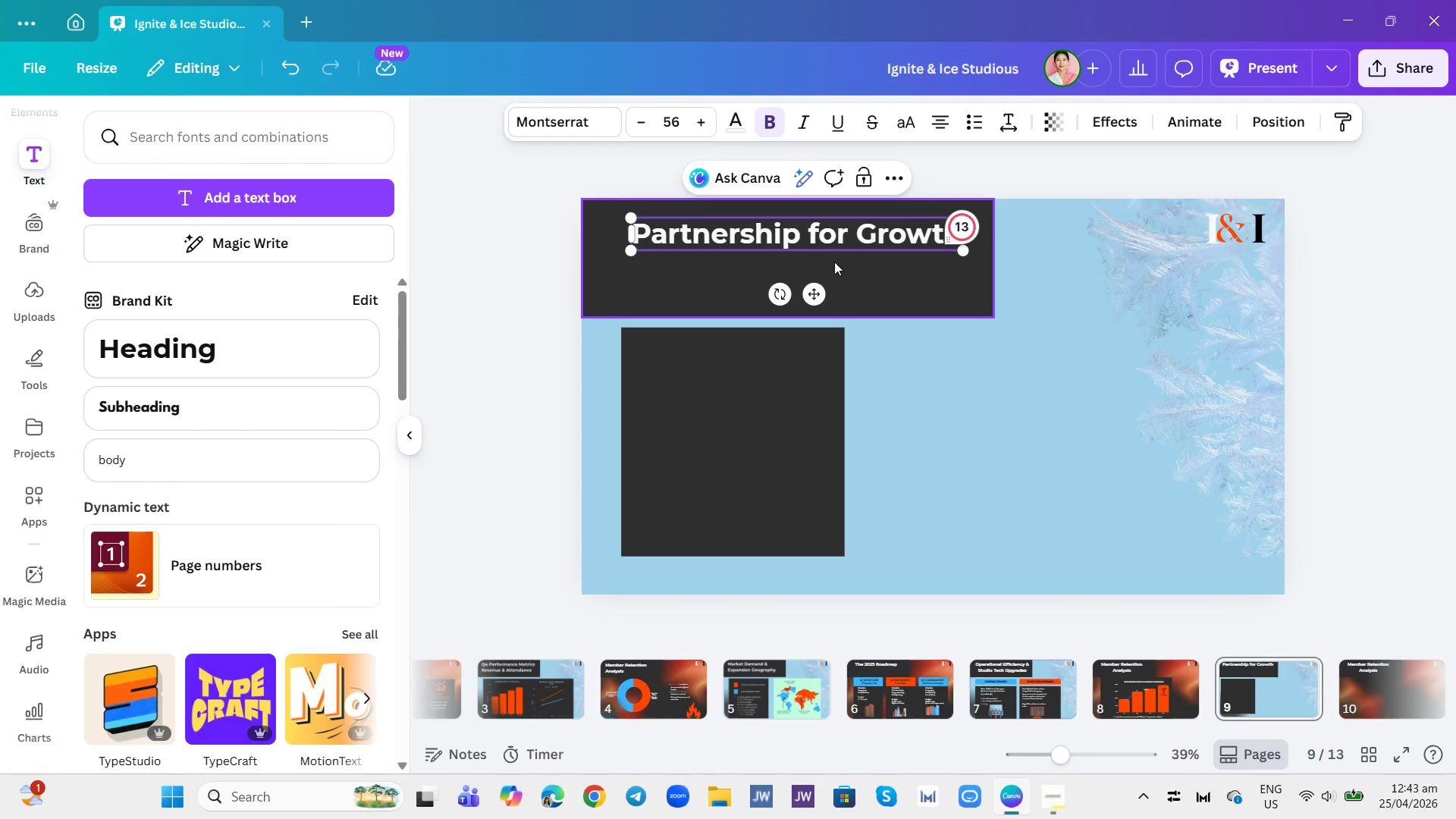 
left_click([1040, 412])
 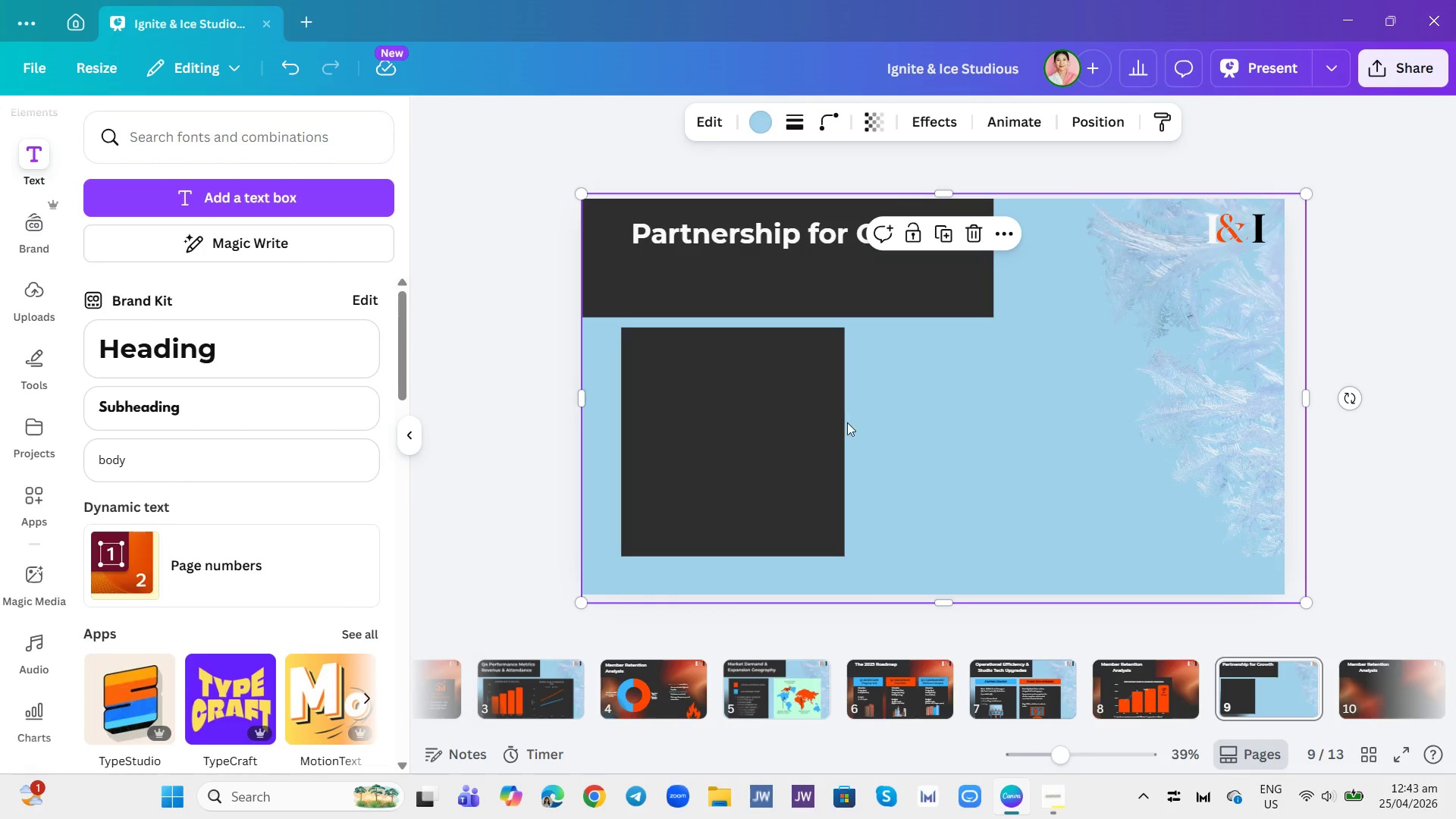 
left_click([815, 428])
 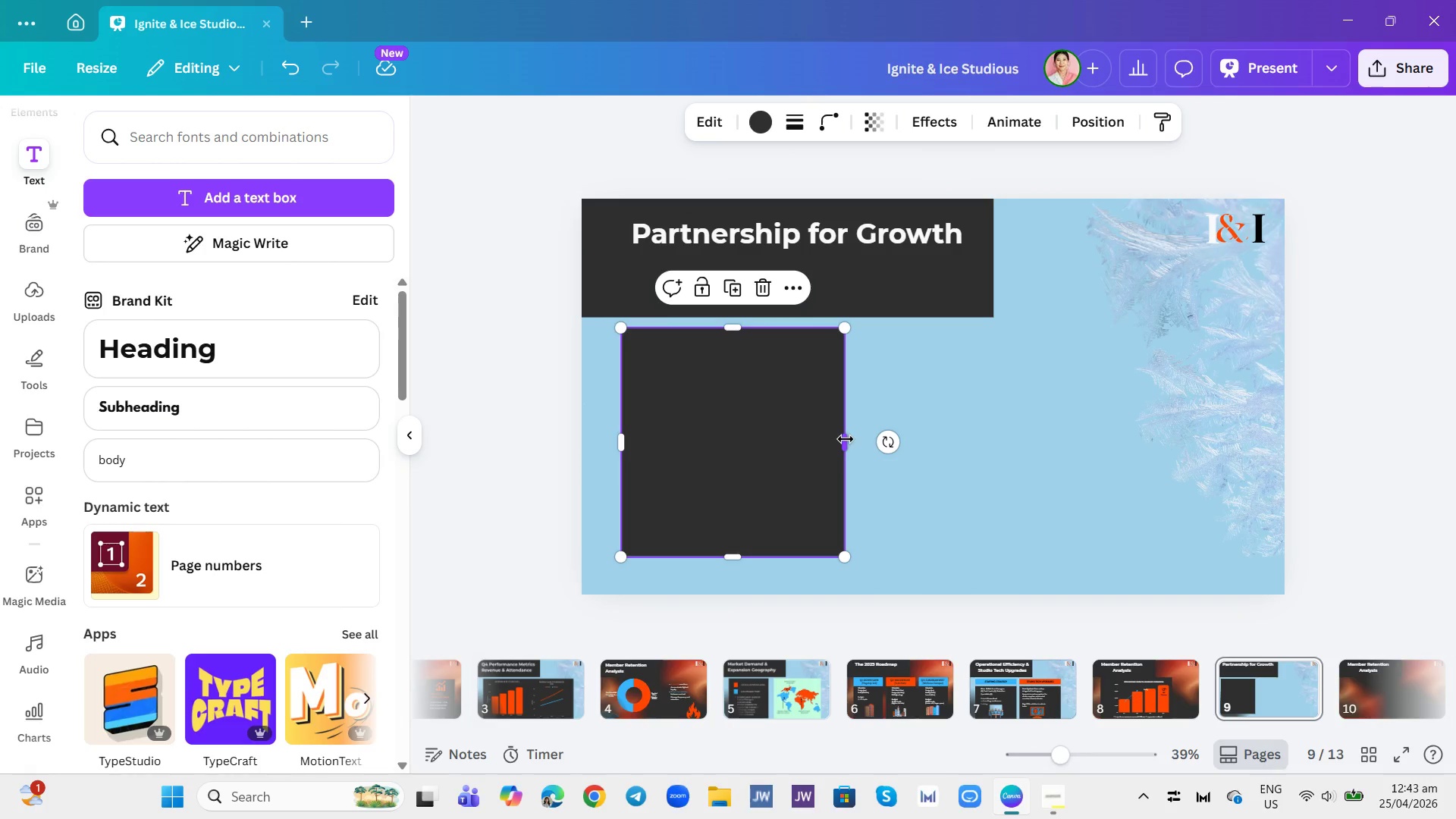 
left_click_drag(start_coordinate=[846, 439], to_coordinate=[1256, 497])
 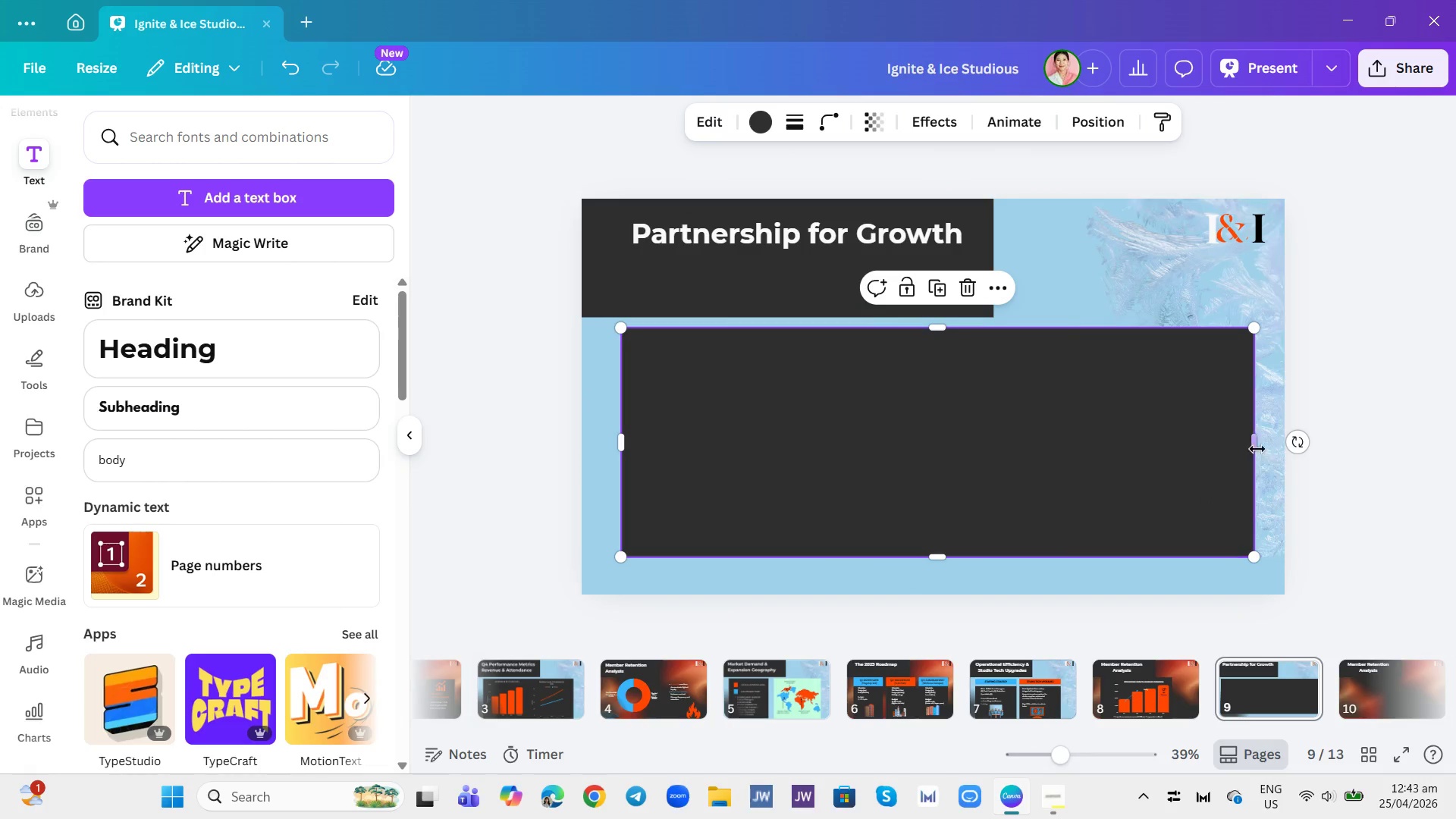 
left_click_drag(start_coordinate=[1256, 447], to_coordinate=[1247, 447])
 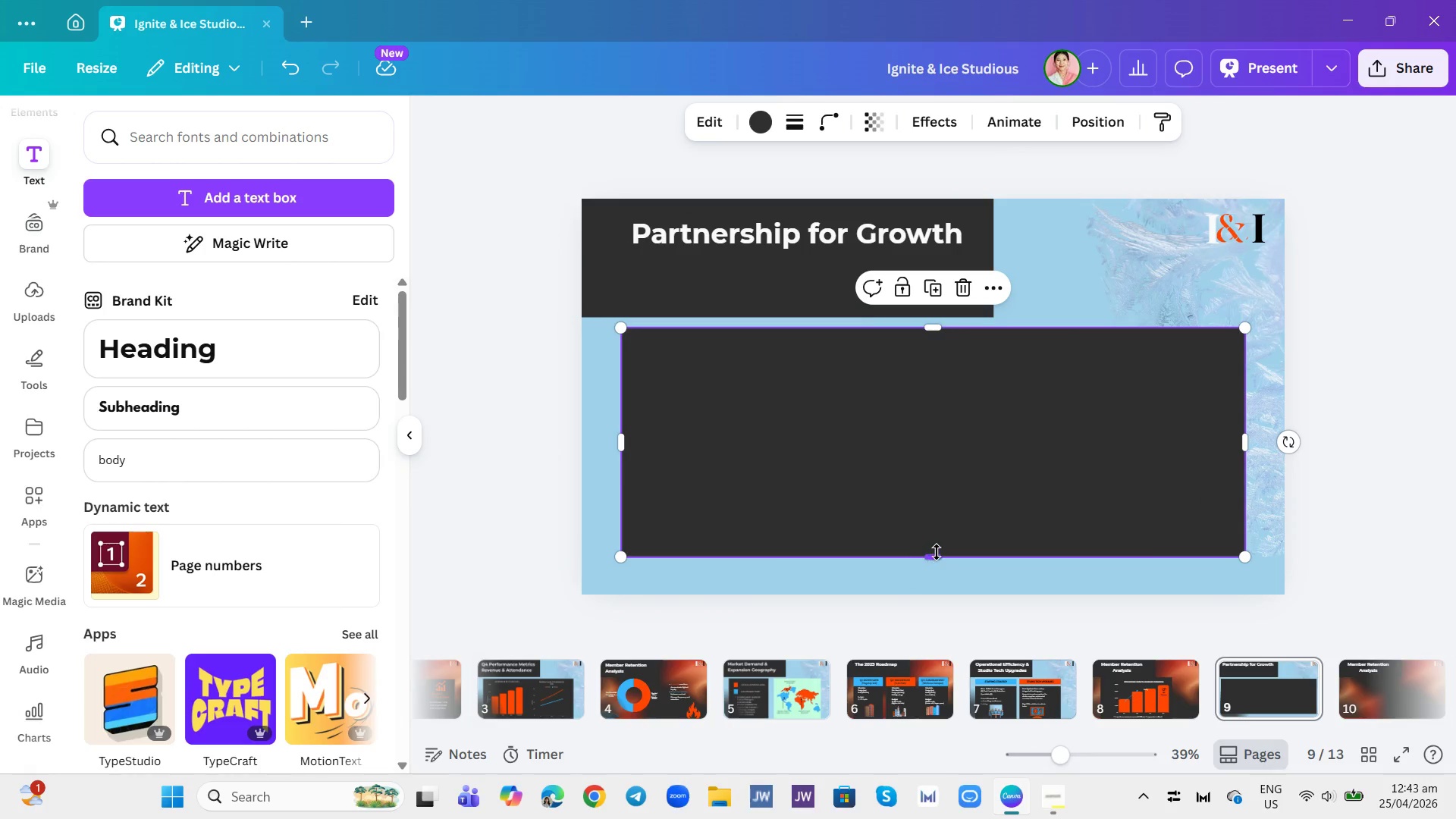 
left_click_drag(start_coordinate=[937, 552], to_coordinate=[948, 601])
 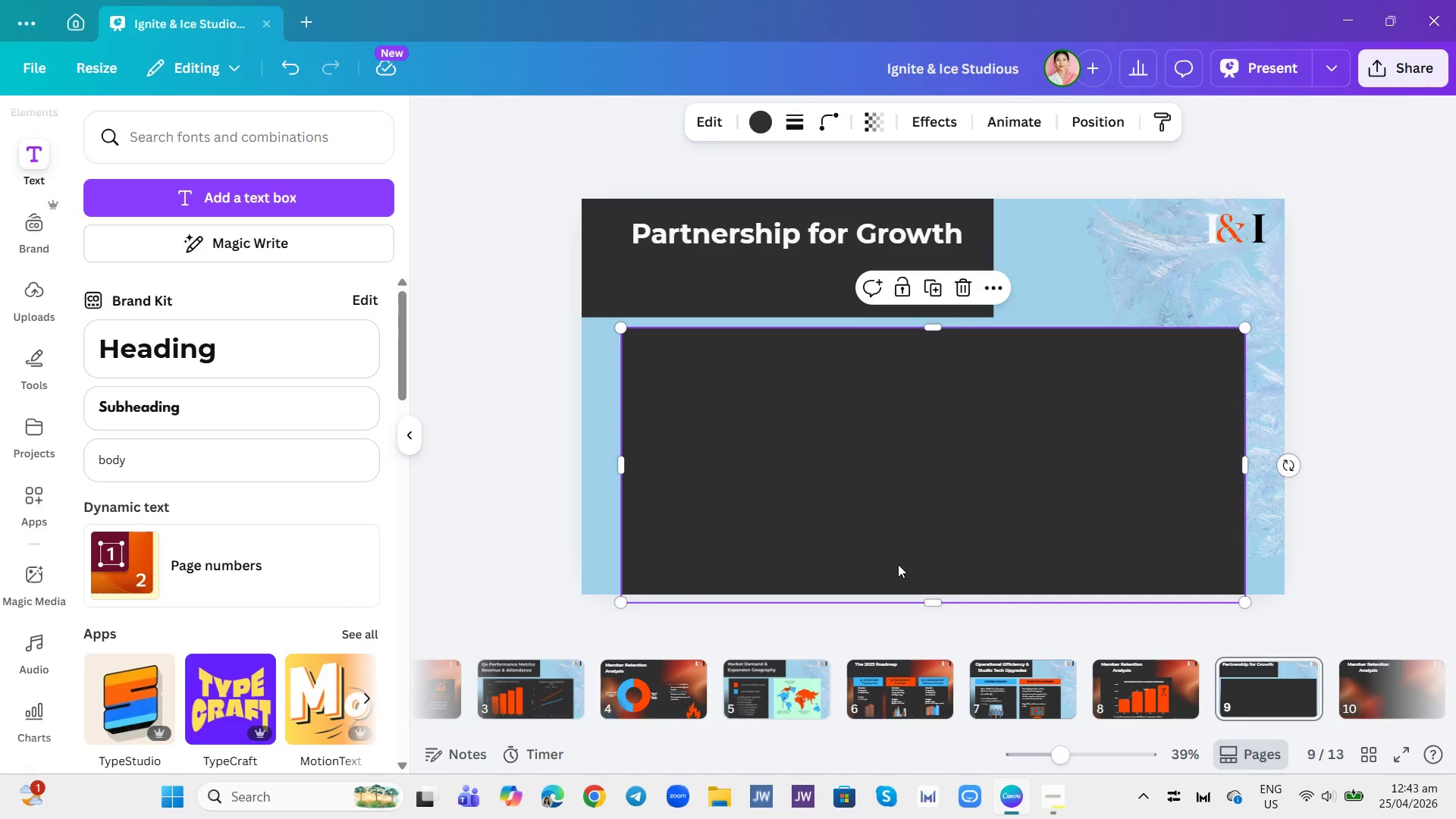 
wait(15.31)
 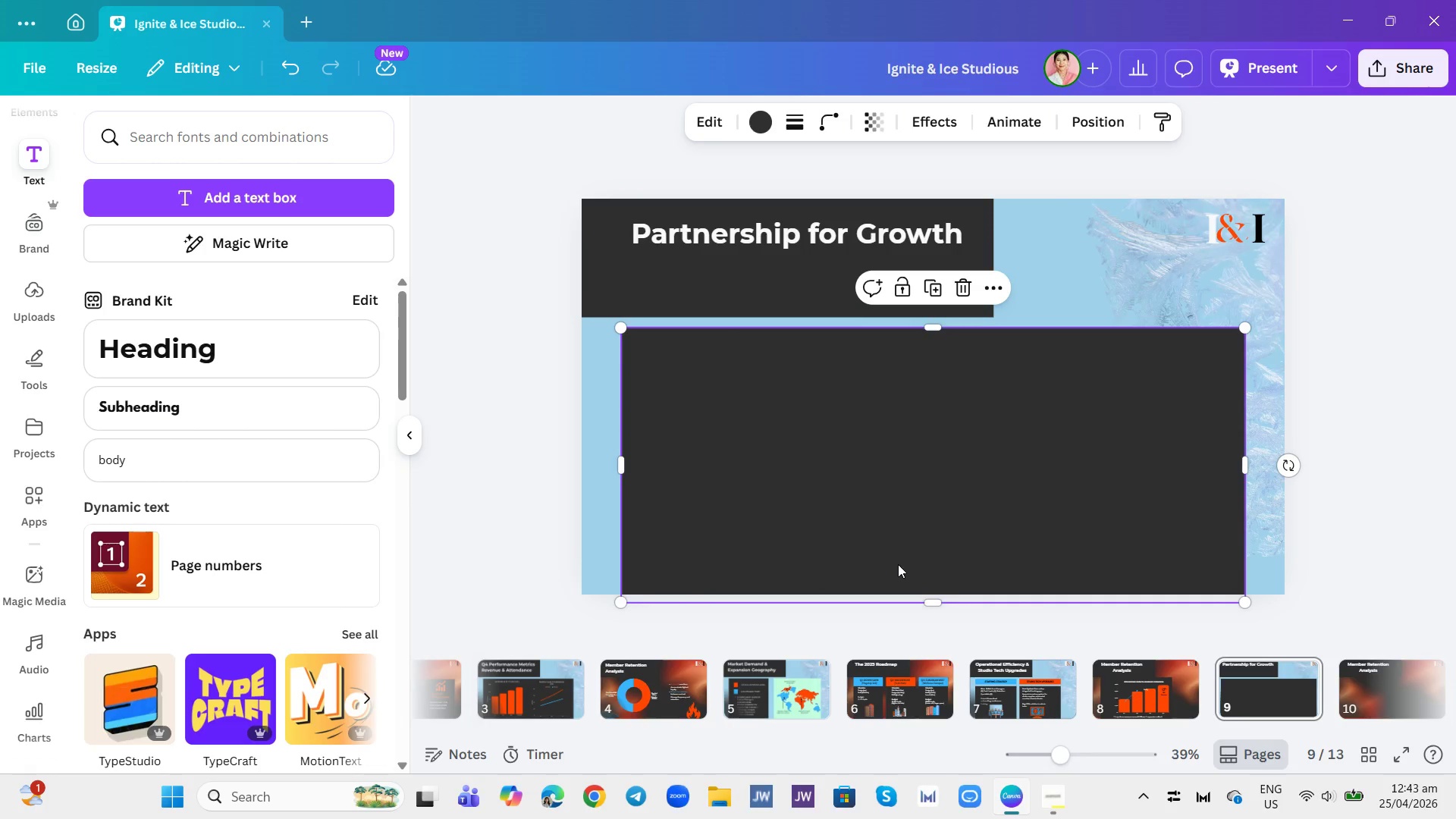 
left_click([522, 349])
 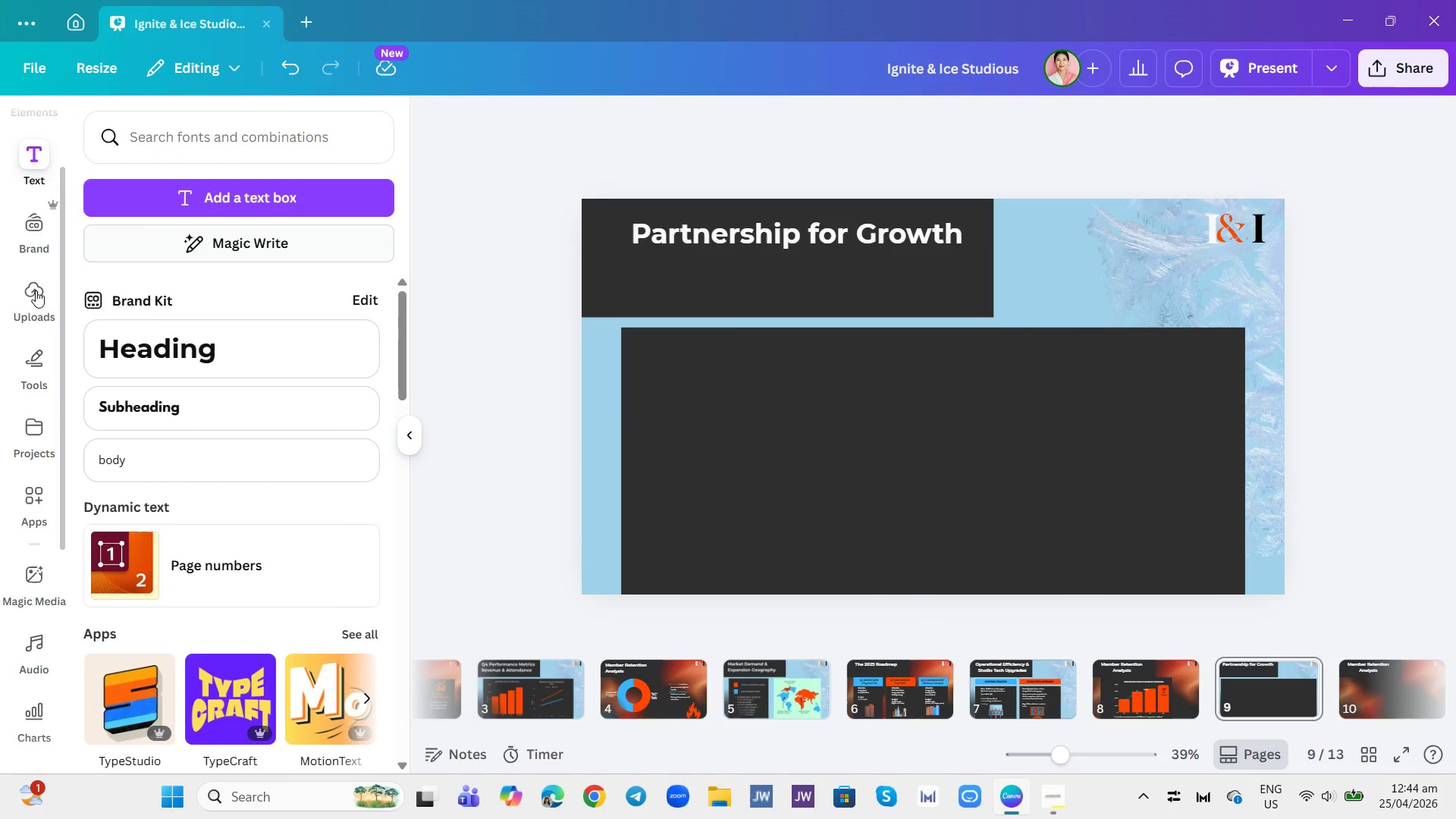 
wait(9.05)
 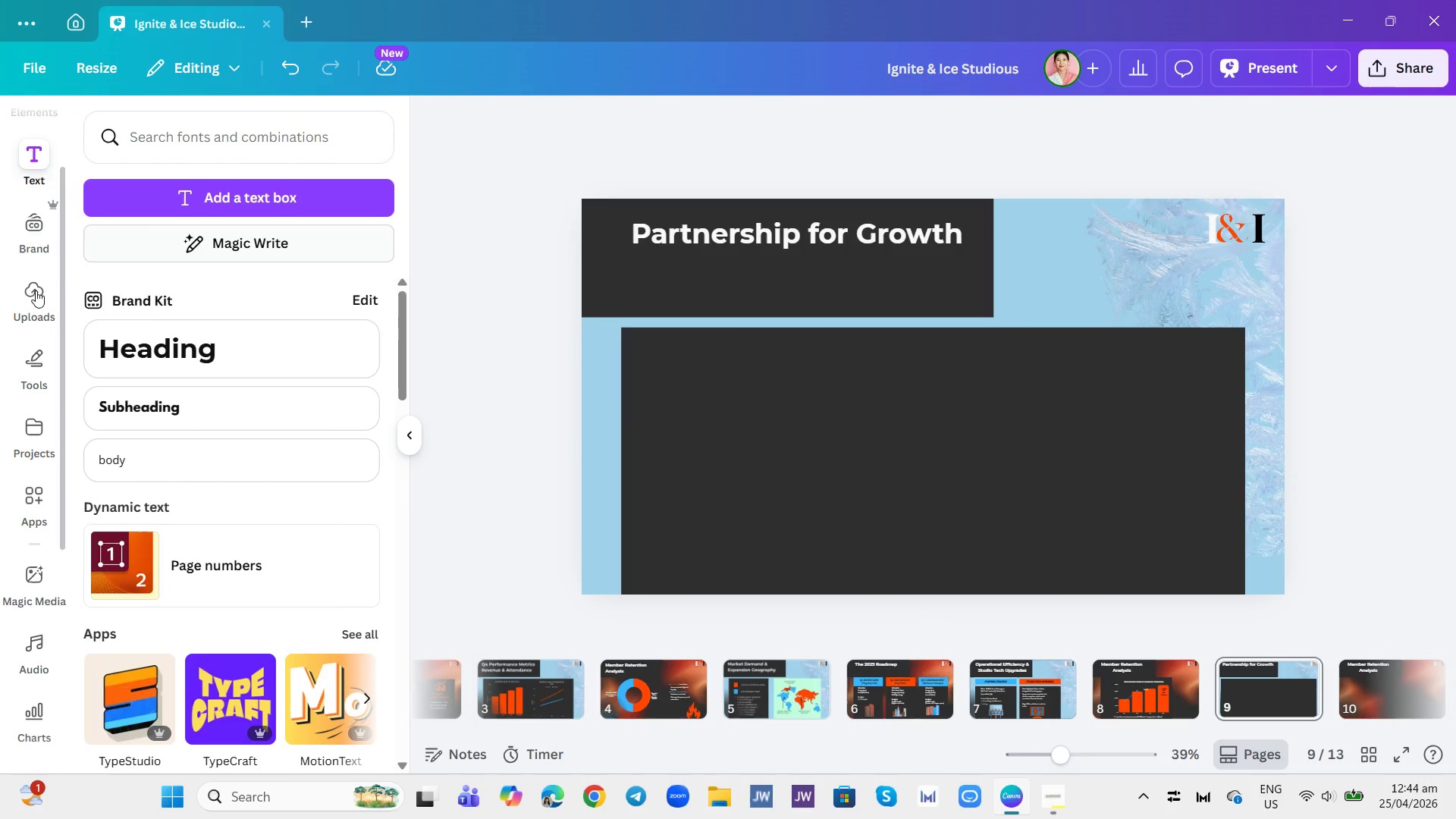 
scroll: coordinate [35, 218], scroll_direction: up, amount: 3.0
 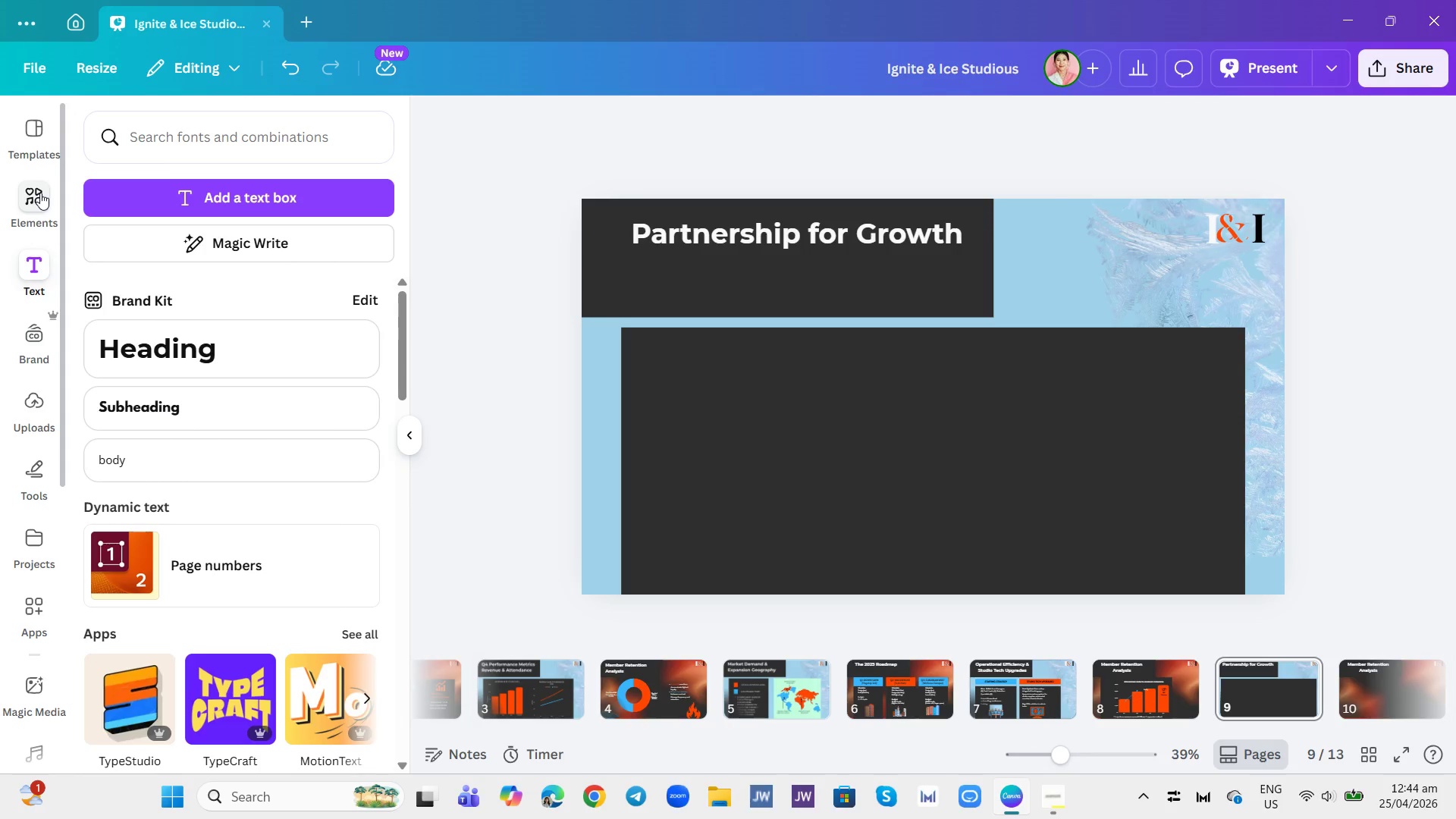 
left_click([40, 193])
 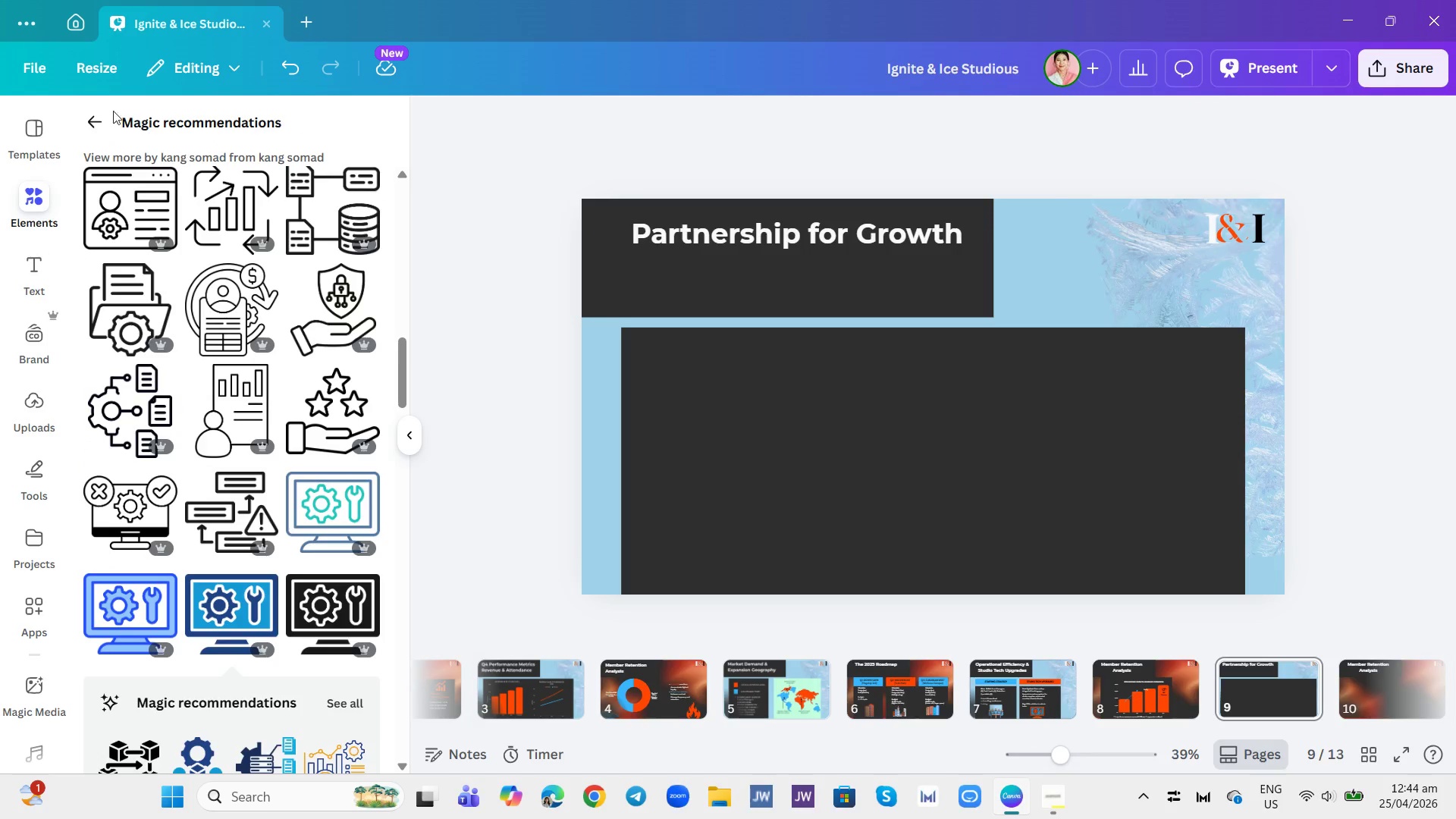 
left_click([99, 113])
 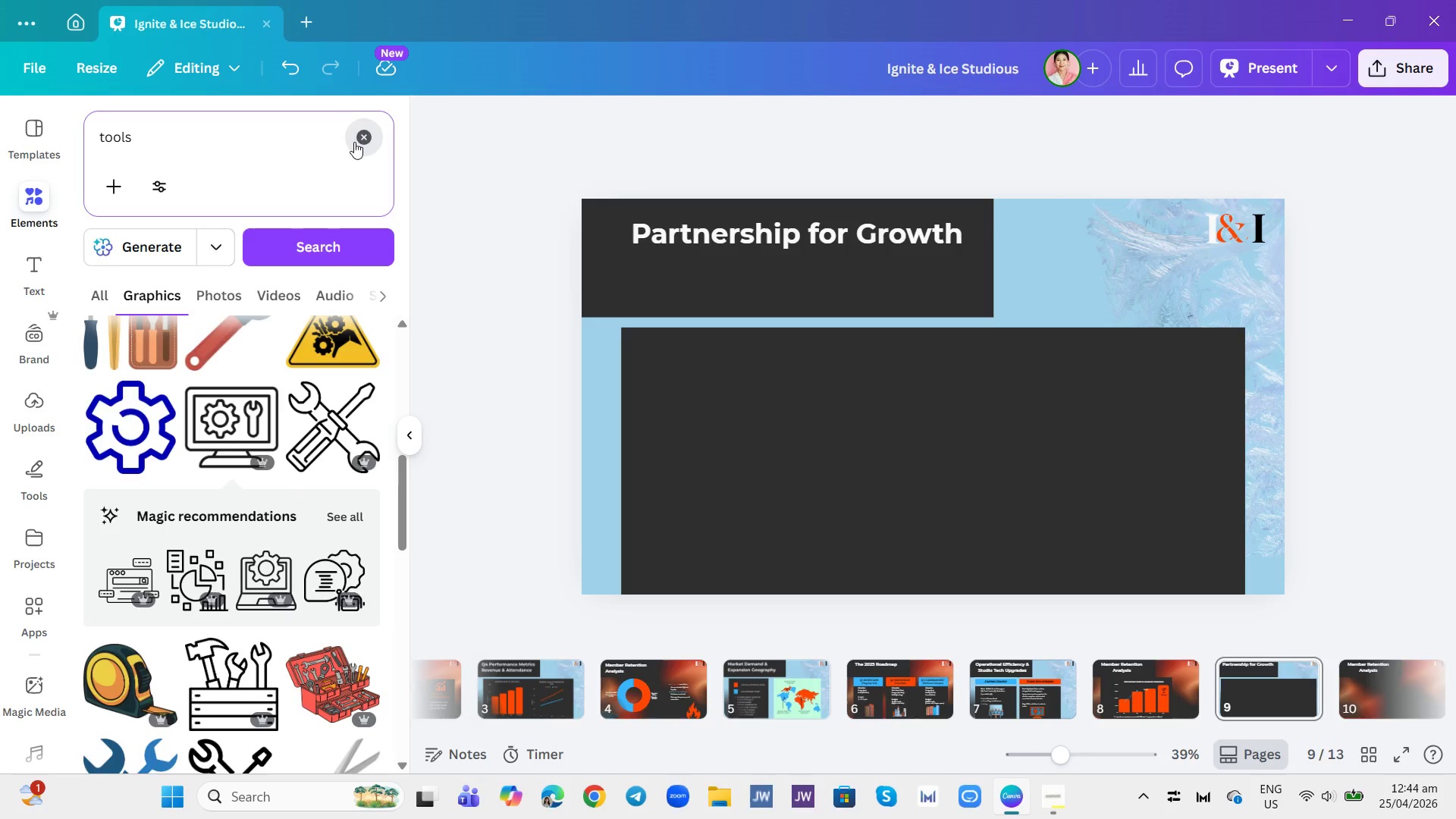 
left_click([277, 131])
 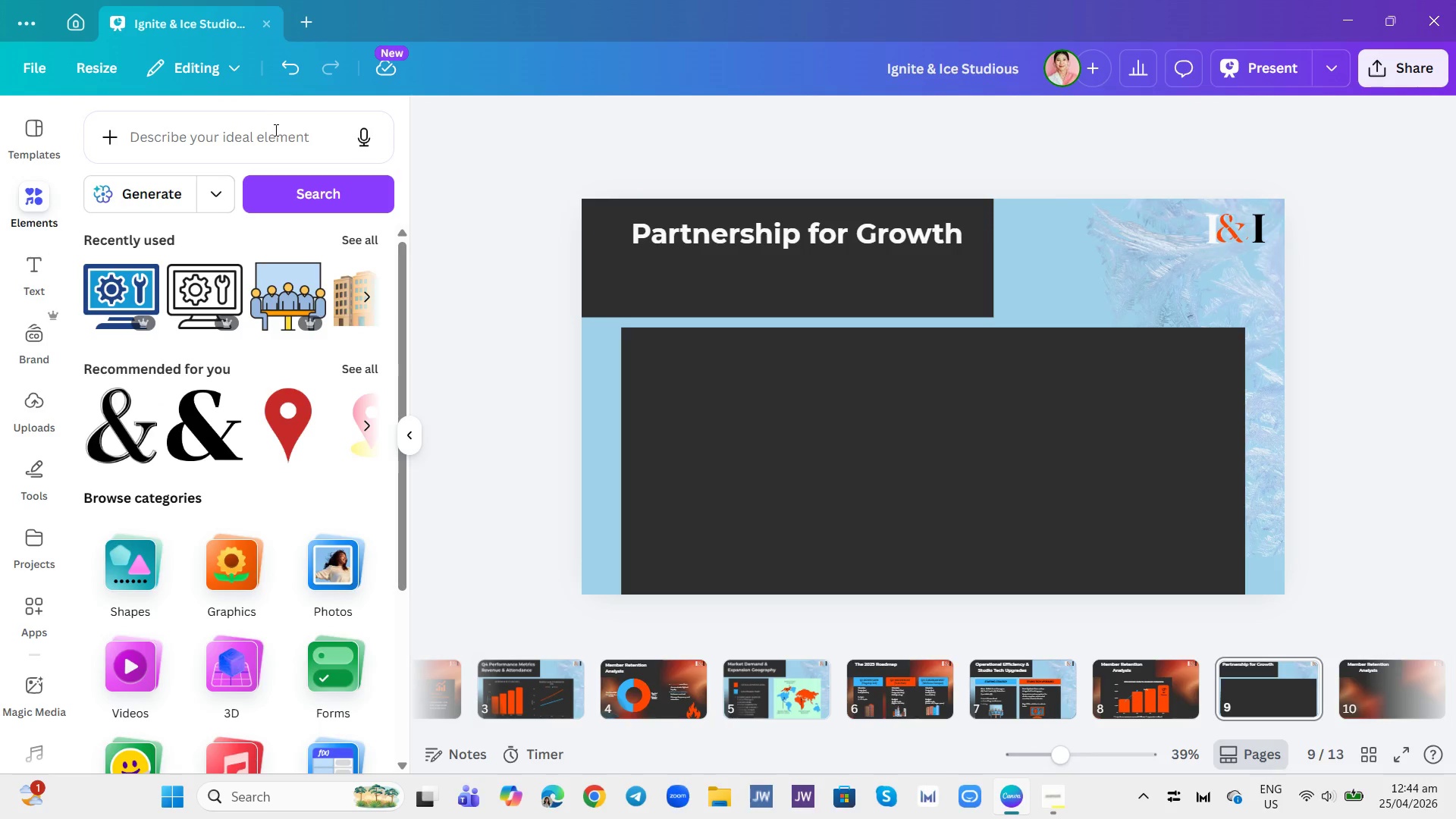 
left_click([275, 130])
 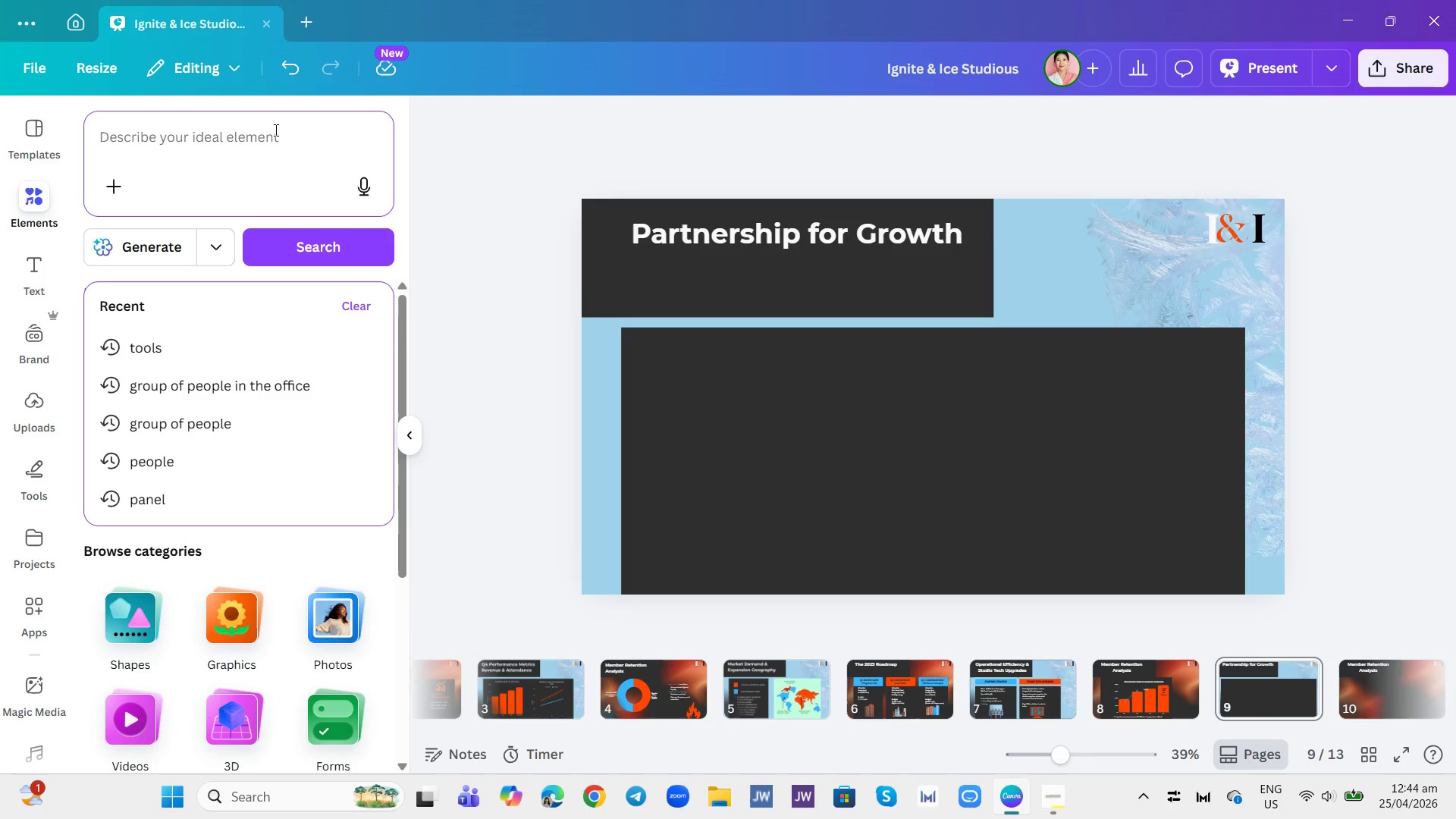 
type(ice)
 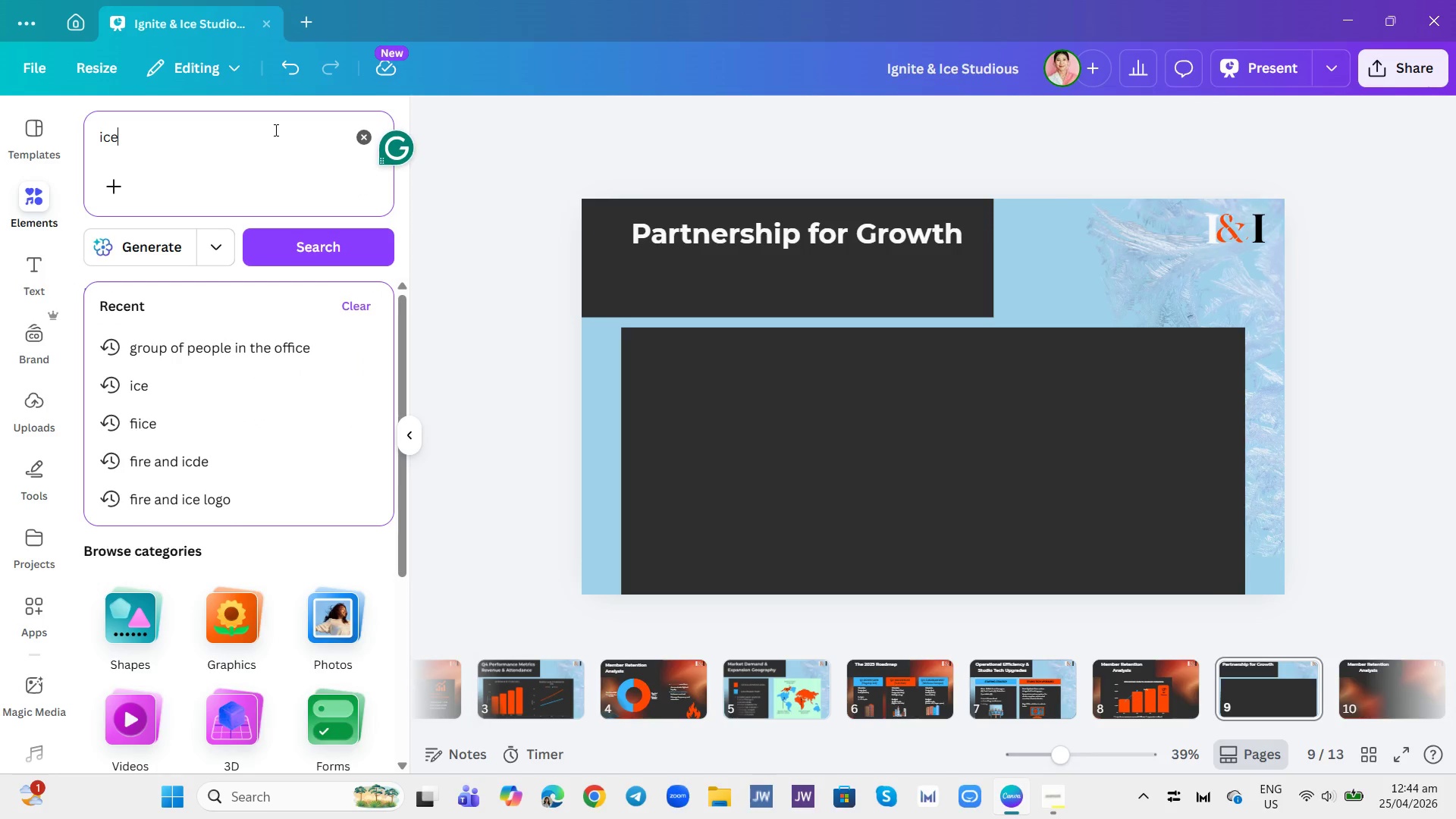 
key(Enter)
 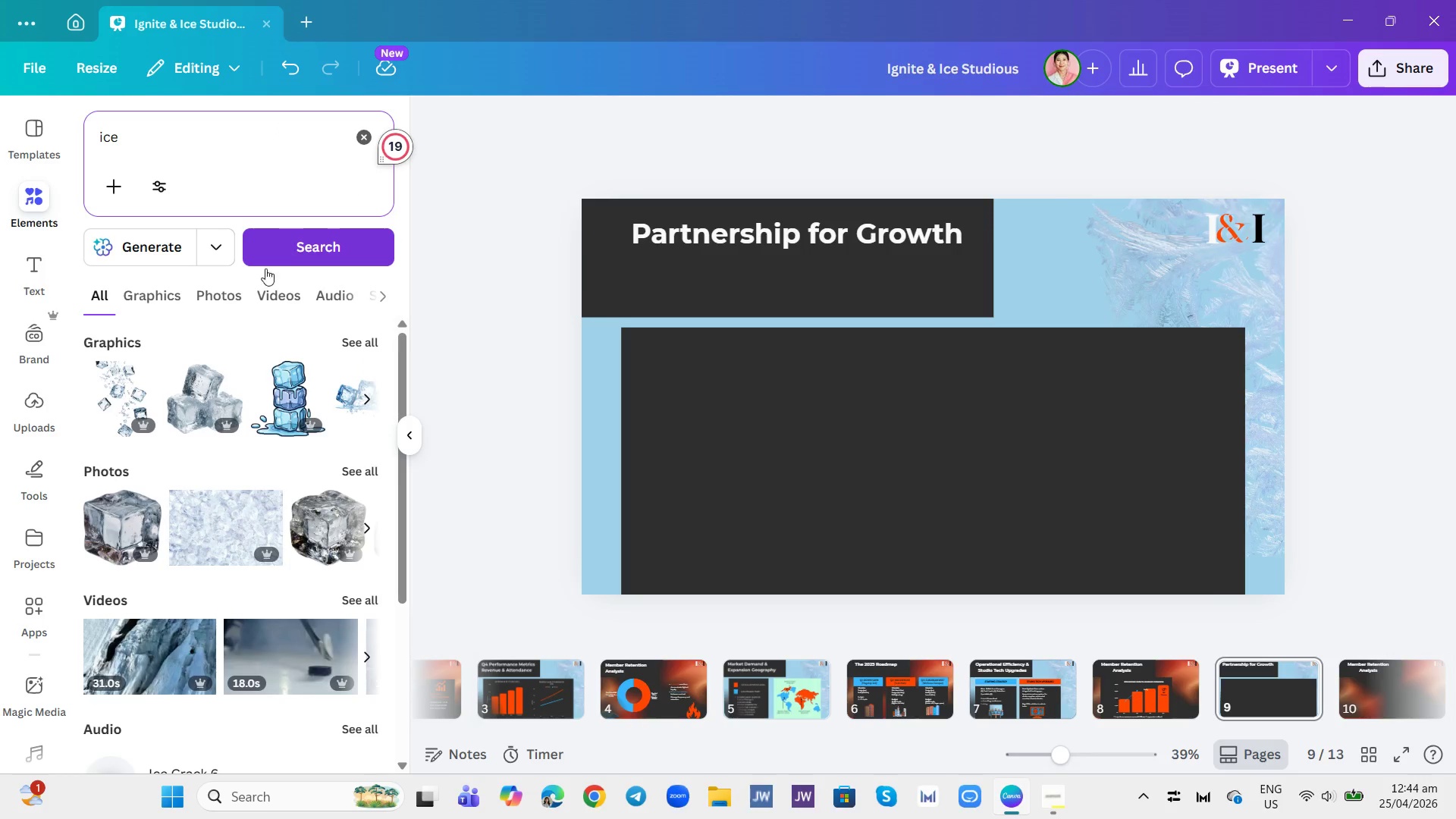 
left_click([187, 298])
 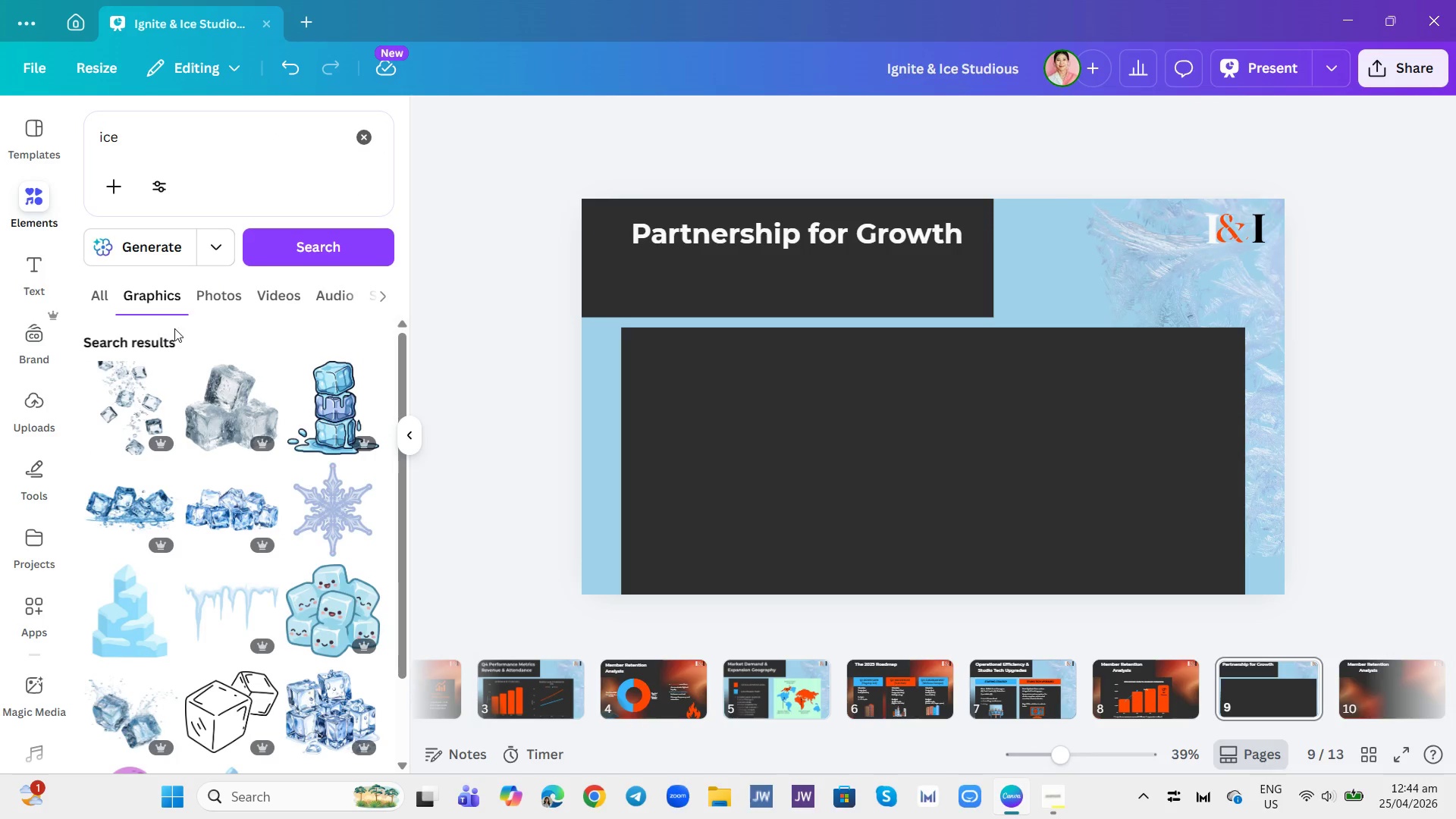 
scroll: coordinate [277, 570], scroll_direction: down, amount: 17.0
 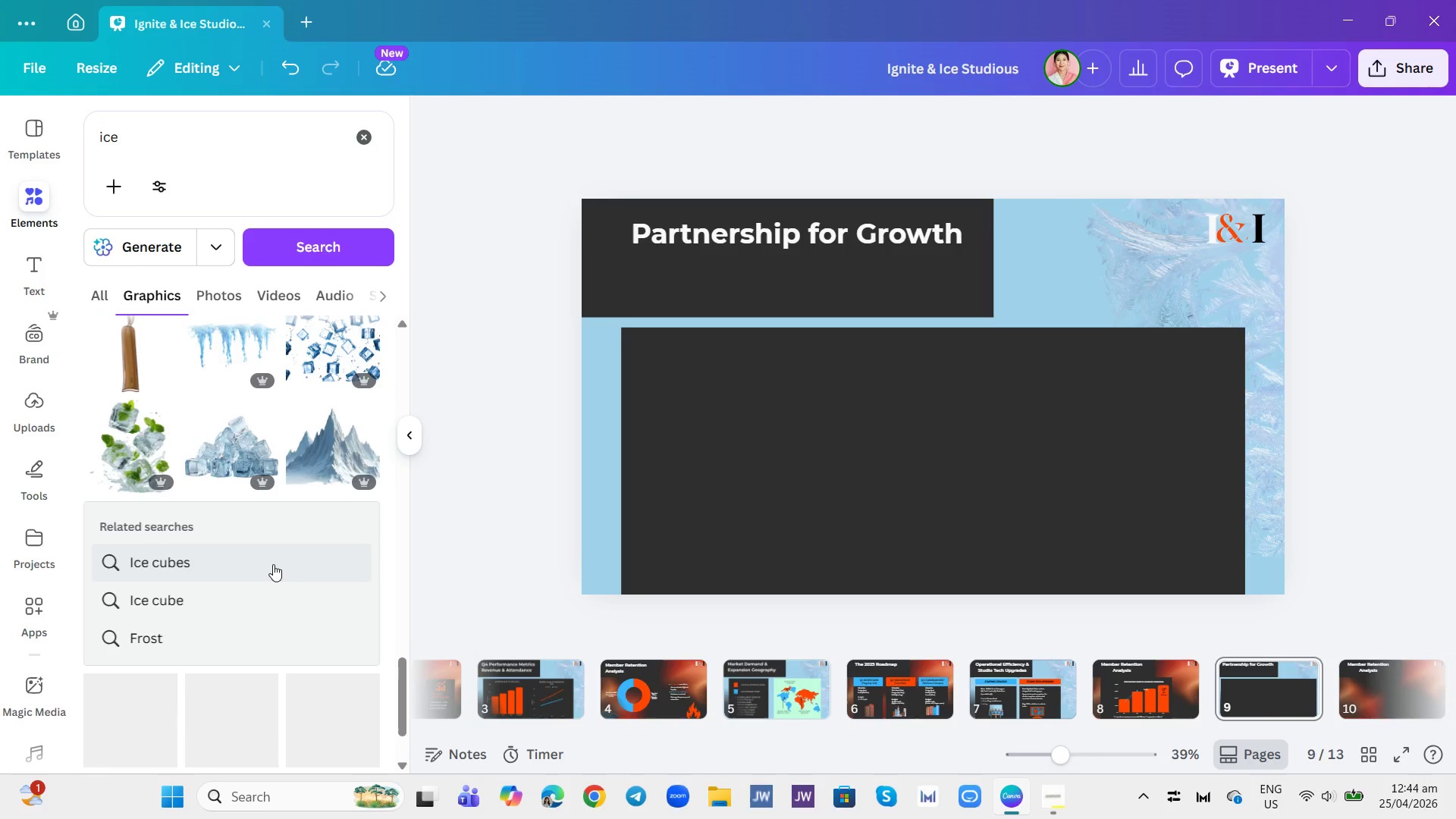 
scroll: coordinate [127, 451], scroll_direction: up, amount: 3.0
 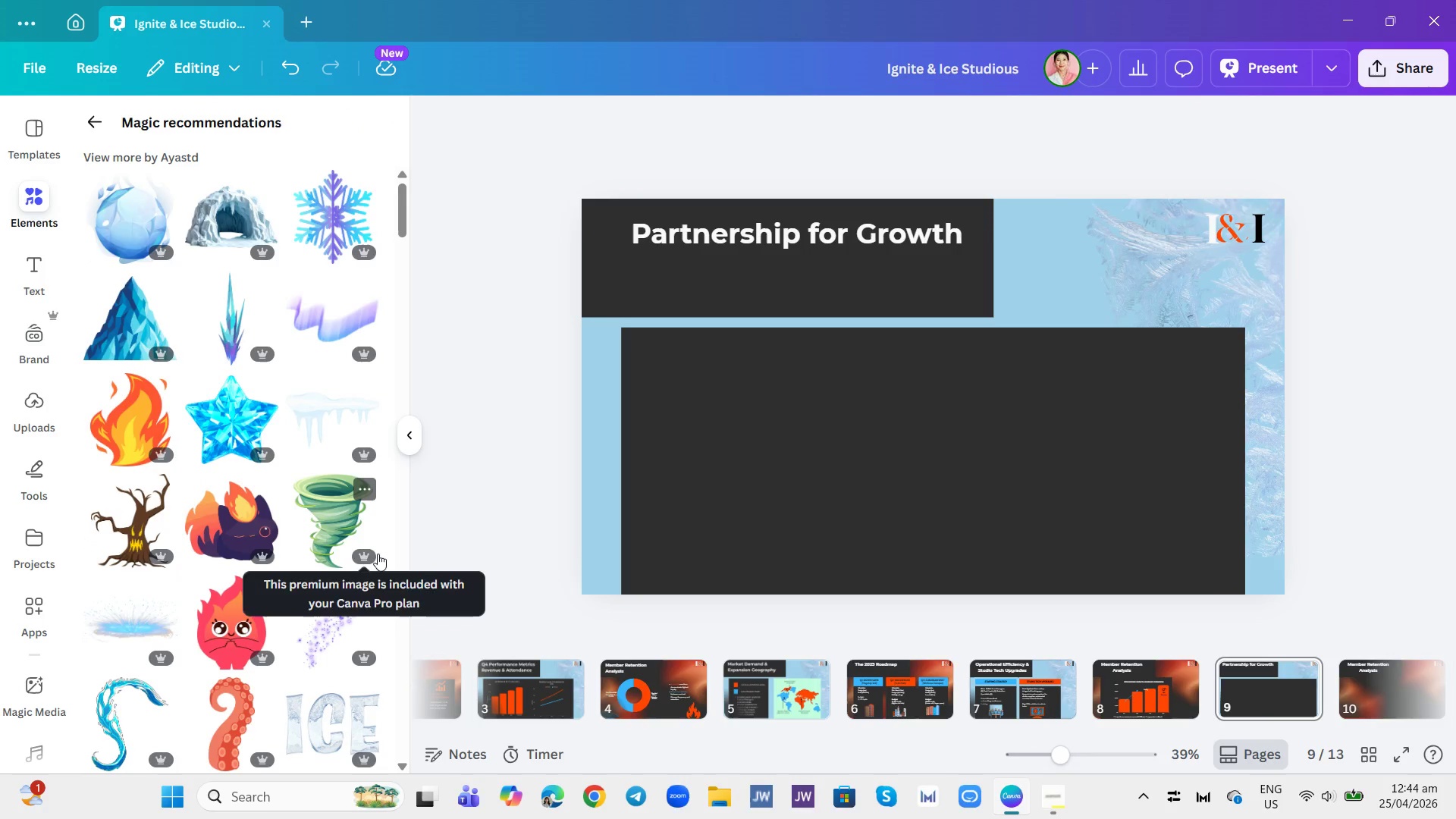 
scroll: coordinate [315, 667], scroll_direction: down, amount: 18.0
 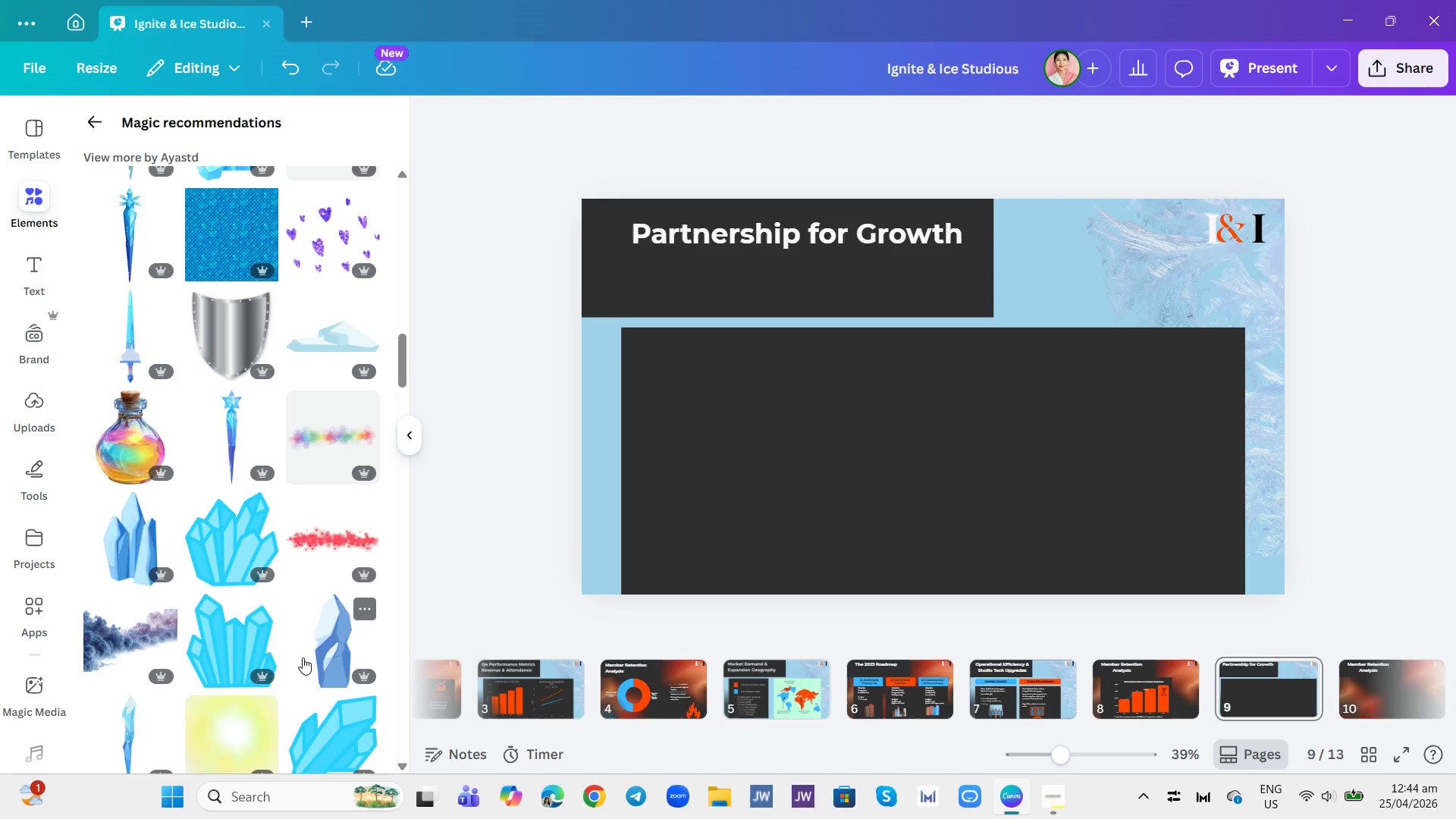 
scroll: coordinate [310, 664], scroll_direction: down, amount: 3.0
 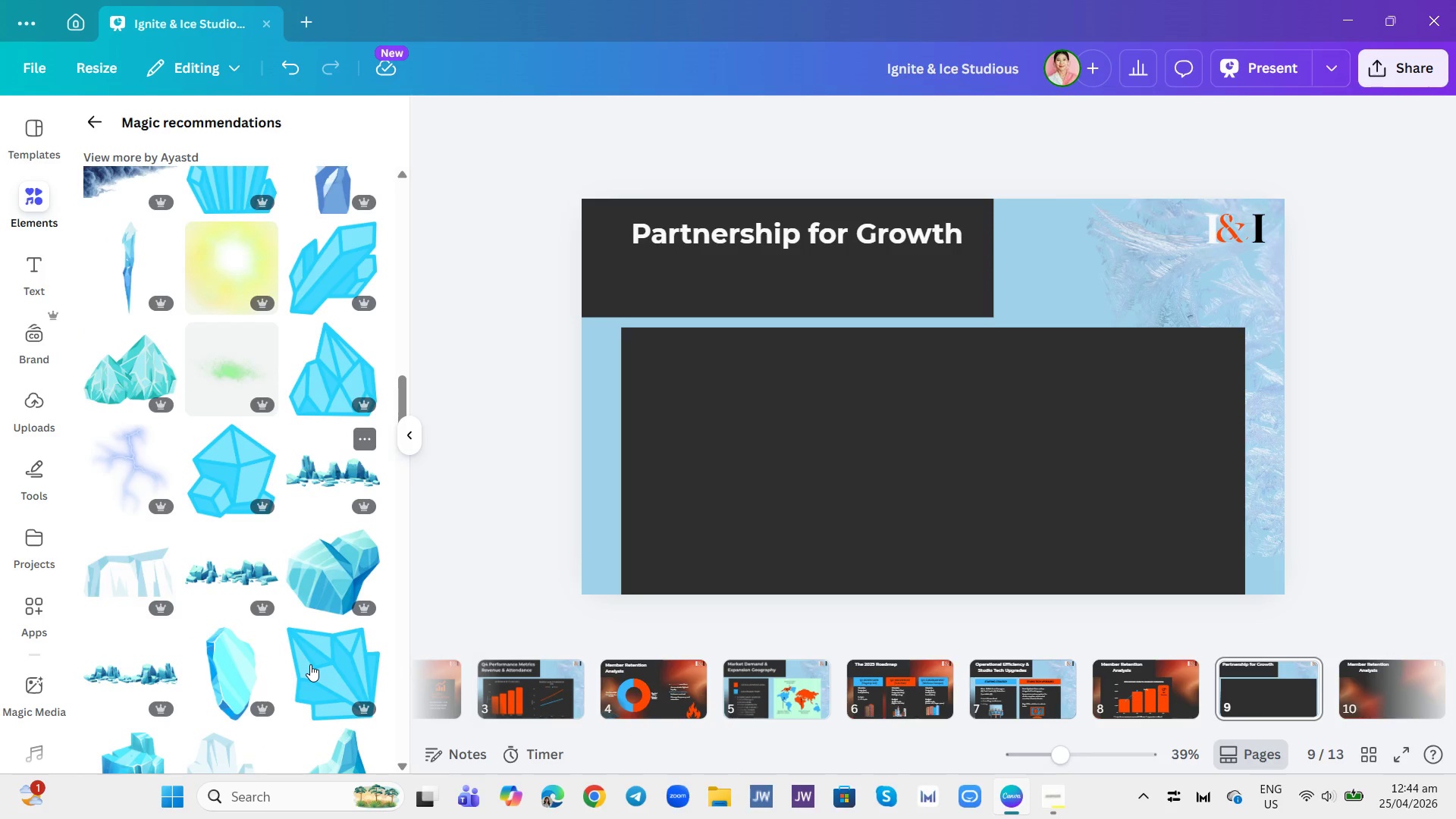 
scroll: coordinate [310, 664], scroll_direction: up, amount: 2.0
 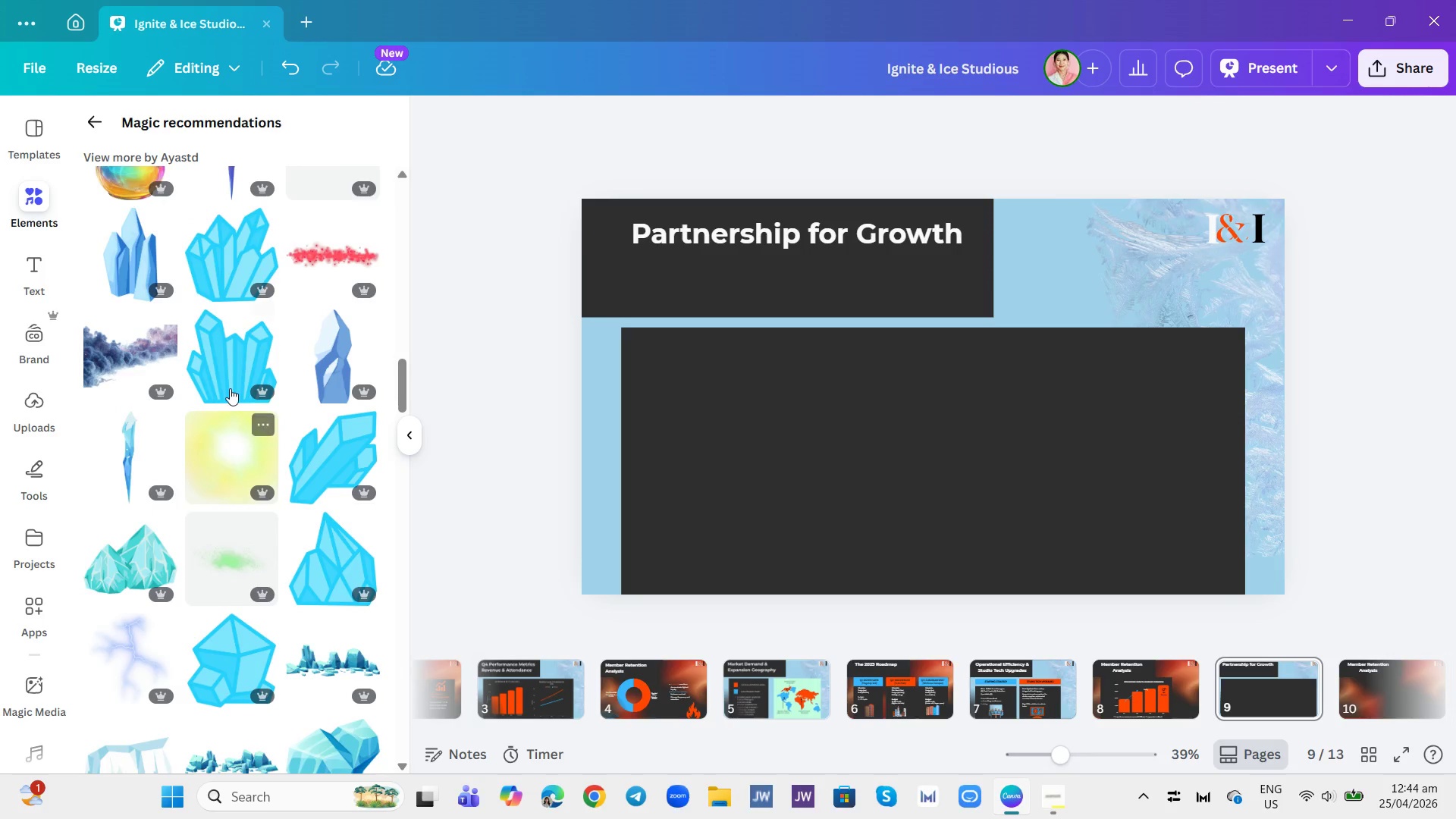 
left_click([222, 378])
 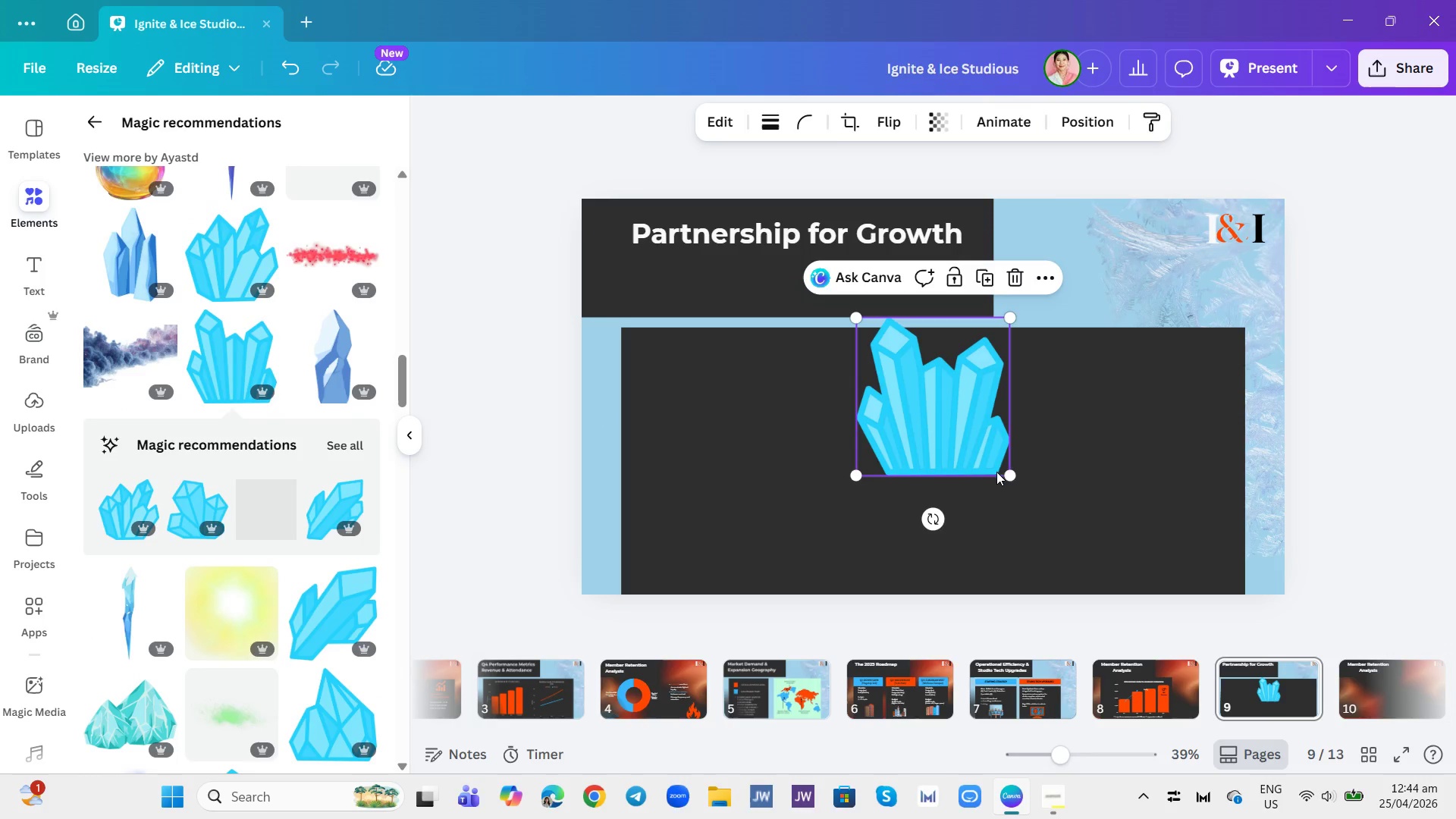 
left_click_drag(start_coordinate=[1013, 475], to_coordinate=[920, 396])
 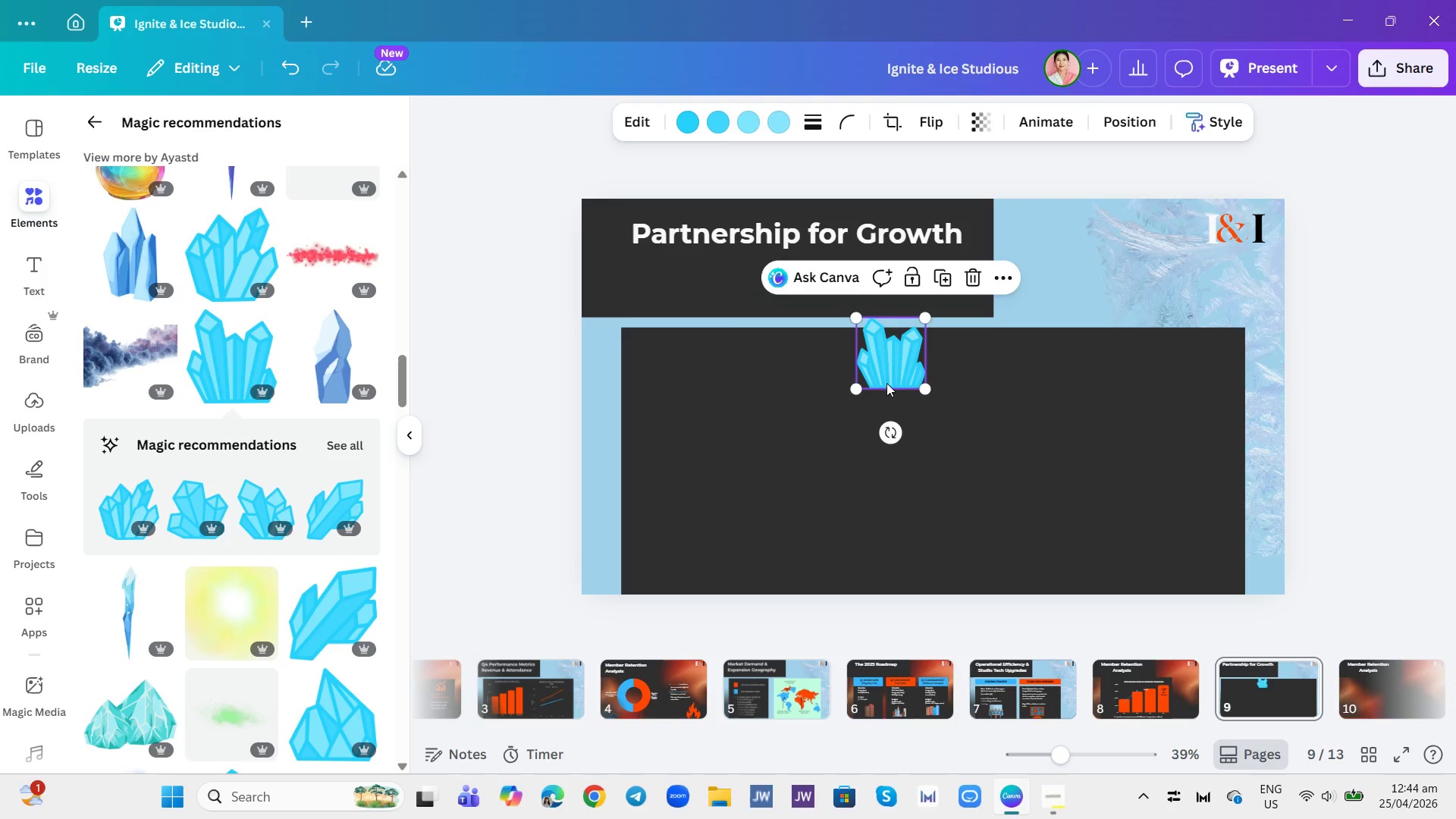 
left_click_drag(start_coordinate=[912, 367], to_coordinate=[777, 394])
 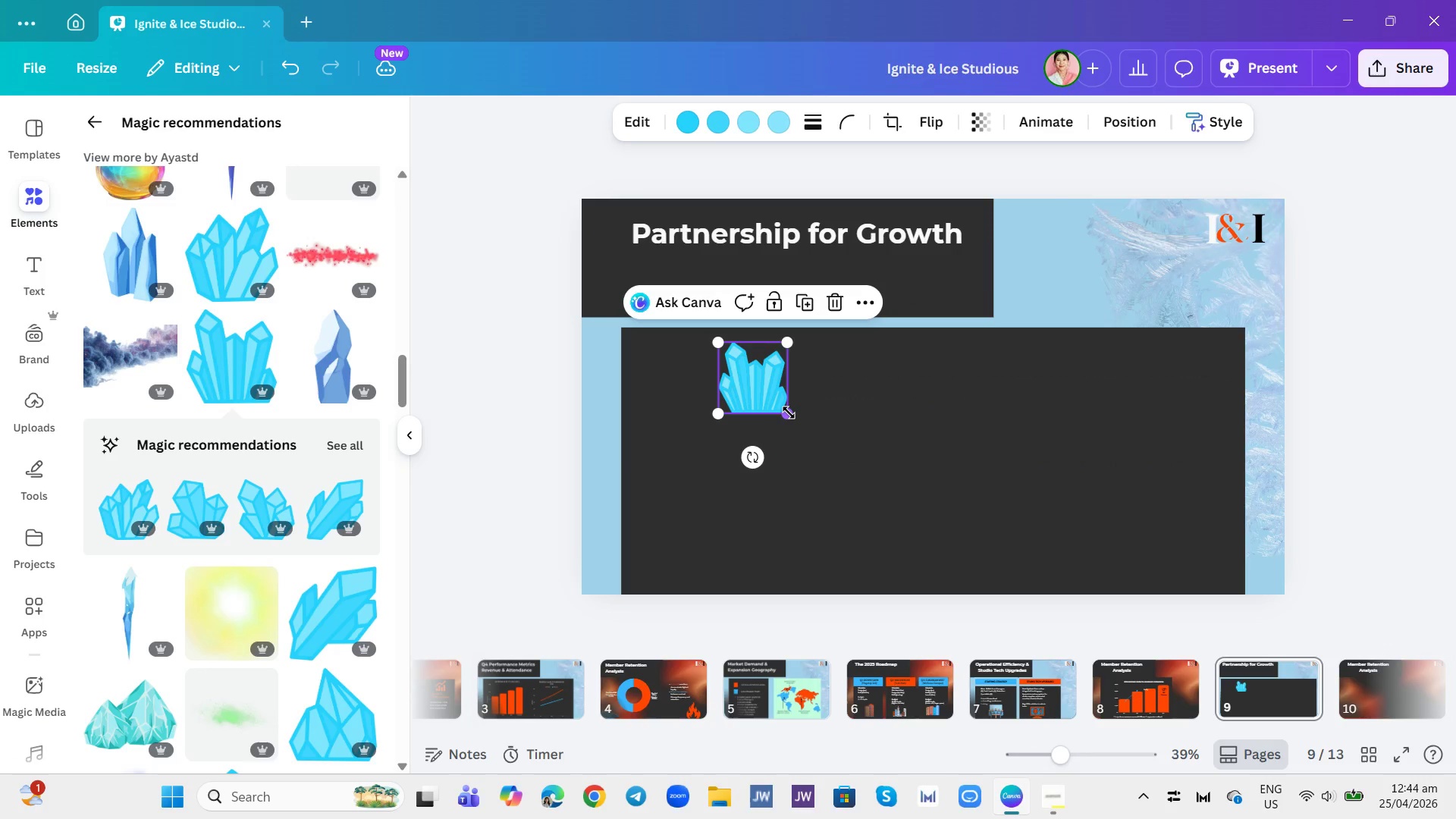 
left_click_drag(start_coordinate=[787, 412], to_coordinate=[770, 401])
 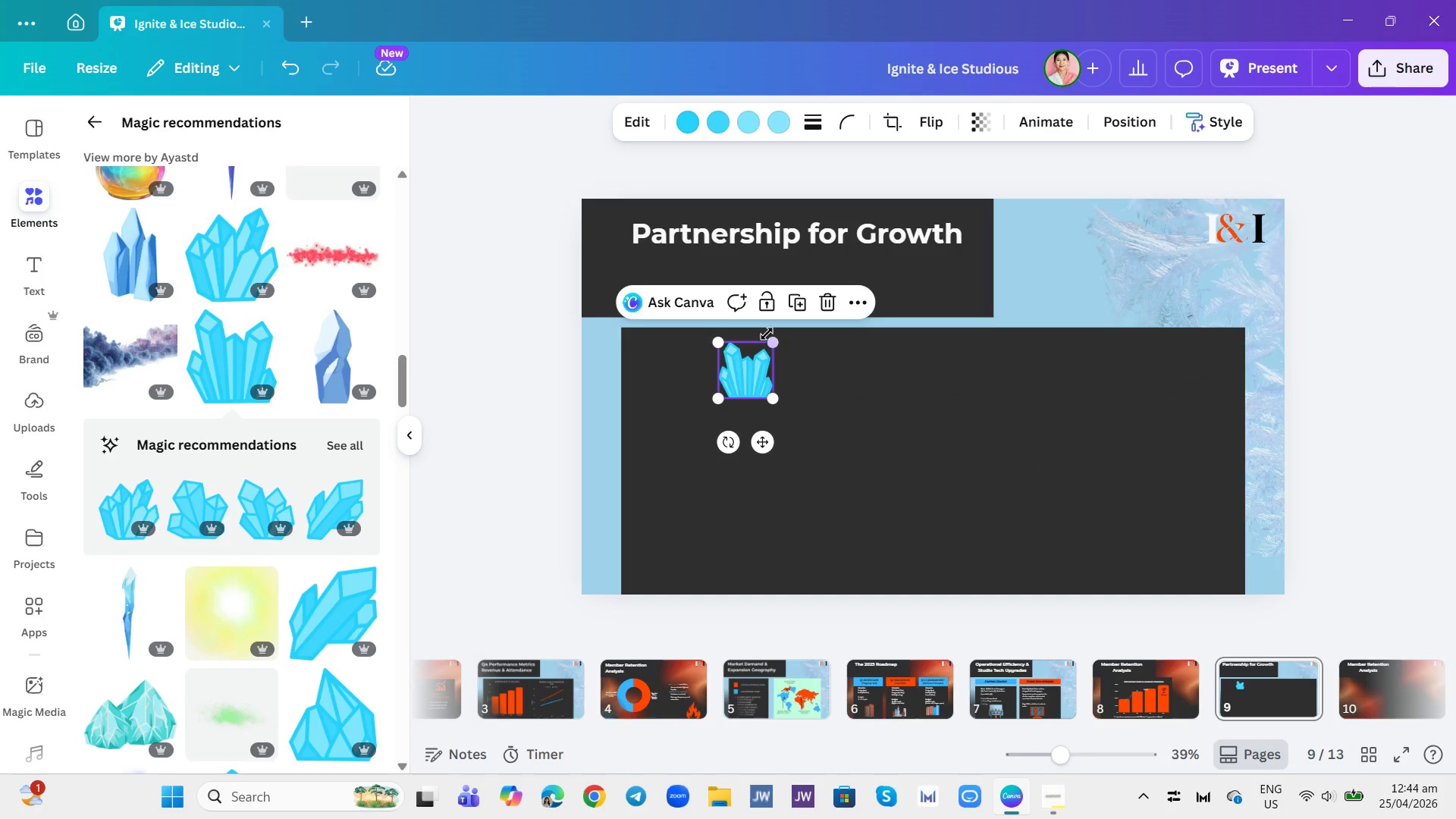 
left_click([803, 297])
 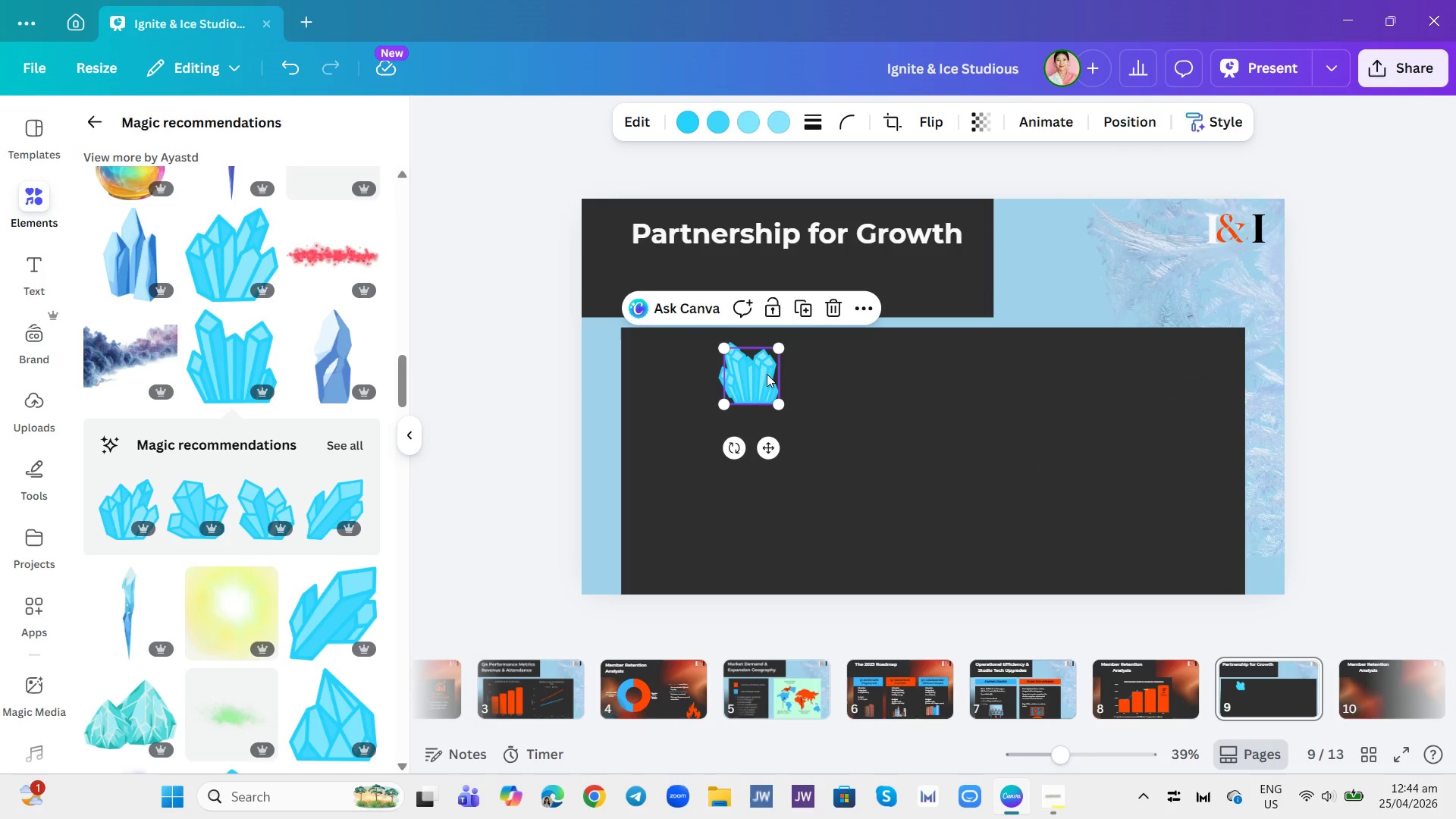 
left_click_drag(start_coordinate=[763, 376], to_coordinate=[708, 447])
 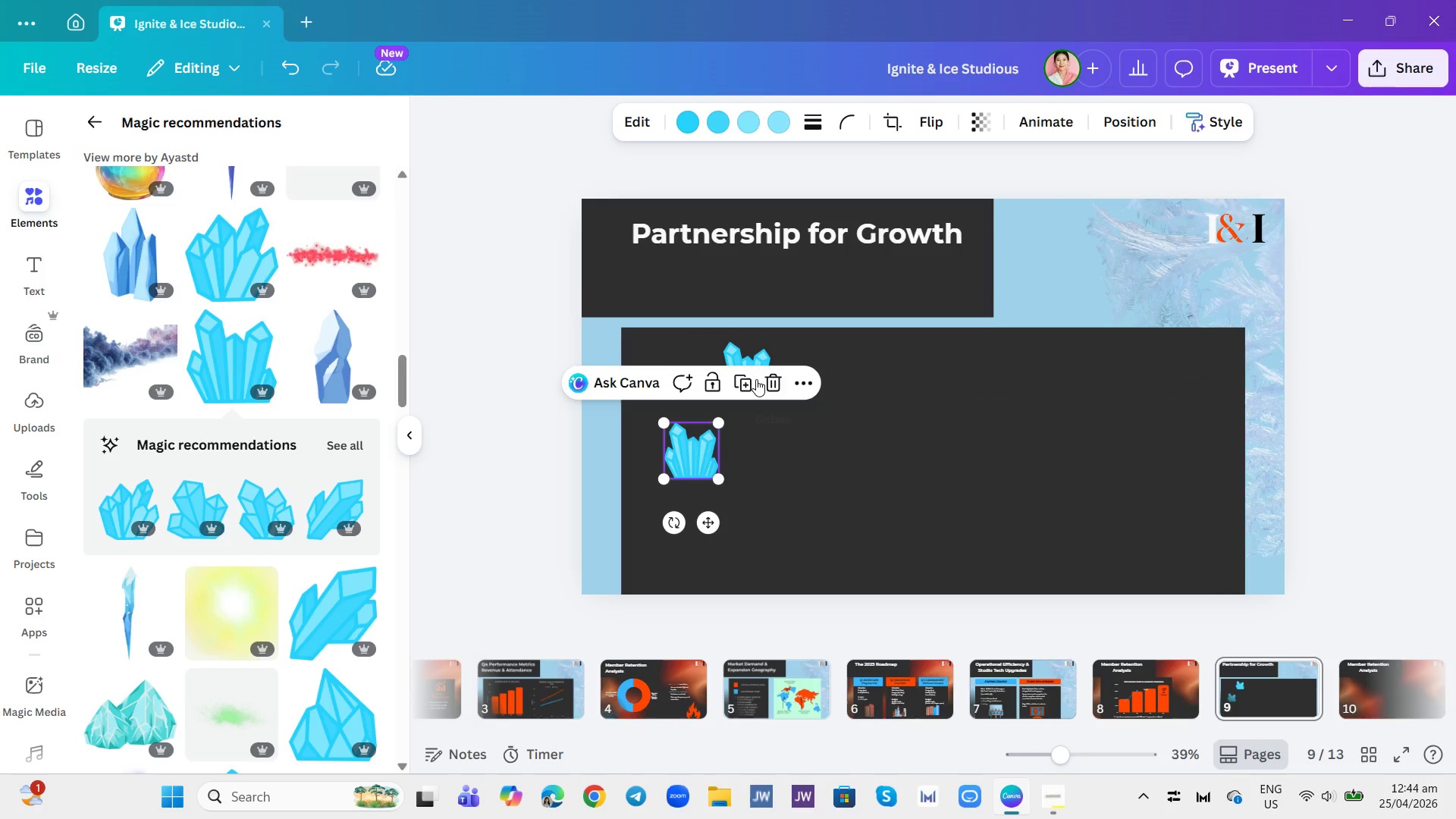 
left_click([743, 388])
 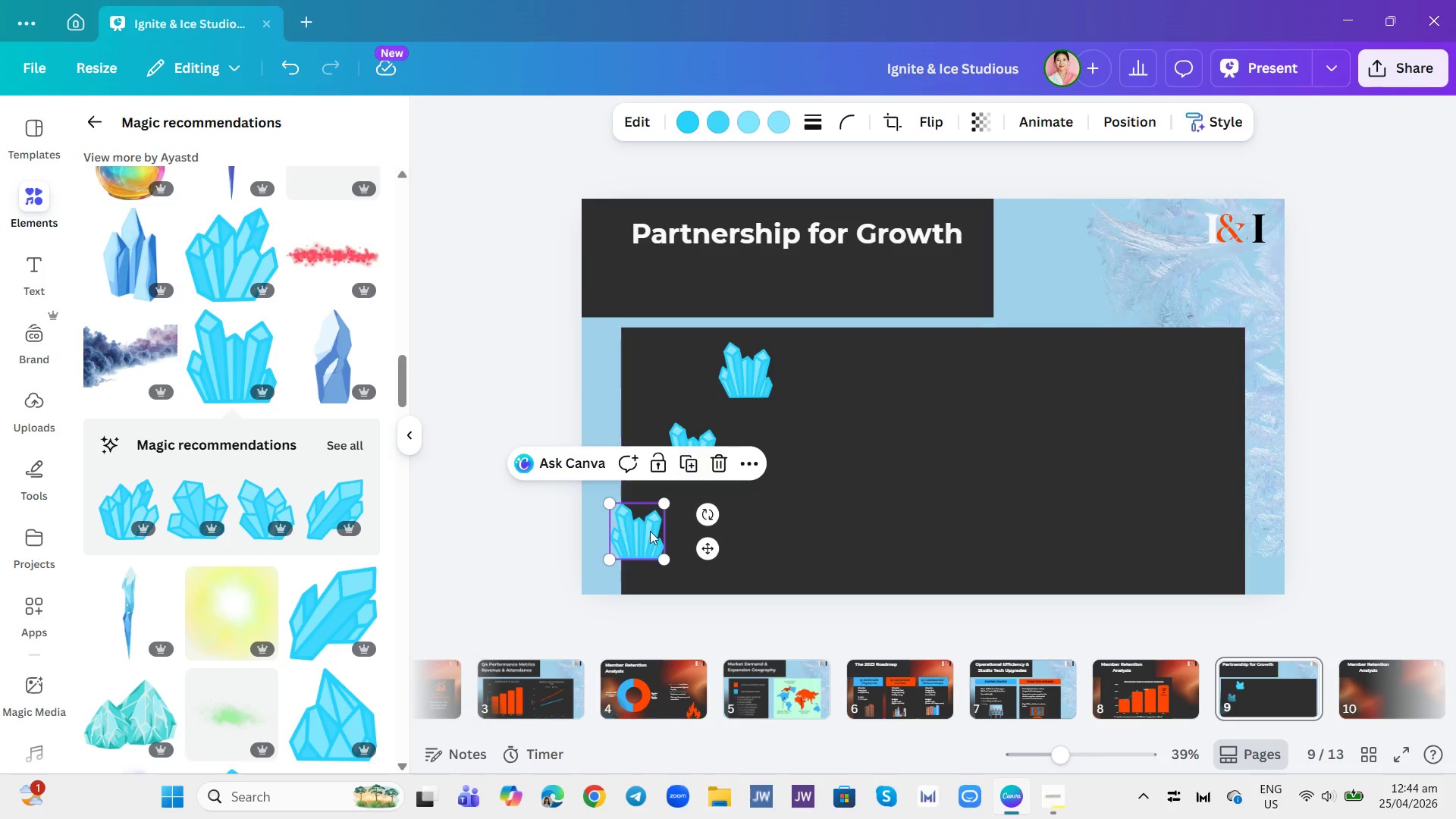 
left_click_drag(start_coordinate=[642, 539], to_coordinate=[811, 457])
 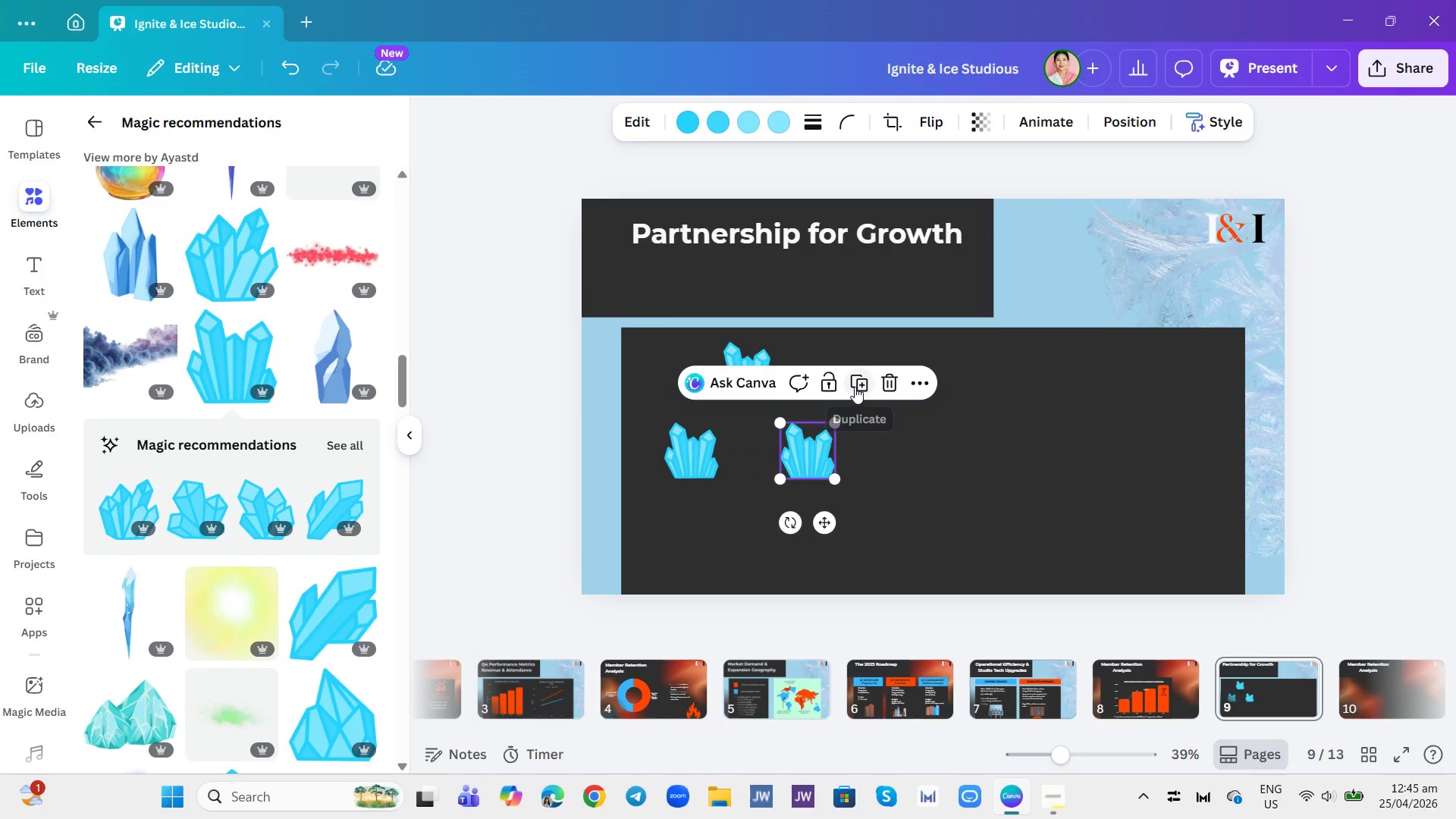 
left_click([855, 387])
 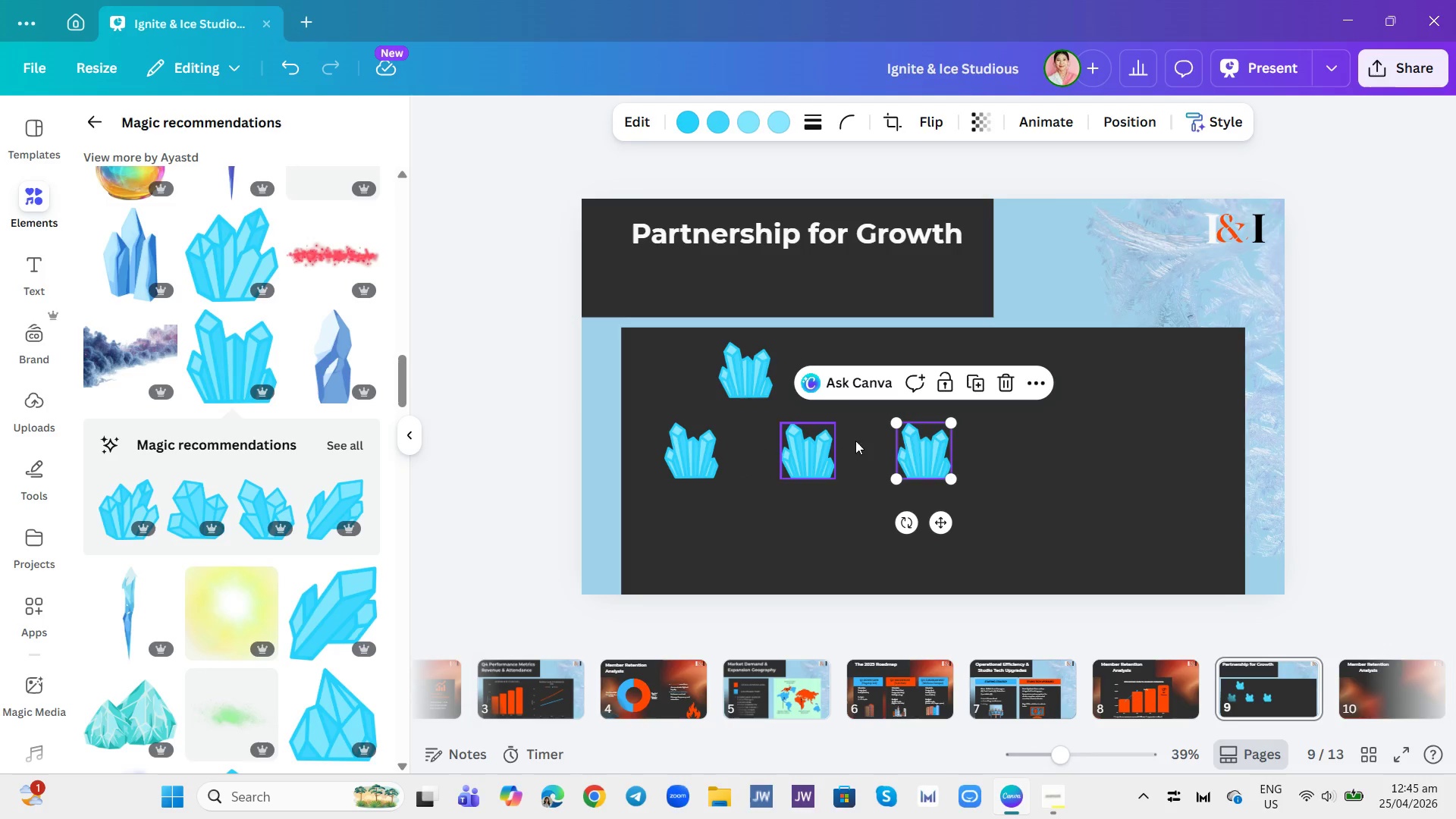 
left_click_drag(start_coordinate=[928, 444], to_coordinate=[665, 538])
 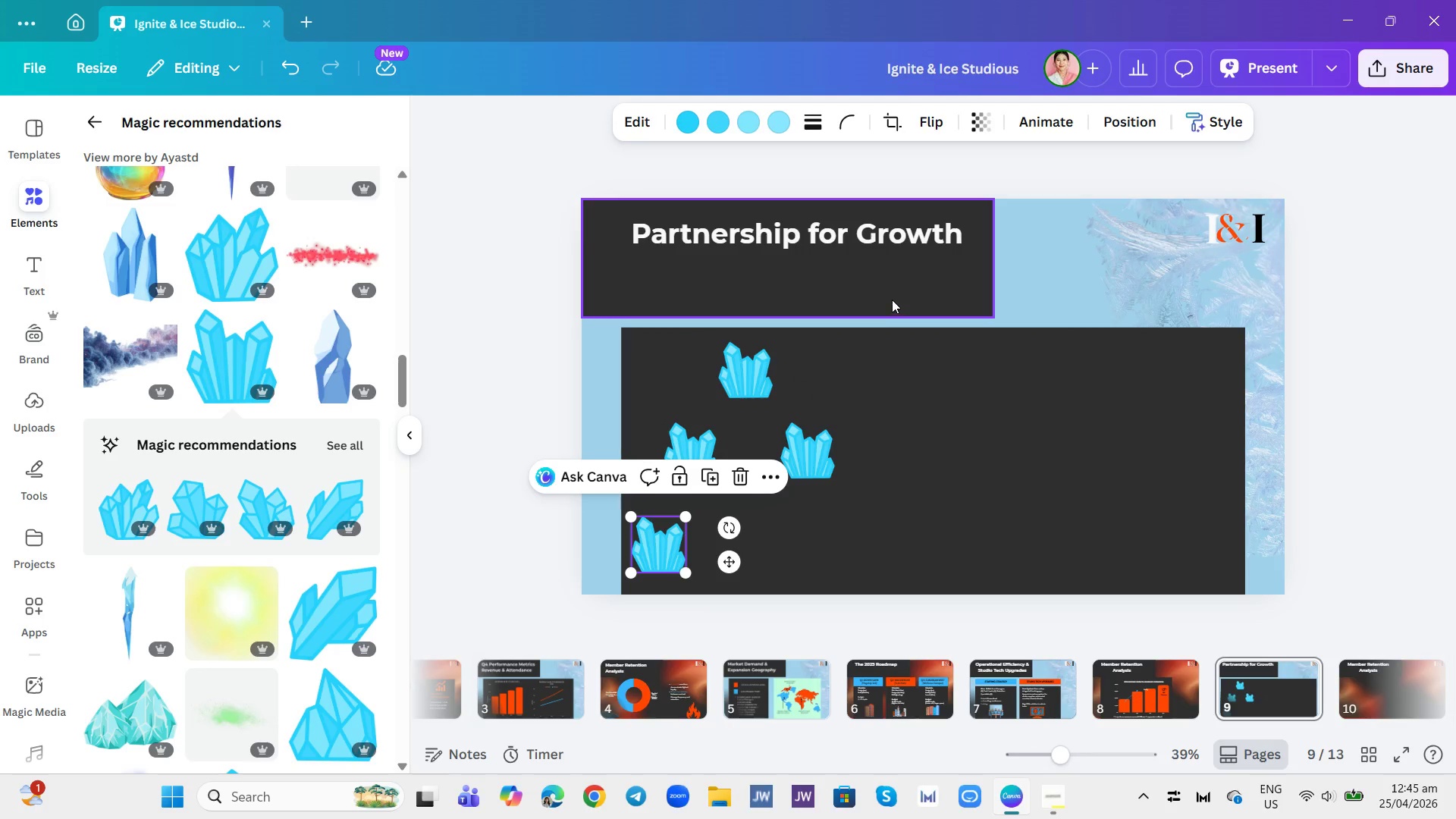 
left_click([900, 347])
 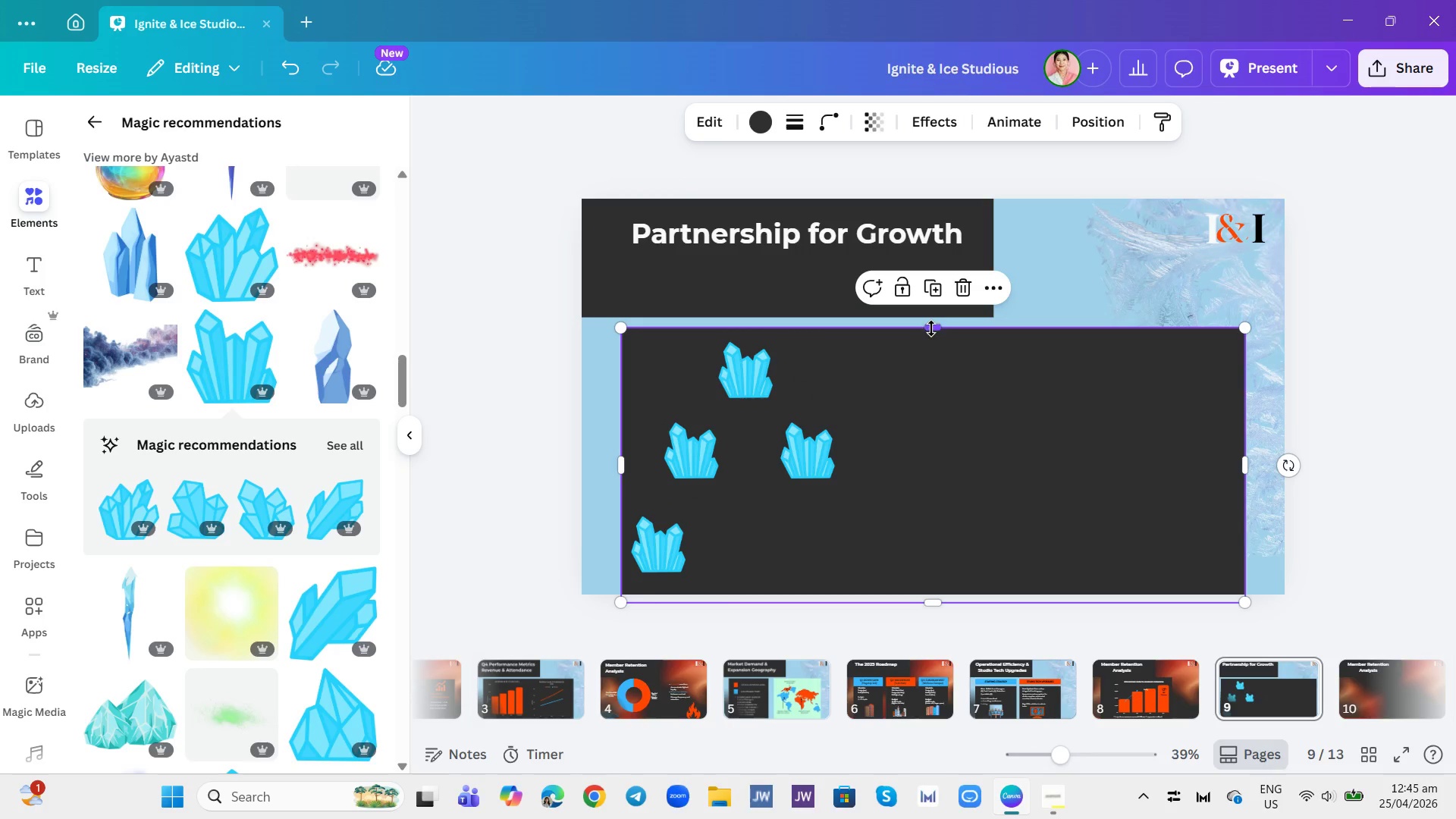 
left_click_drag(start_coordinate=[931, 328], to_coordinate=[931, 314])
 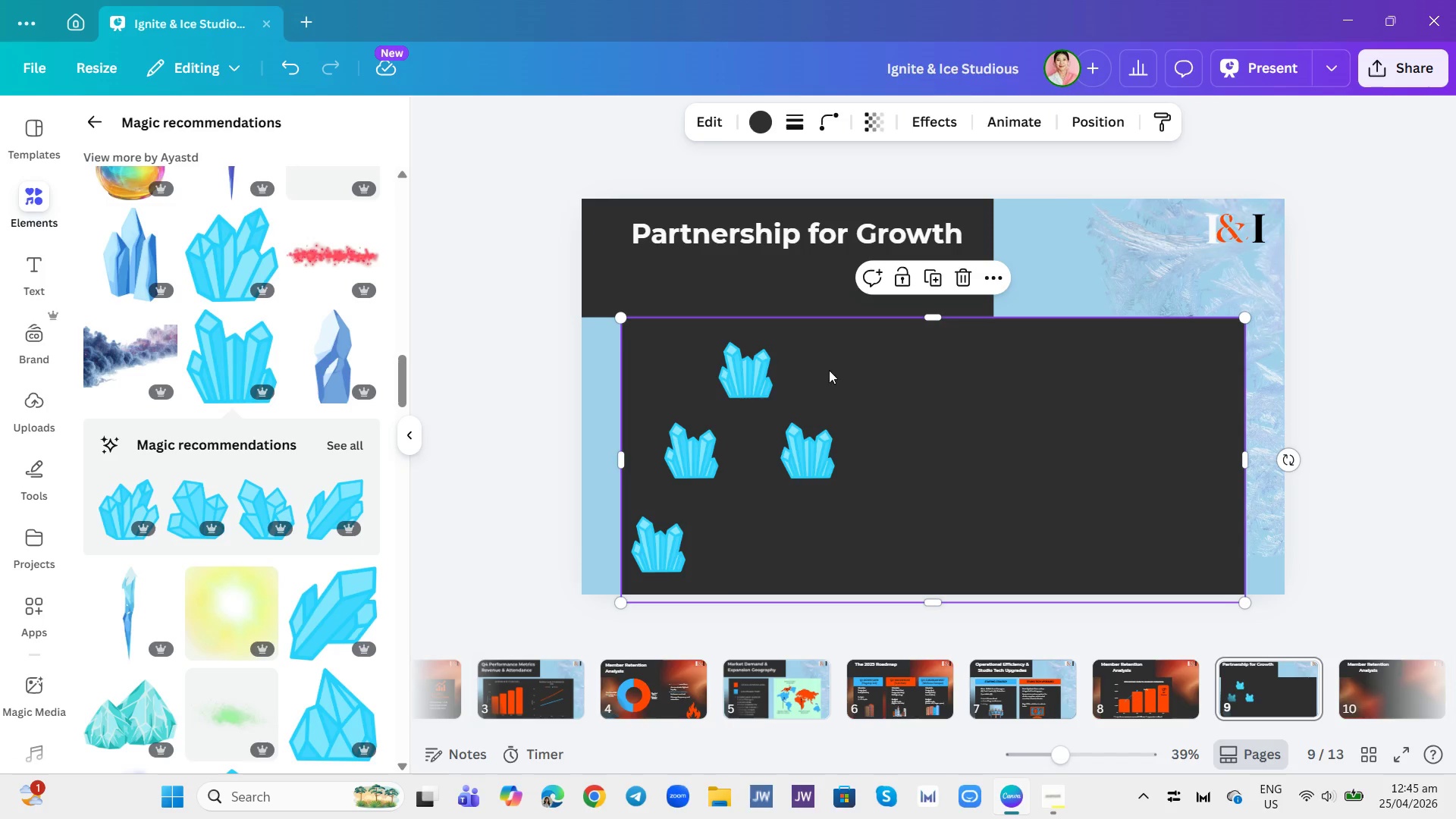 
left_click([829, 370])
 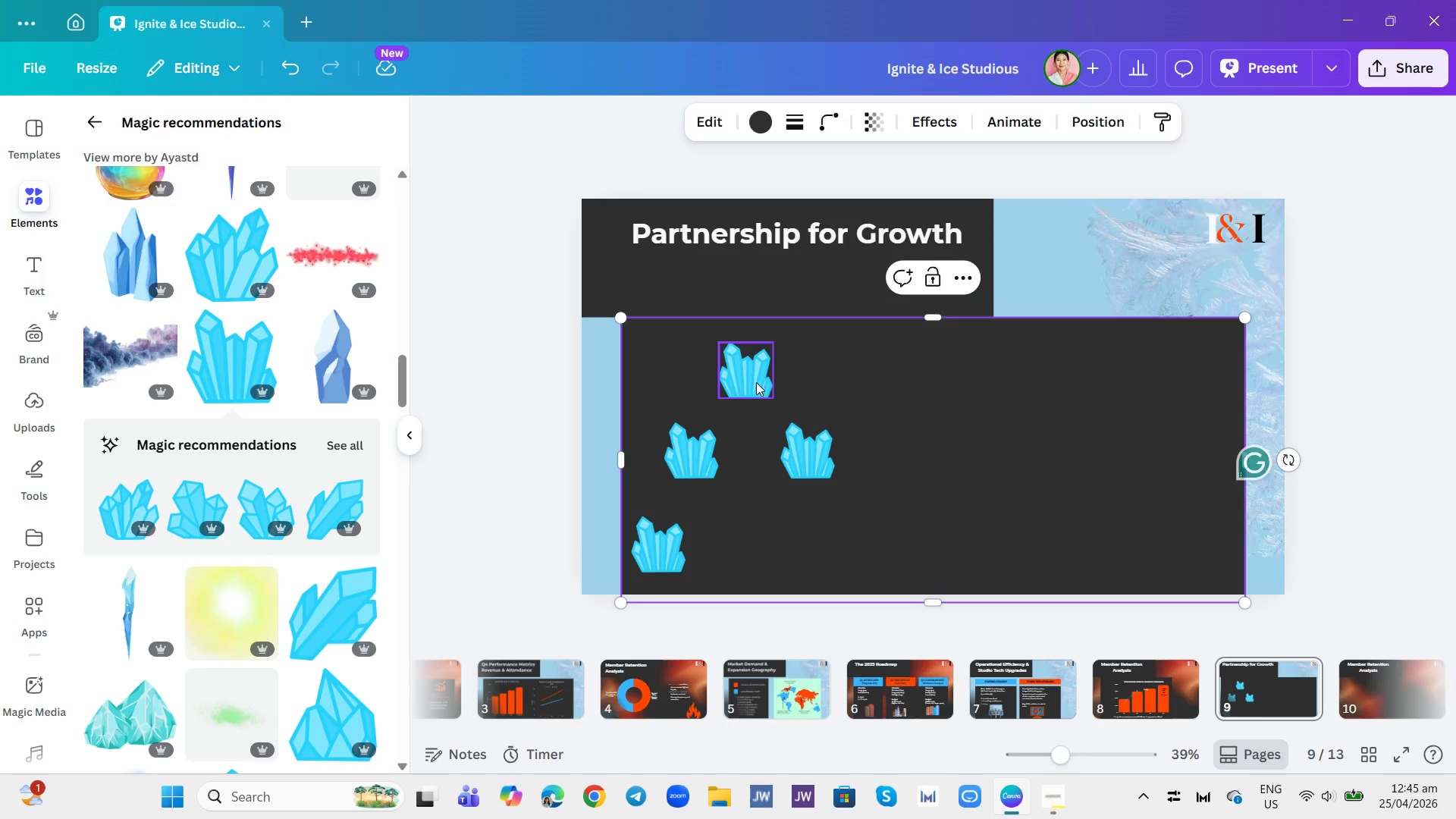 
left_click_drag(start_coordinate=[755, 381], to_coordinate=[756, 372])
 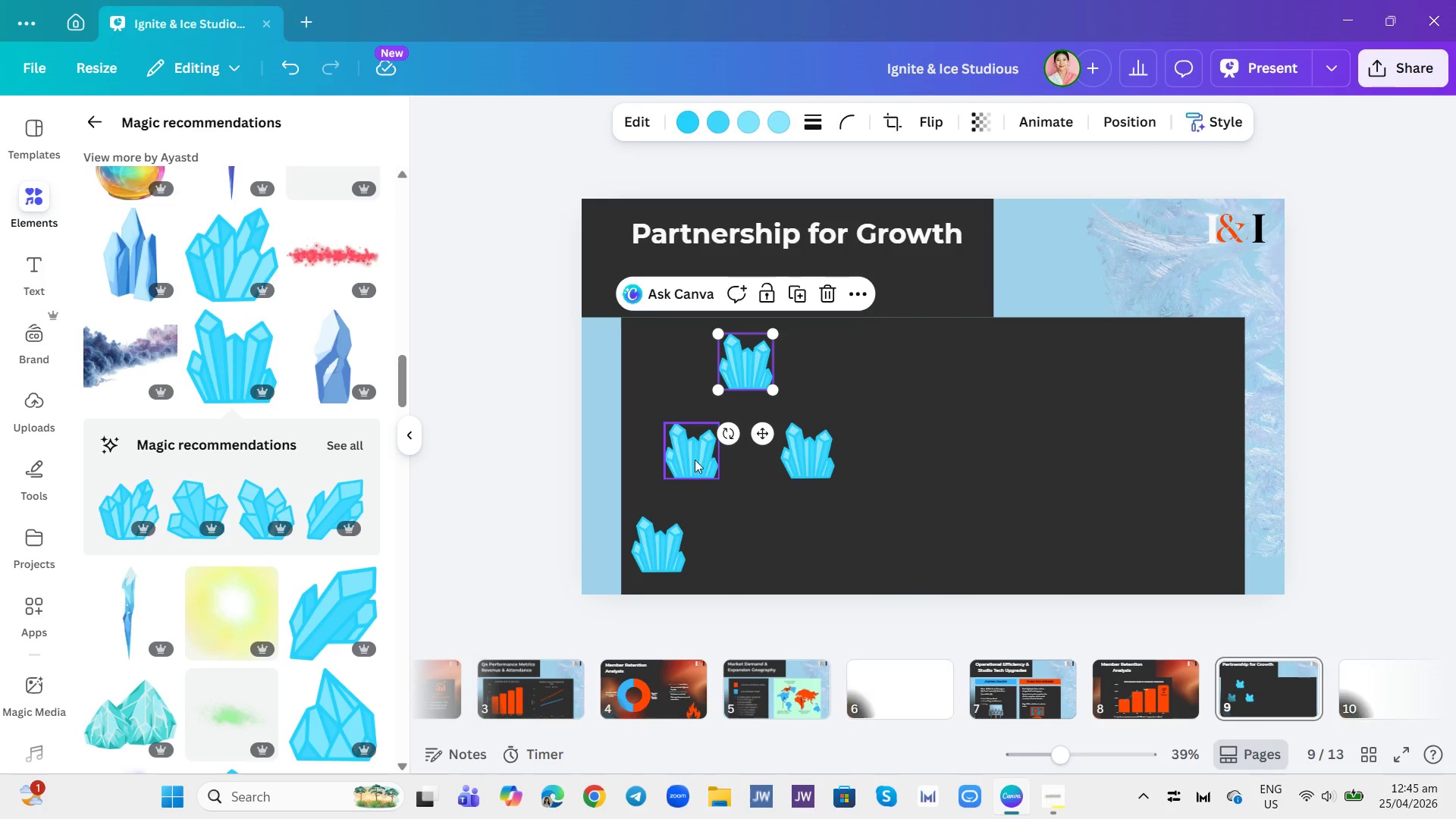 
left_click_drag(start_coordinate=[695, 460], to_coordinate=[701, 429])
 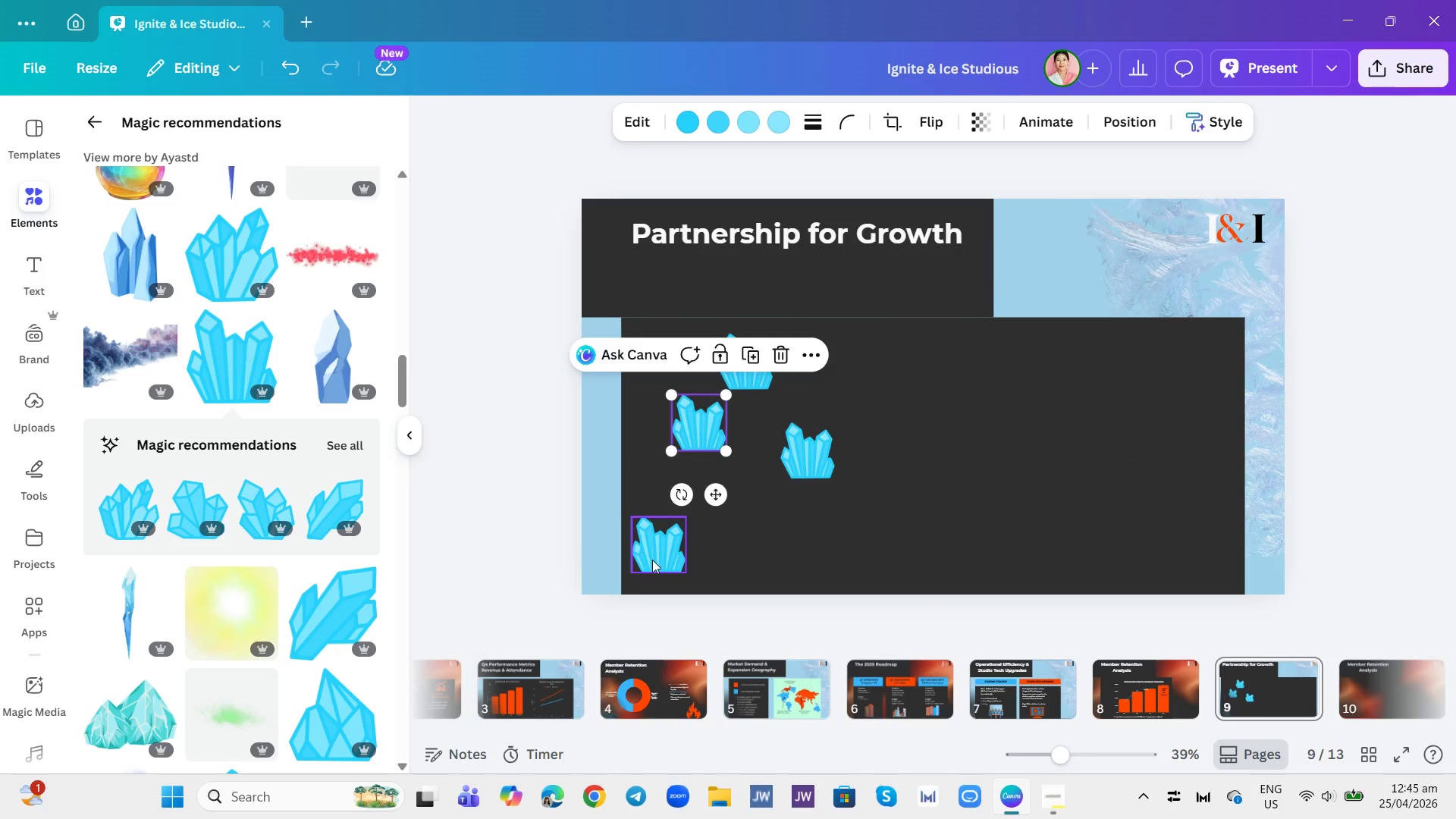 
left_click_drag(start_coordinate=[652, 562], to_coordinate=[667, 501])
 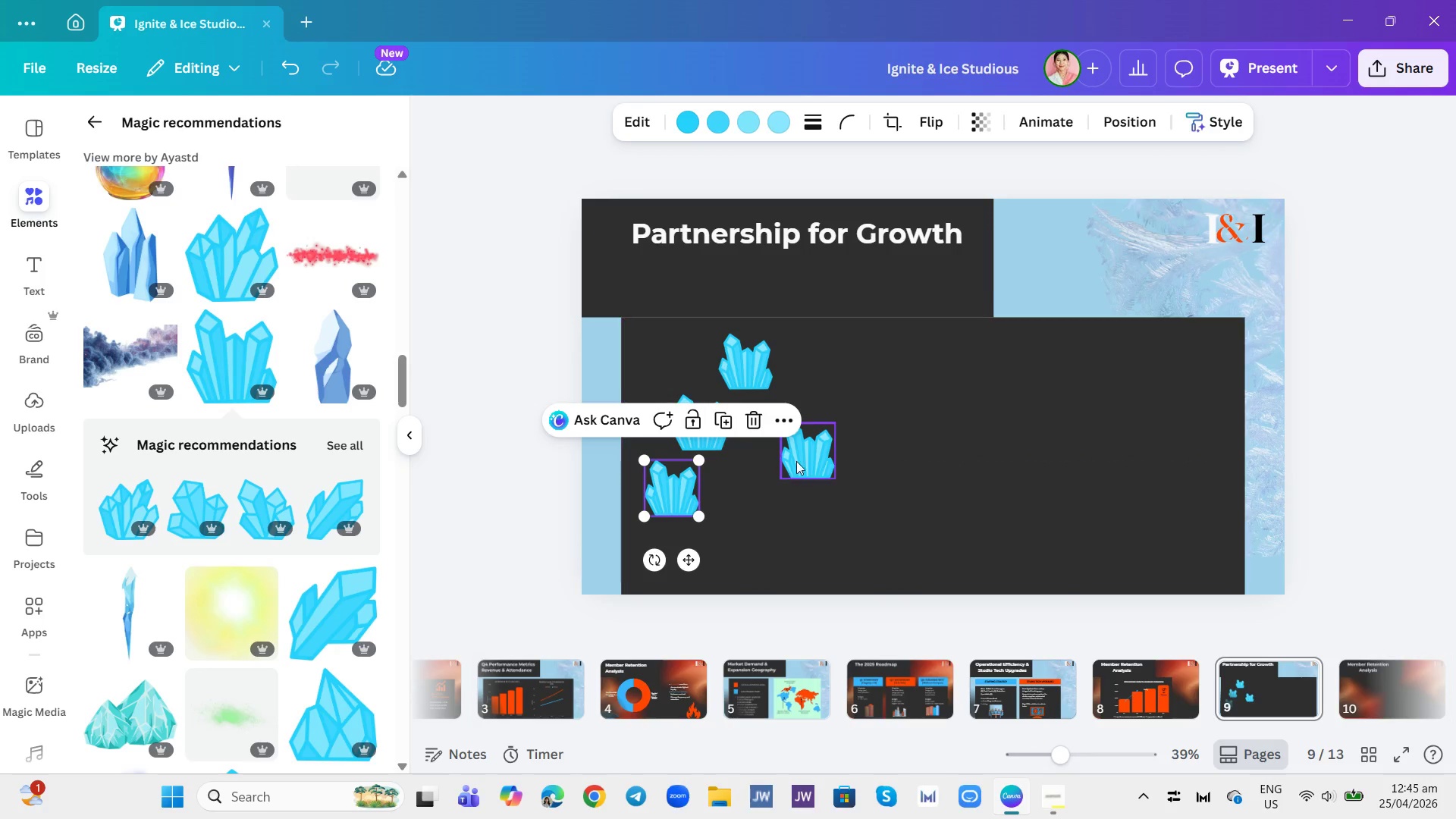 
left_click_drag(start_coordinate=[806, 451], to_coordinate=[802, 433])
 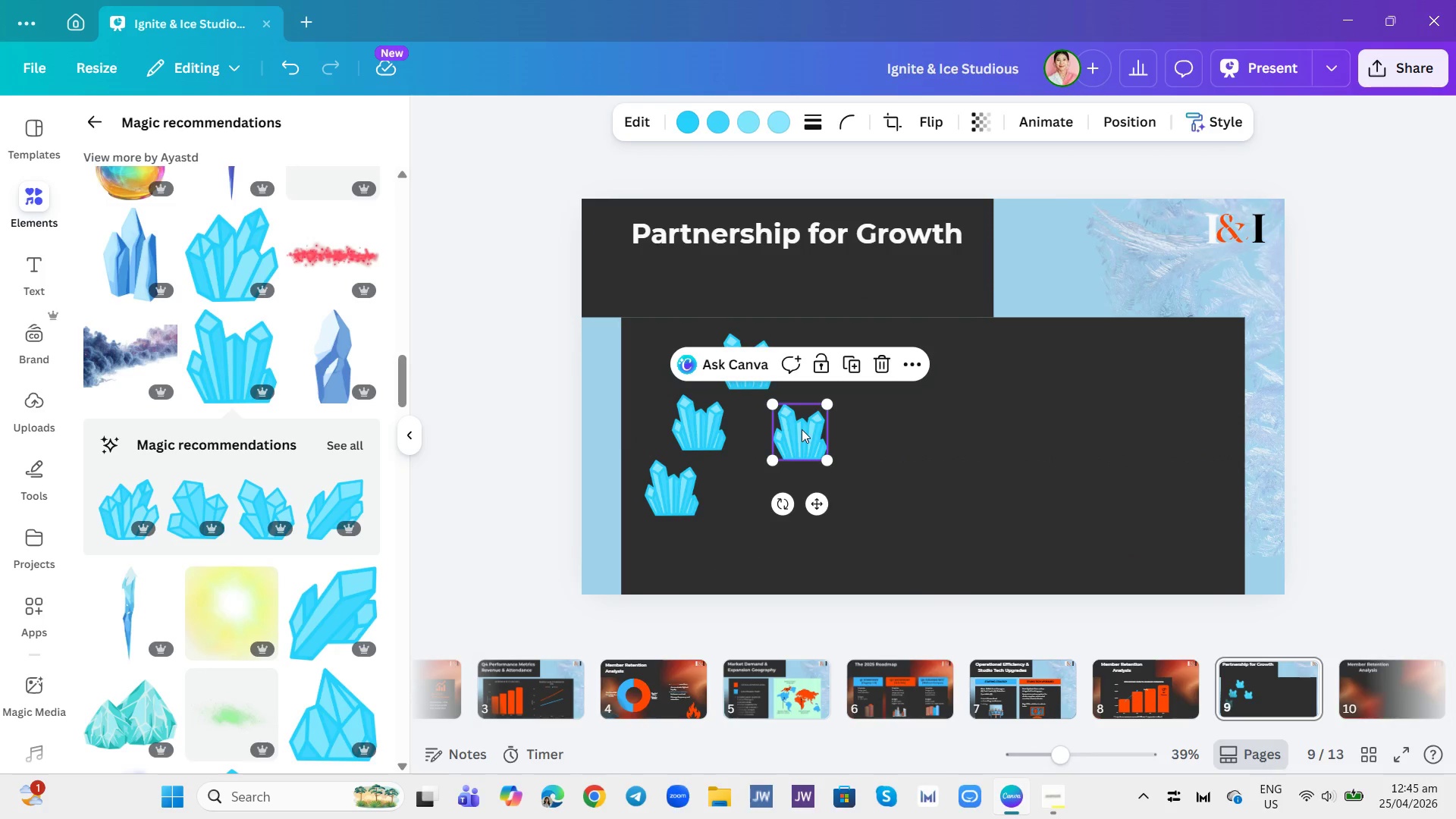 
left_click_drag(start_coordinate=[802, 429], to_coordinate=[802, 421])
 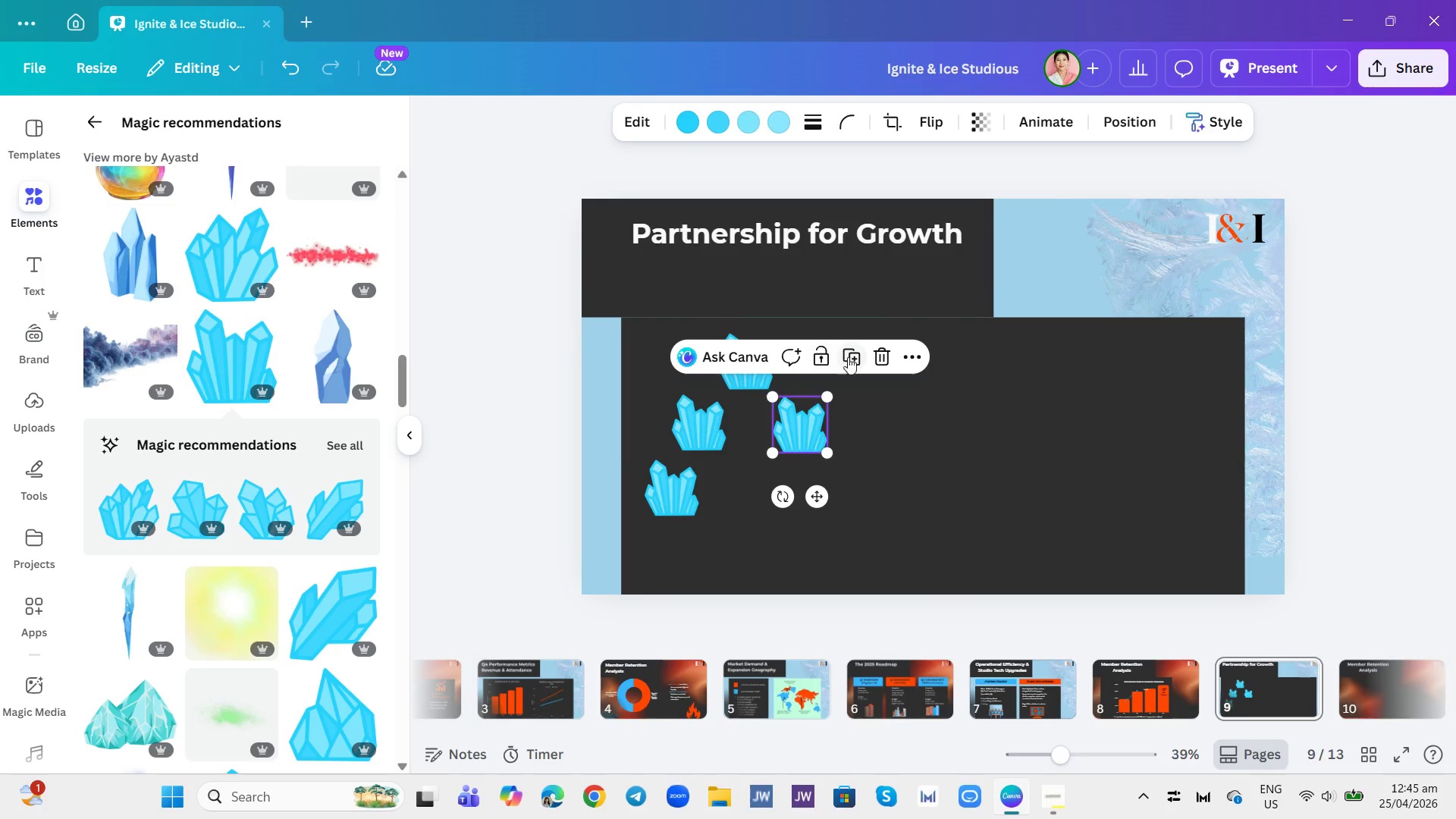 
left_click([849, 362])
 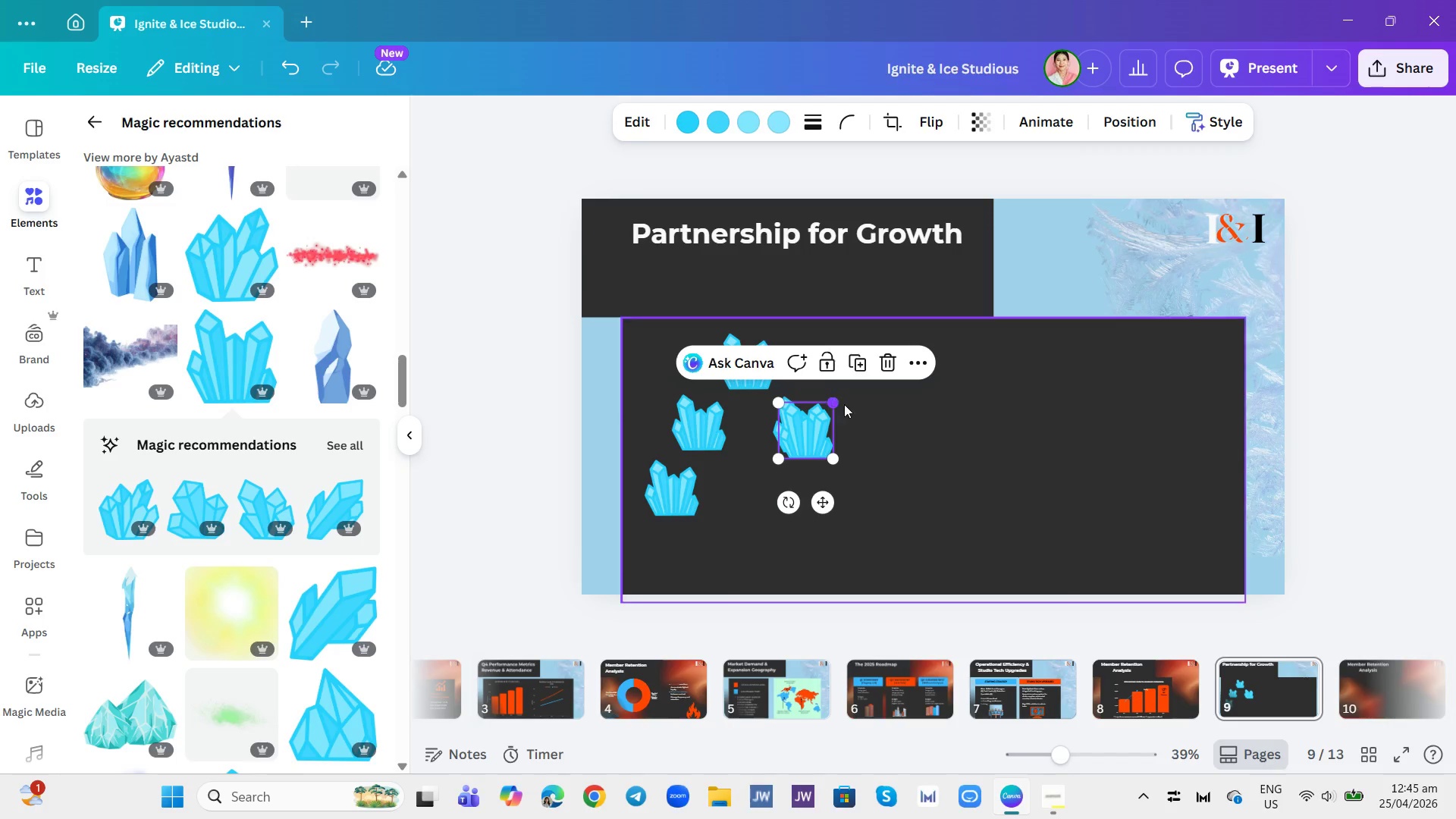 
left_click_drag(start_coordinate=[811, 423], to_coordinate=[814, 483])
 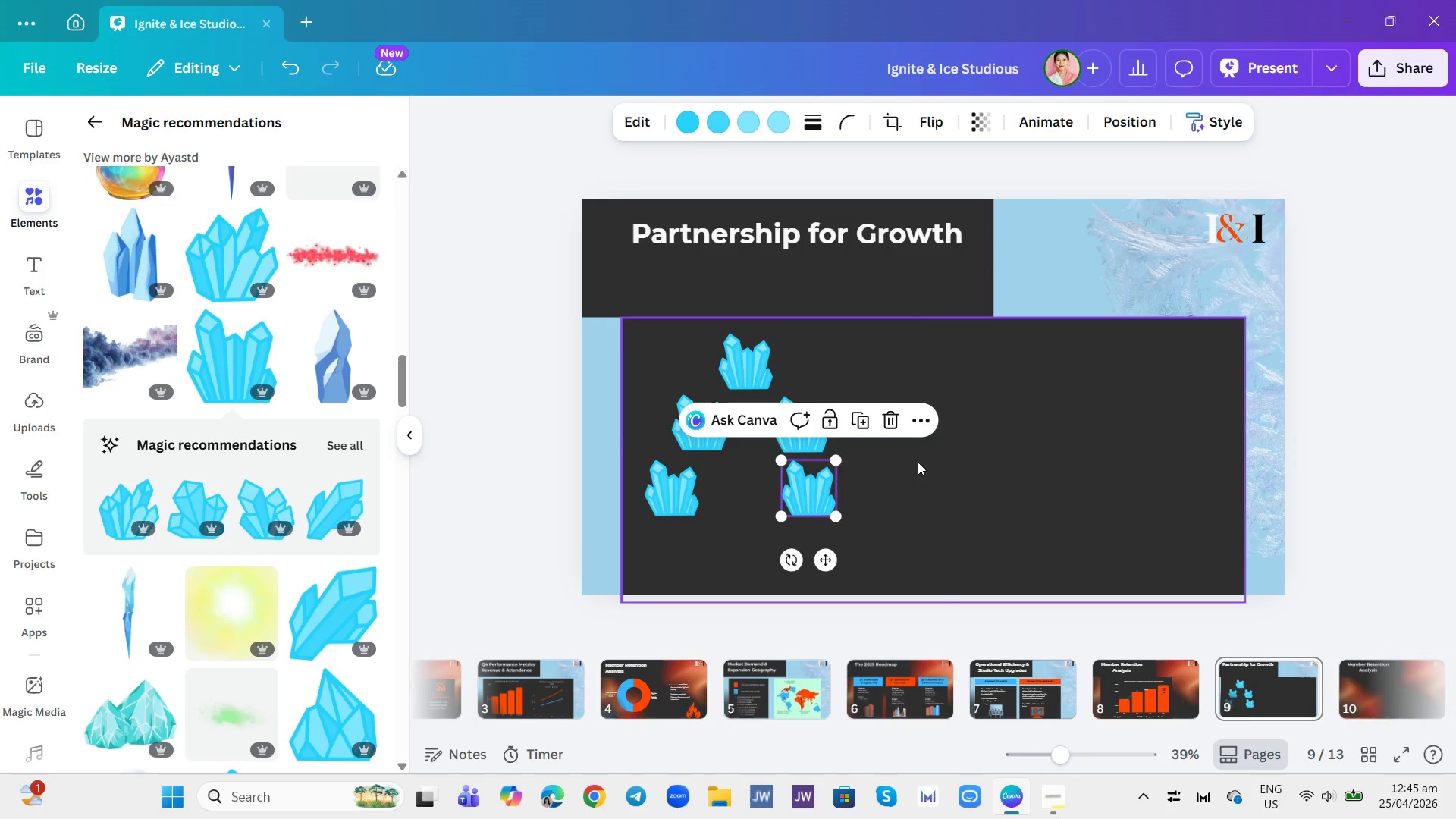 
left_click([918, 462])
 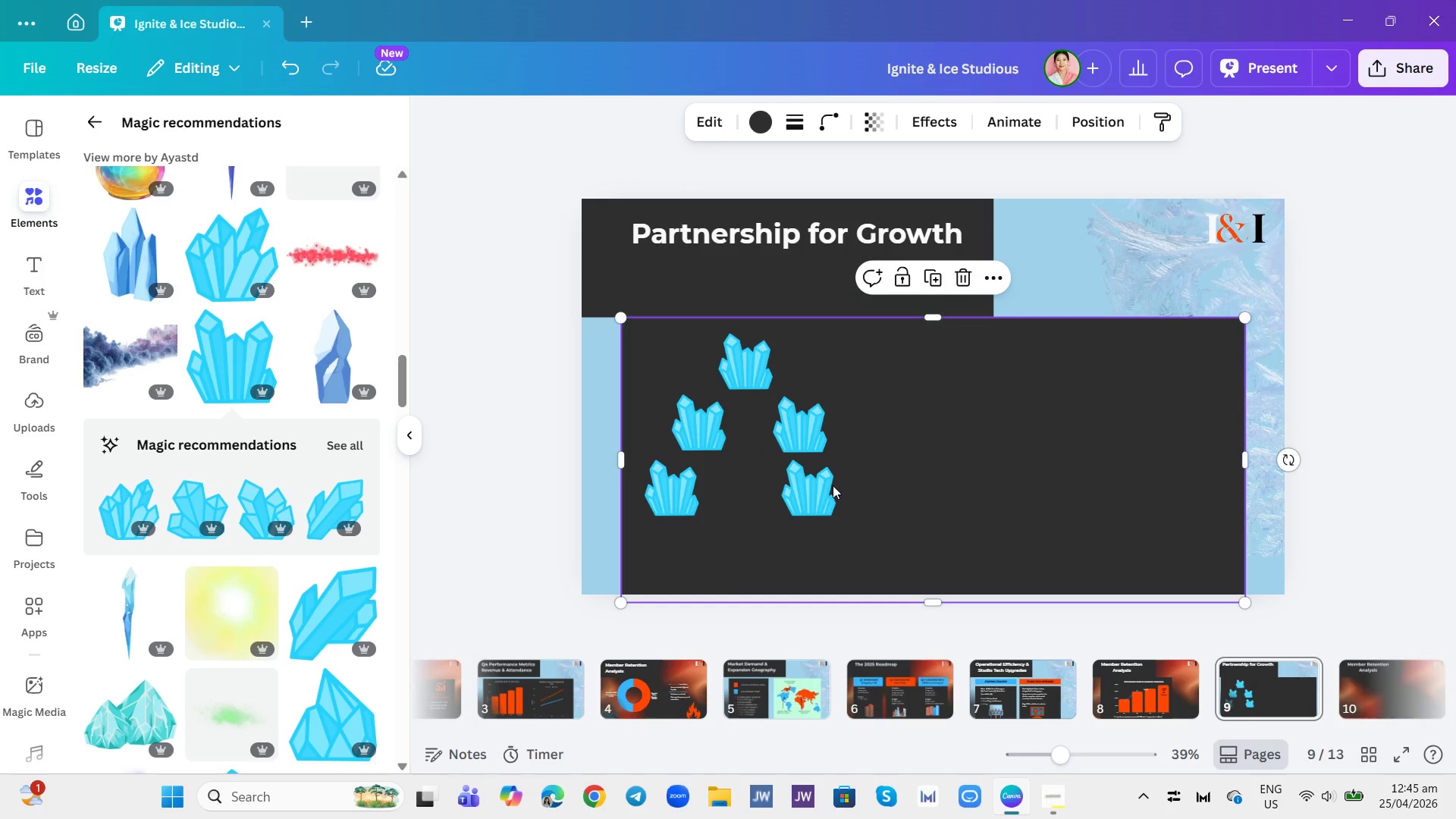 
left_click_drag(start_coordinate=[827, 485], to_coordinate=[840, 483])
 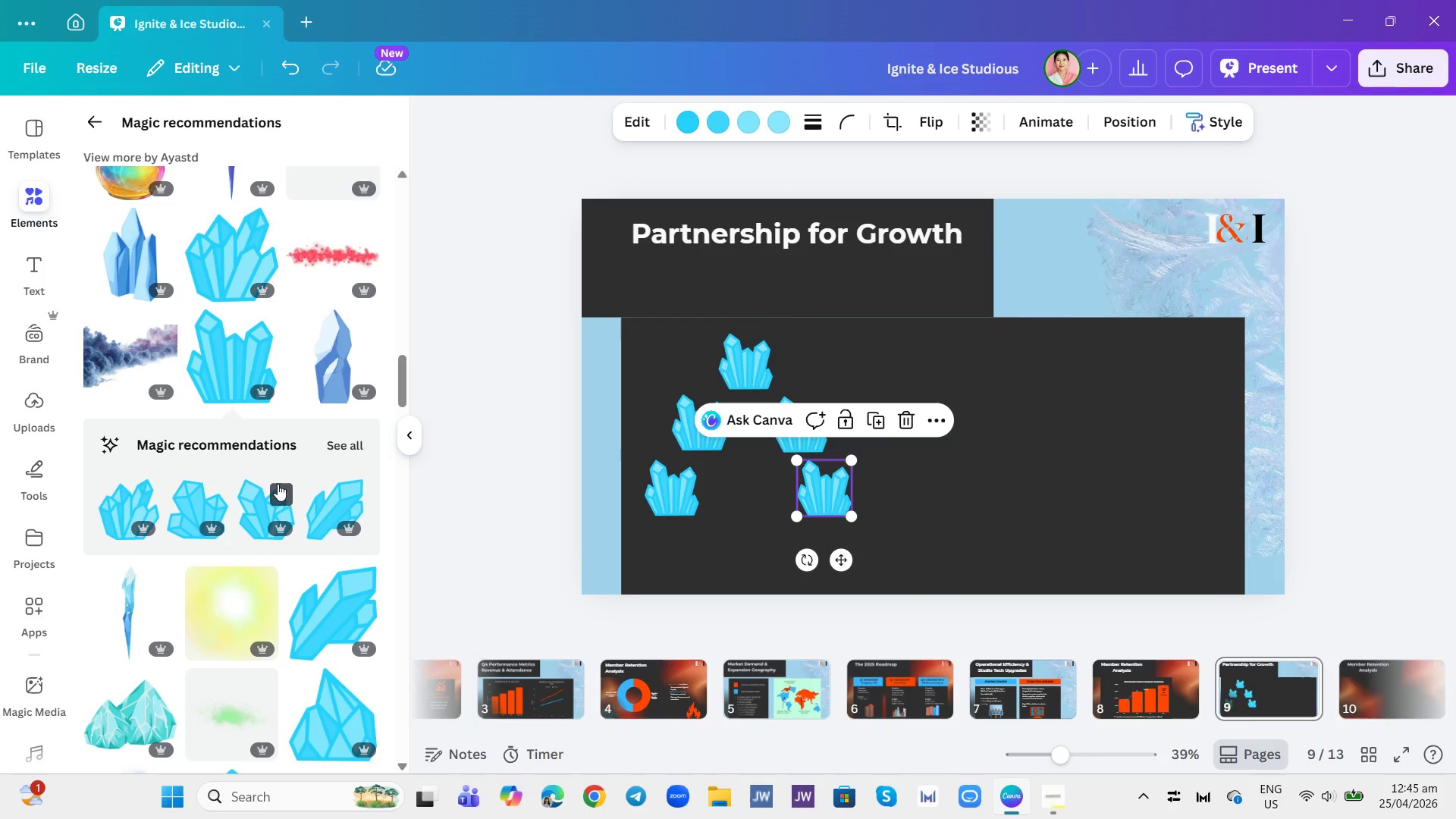 
scroll: coordinate [287, 513], scroll_direction: down, amount: 3.0
 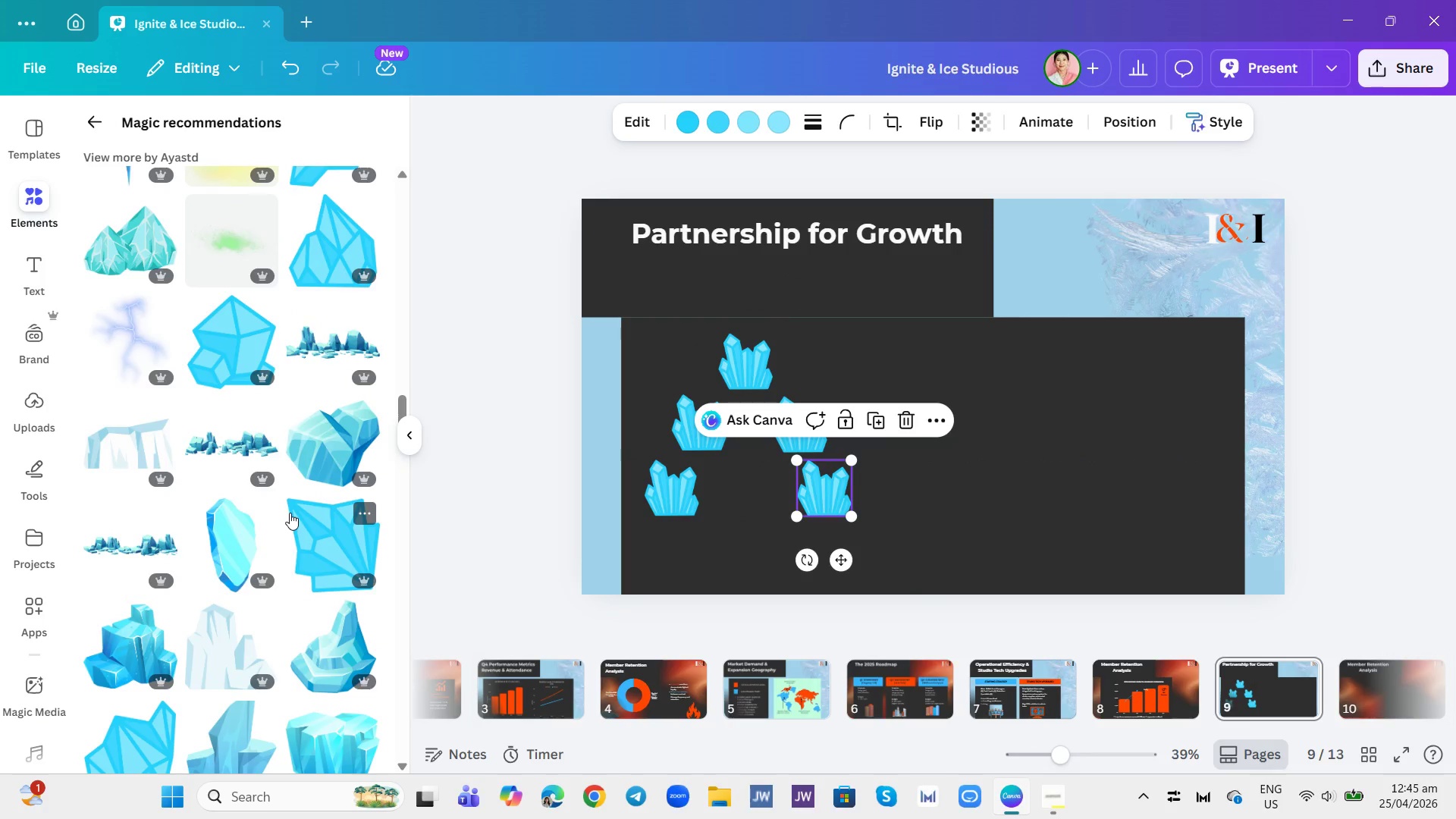 
mouse_move([293, 479])
 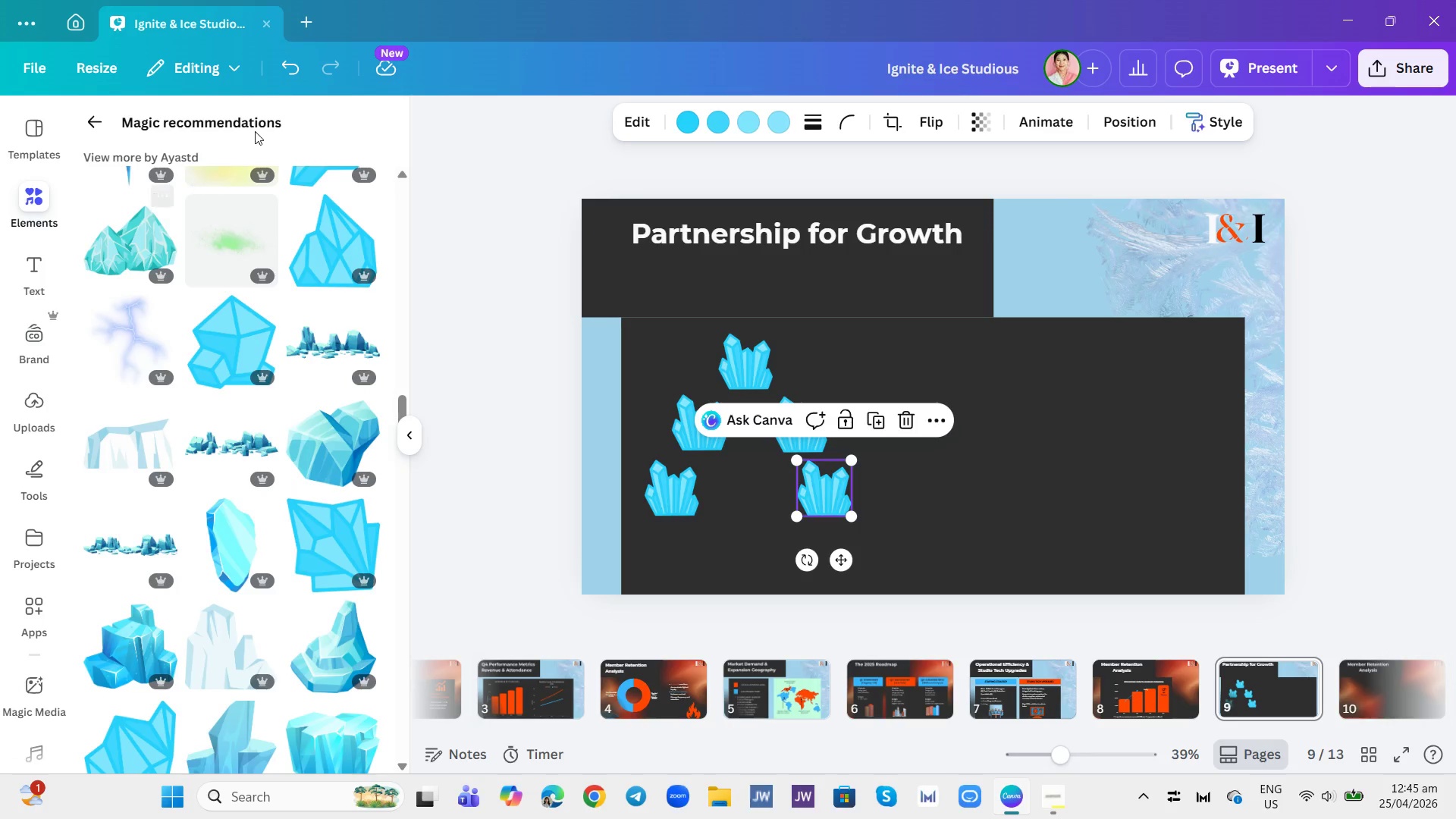 
scroll: coordinate [242, 314], scroll_direction: up, amount: 6.0
 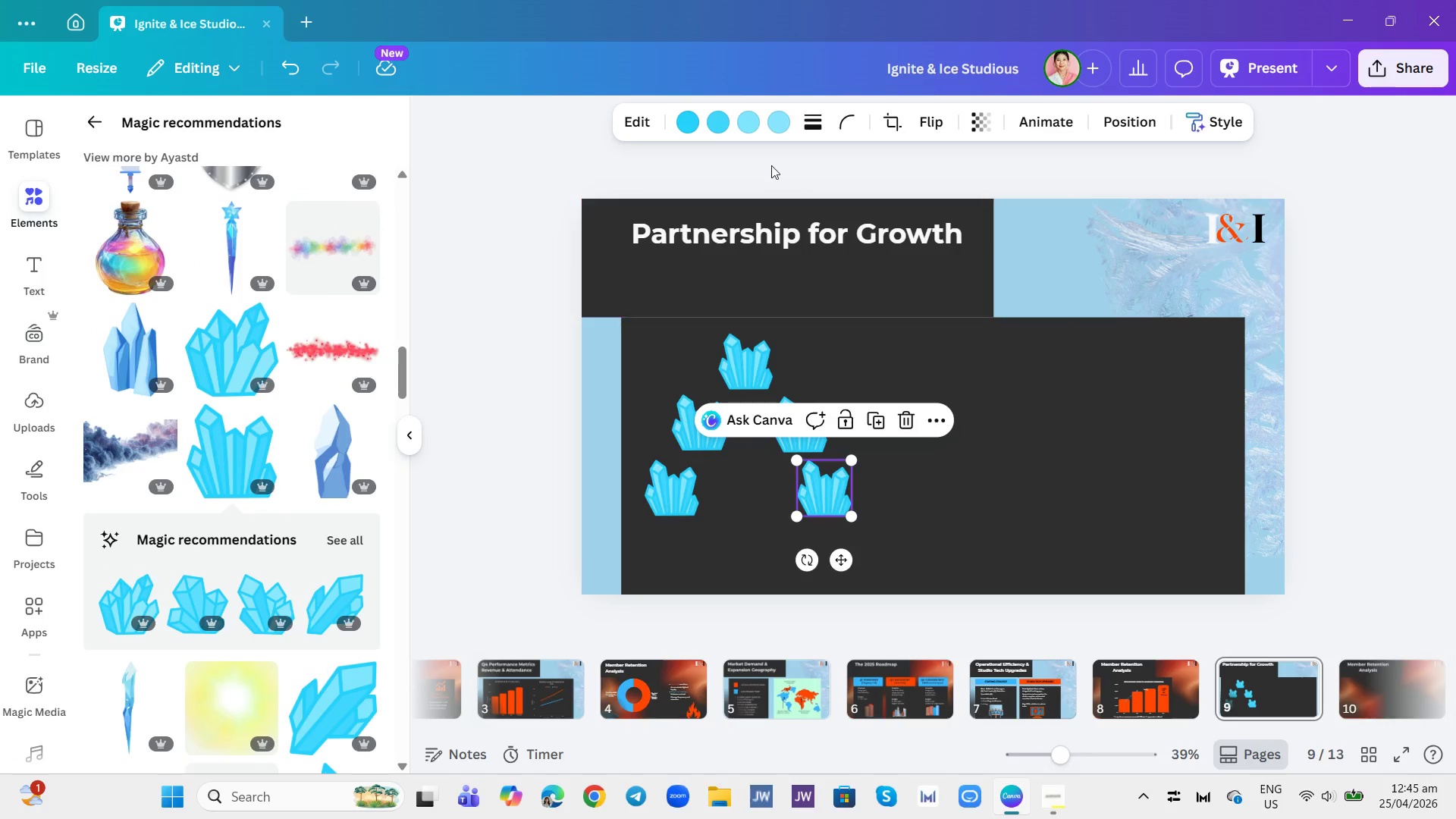 
left_click([686, 127])
 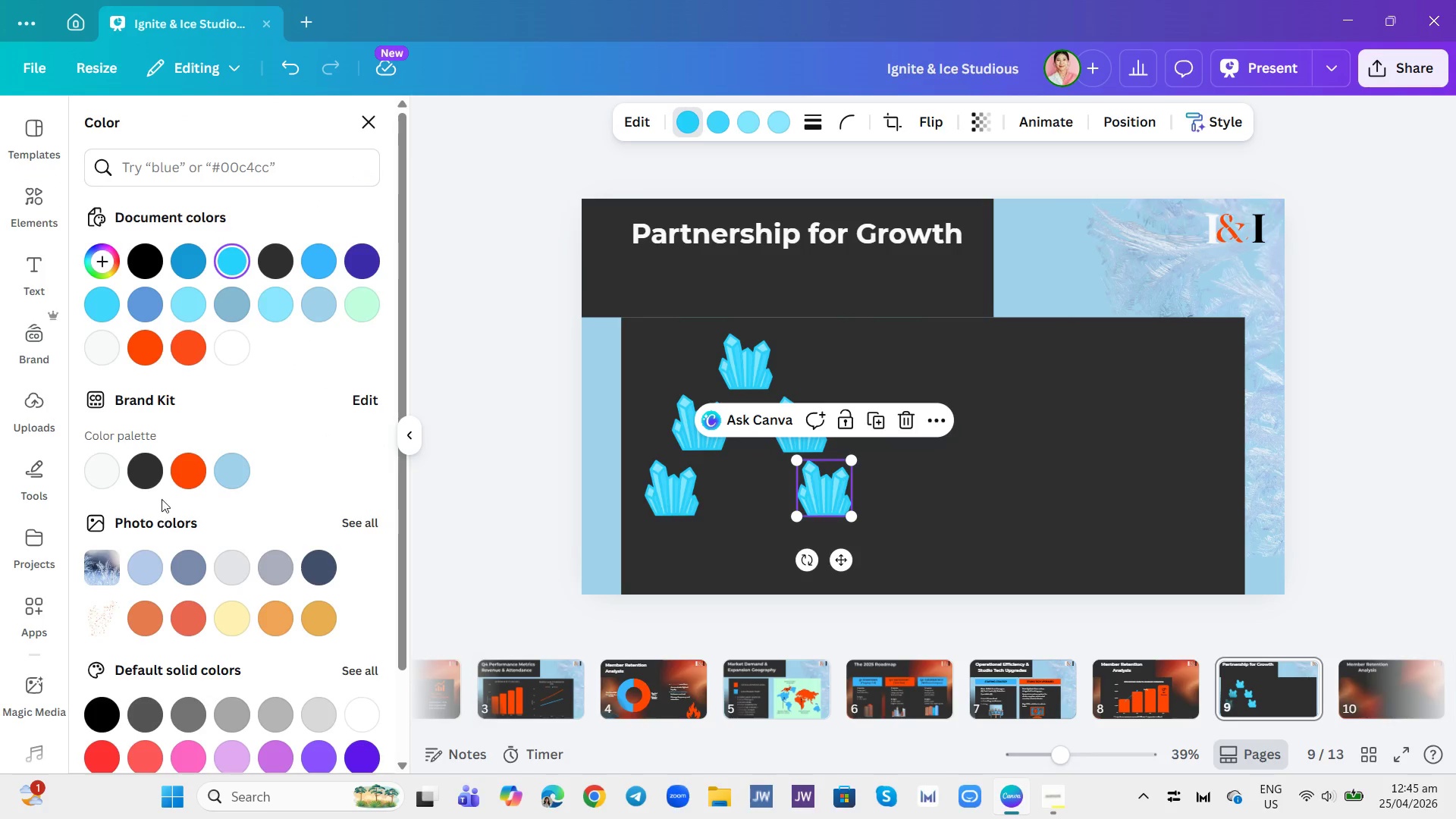 
left_click([184, 478])
 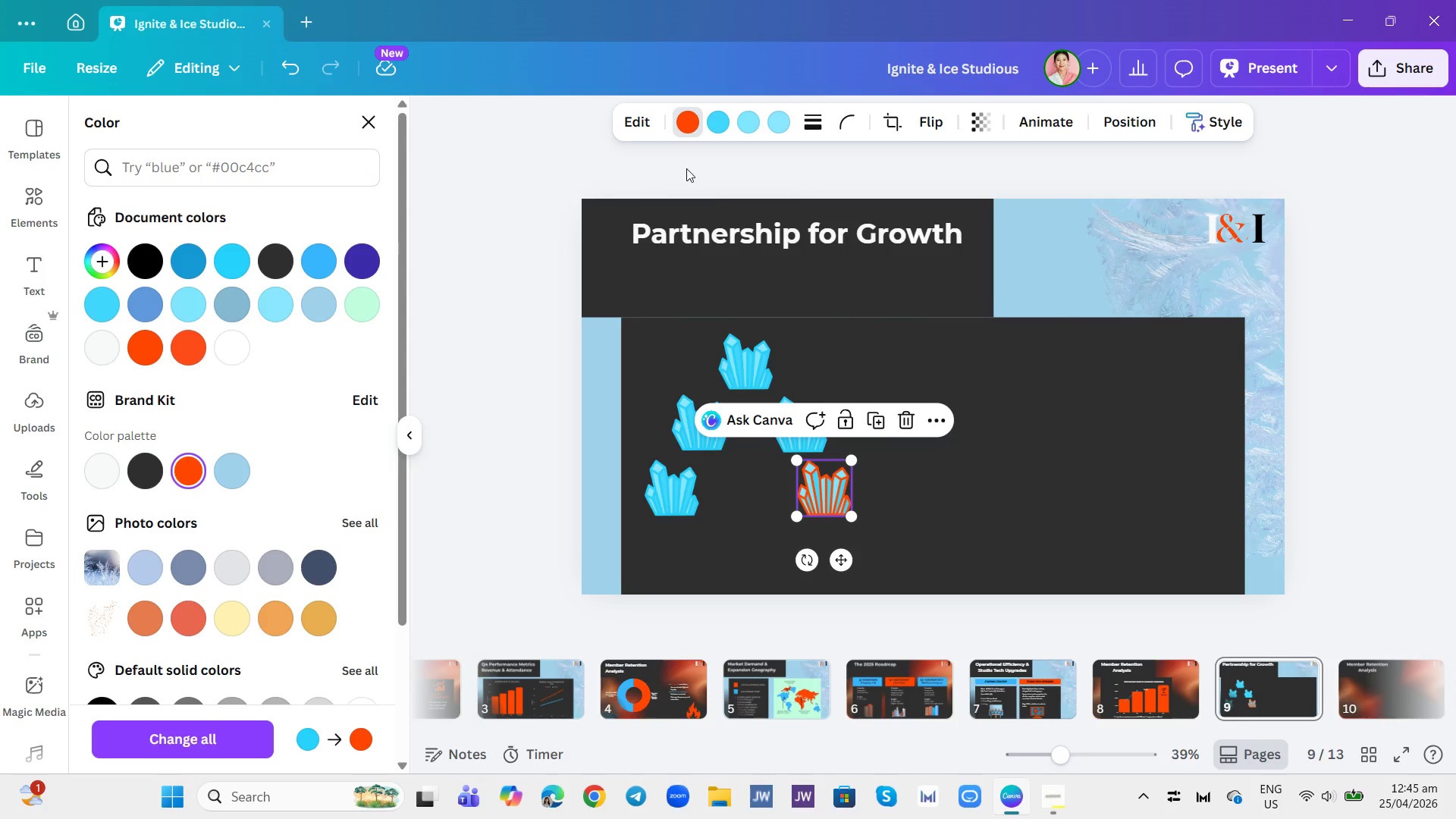 
left_click([711, 133])
 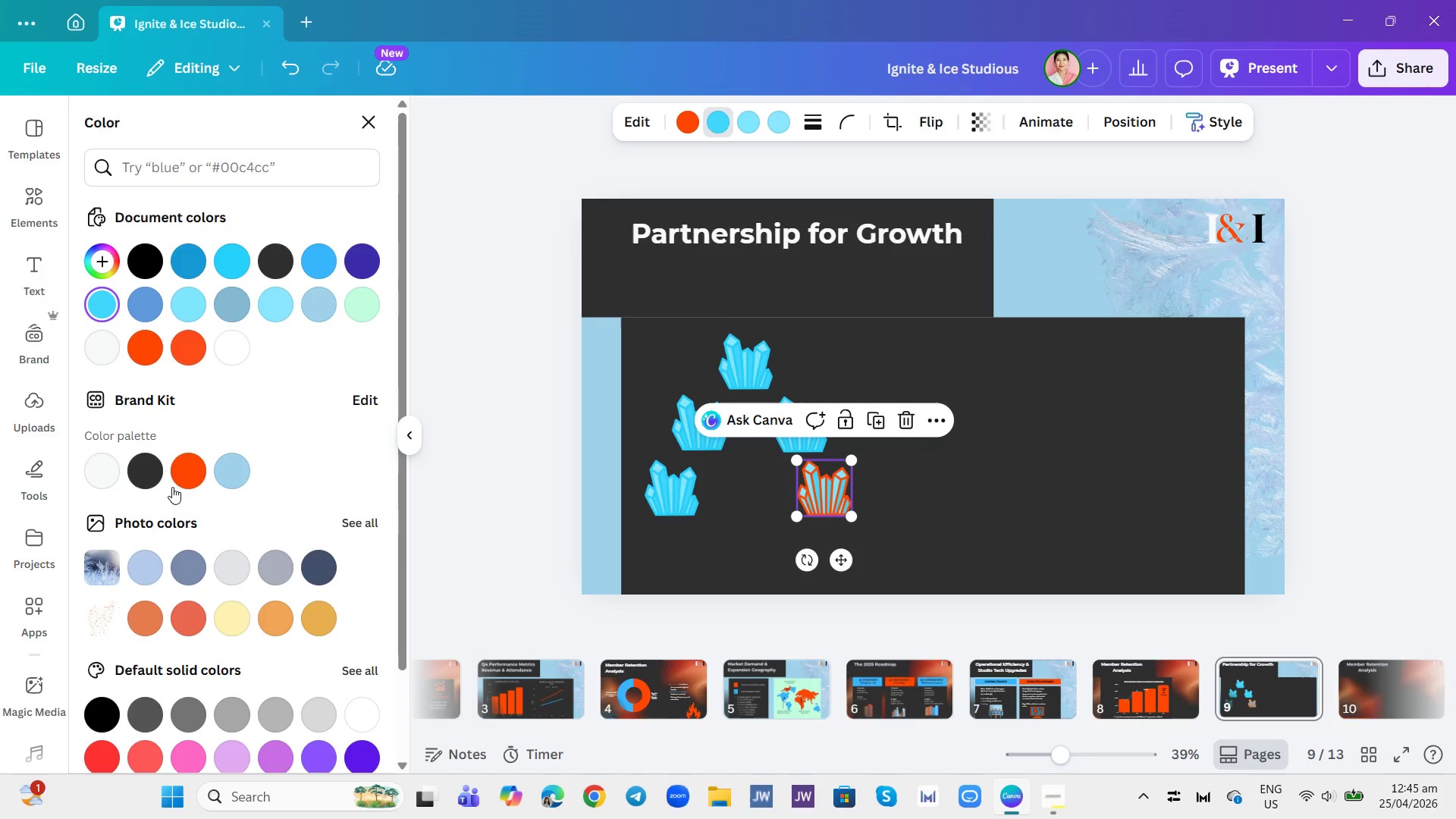 
left_click([191, 462])
 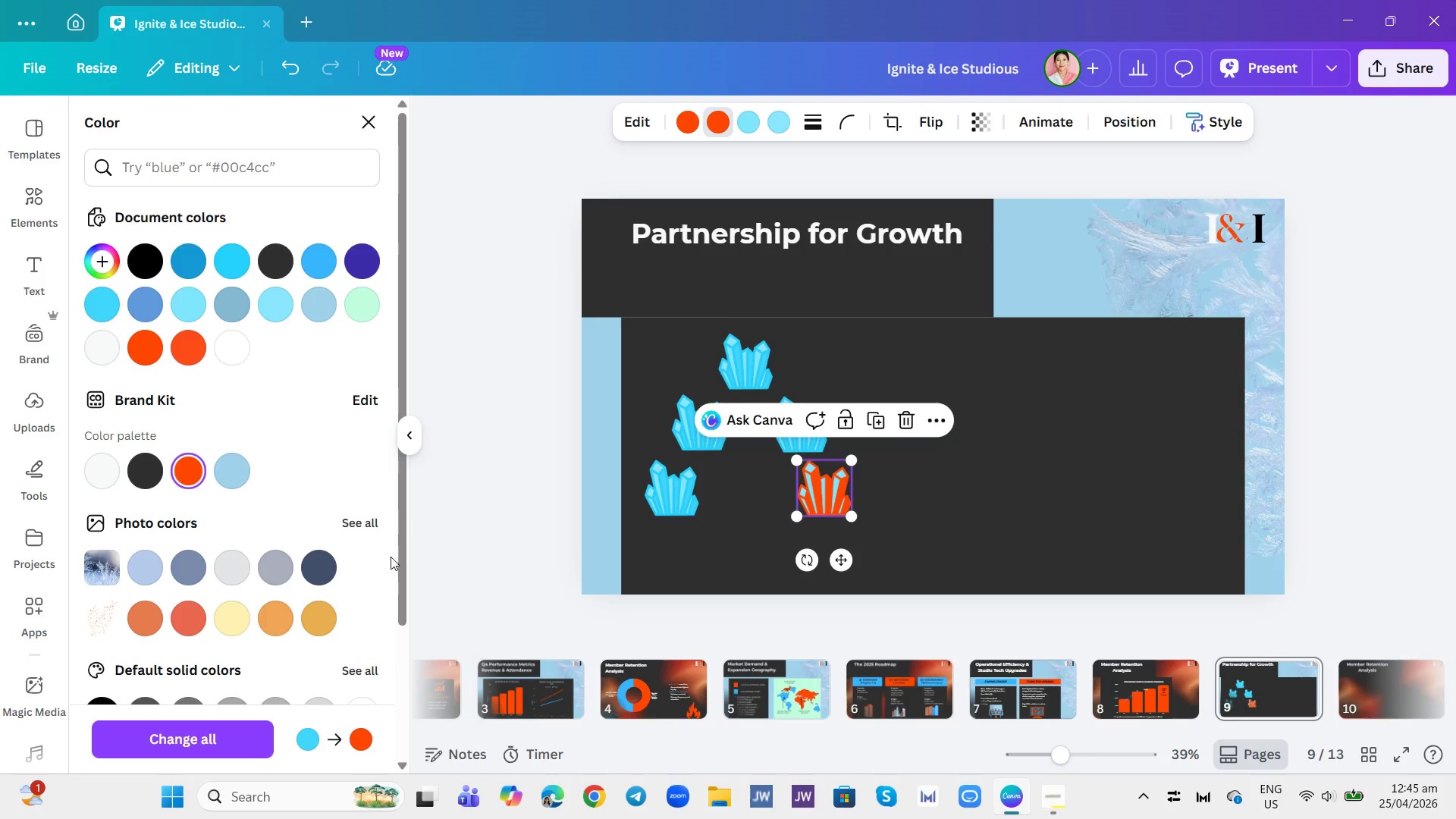 
wait(5.19)
 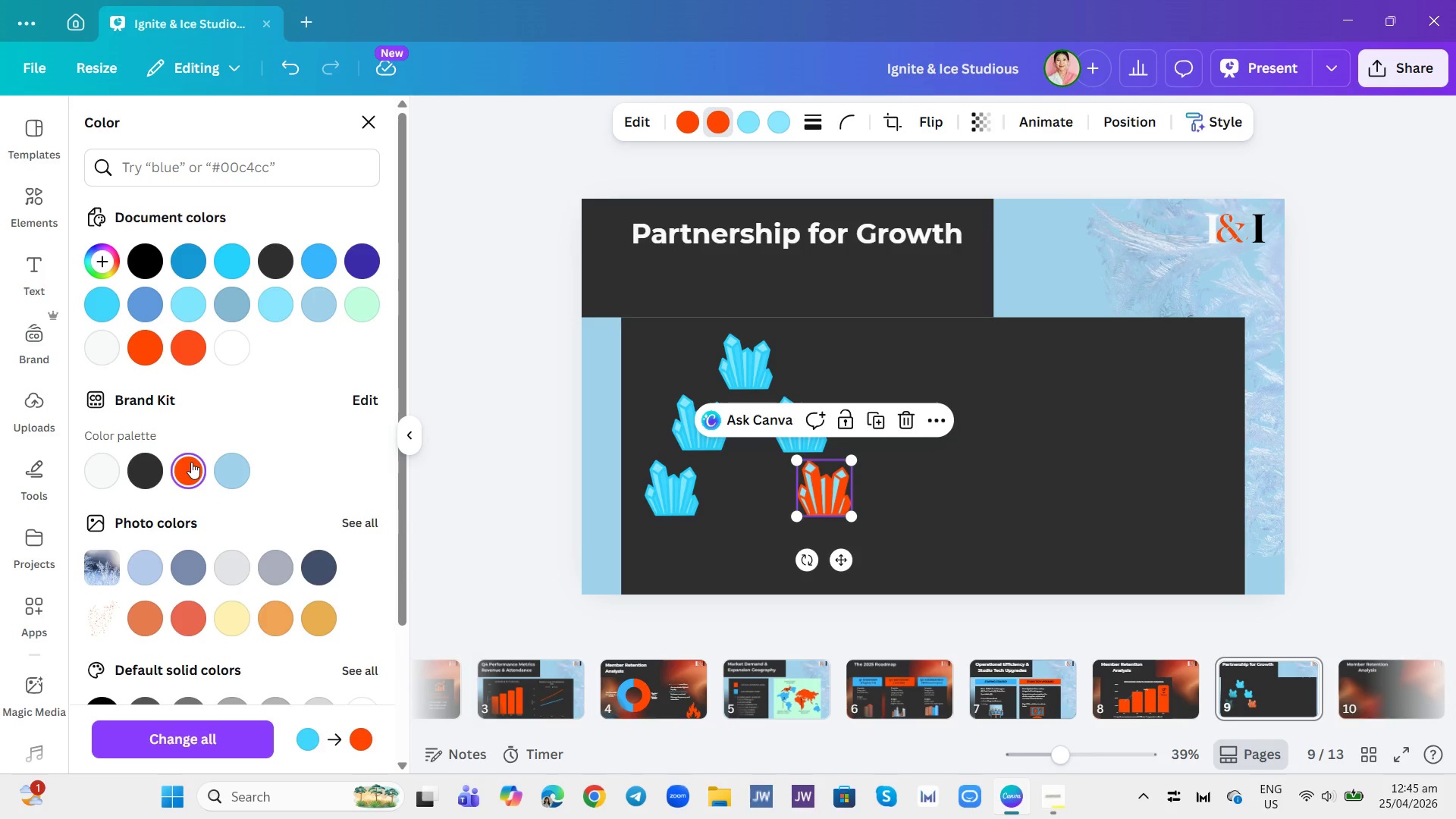 
left_click([789, 439])
 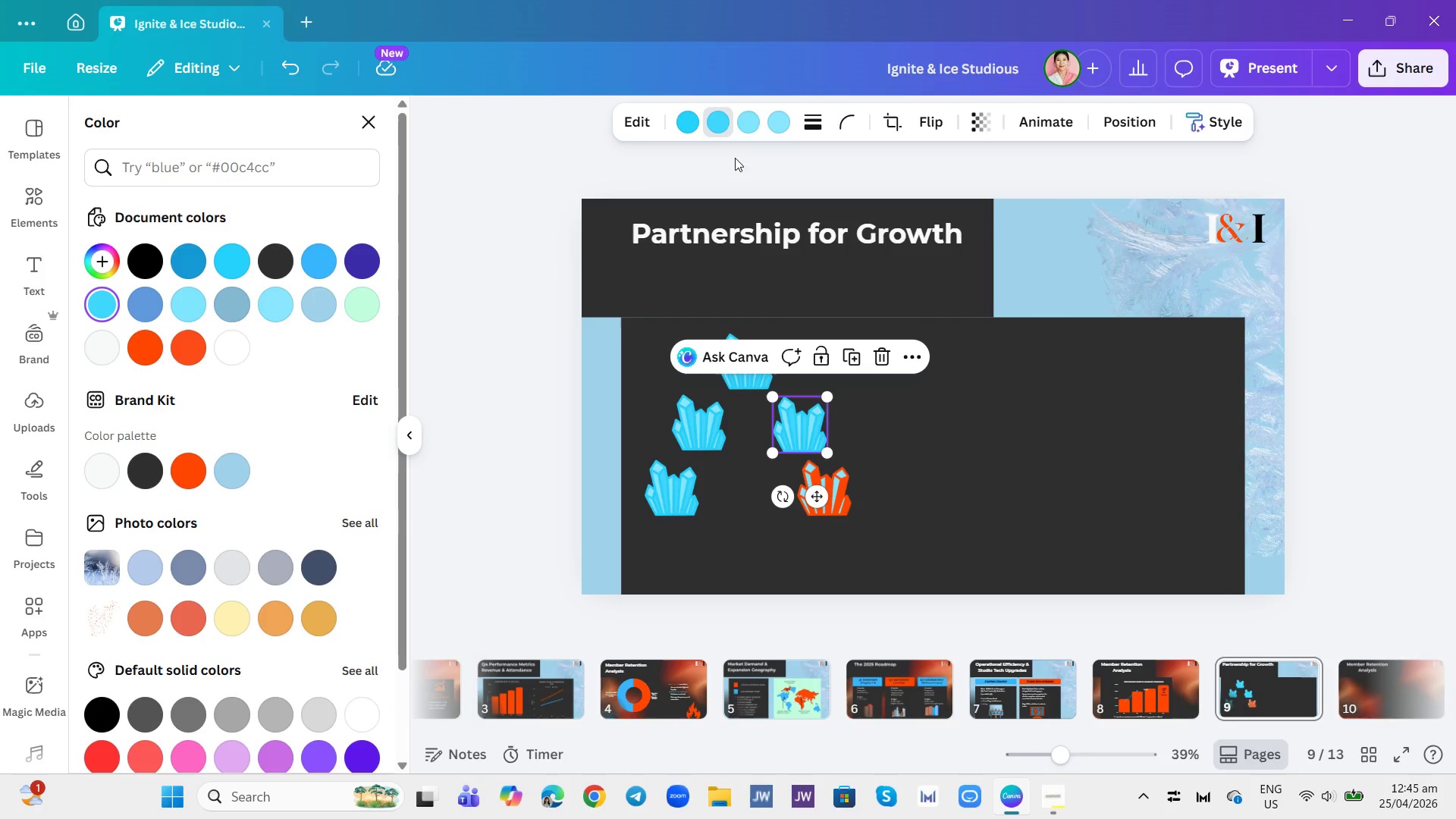 
mouse_move([691, 127])
 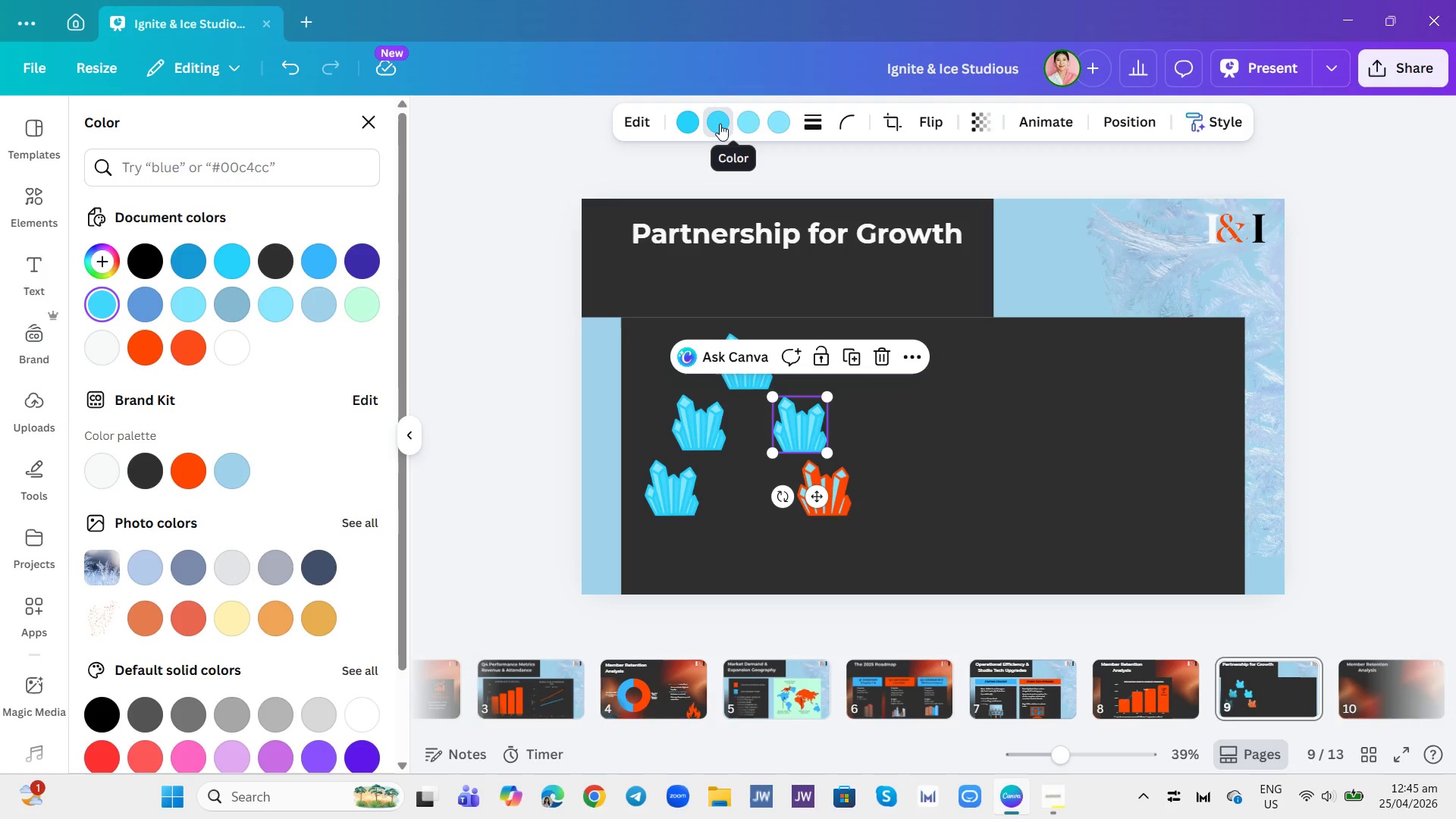 
left_click([719, 124])
 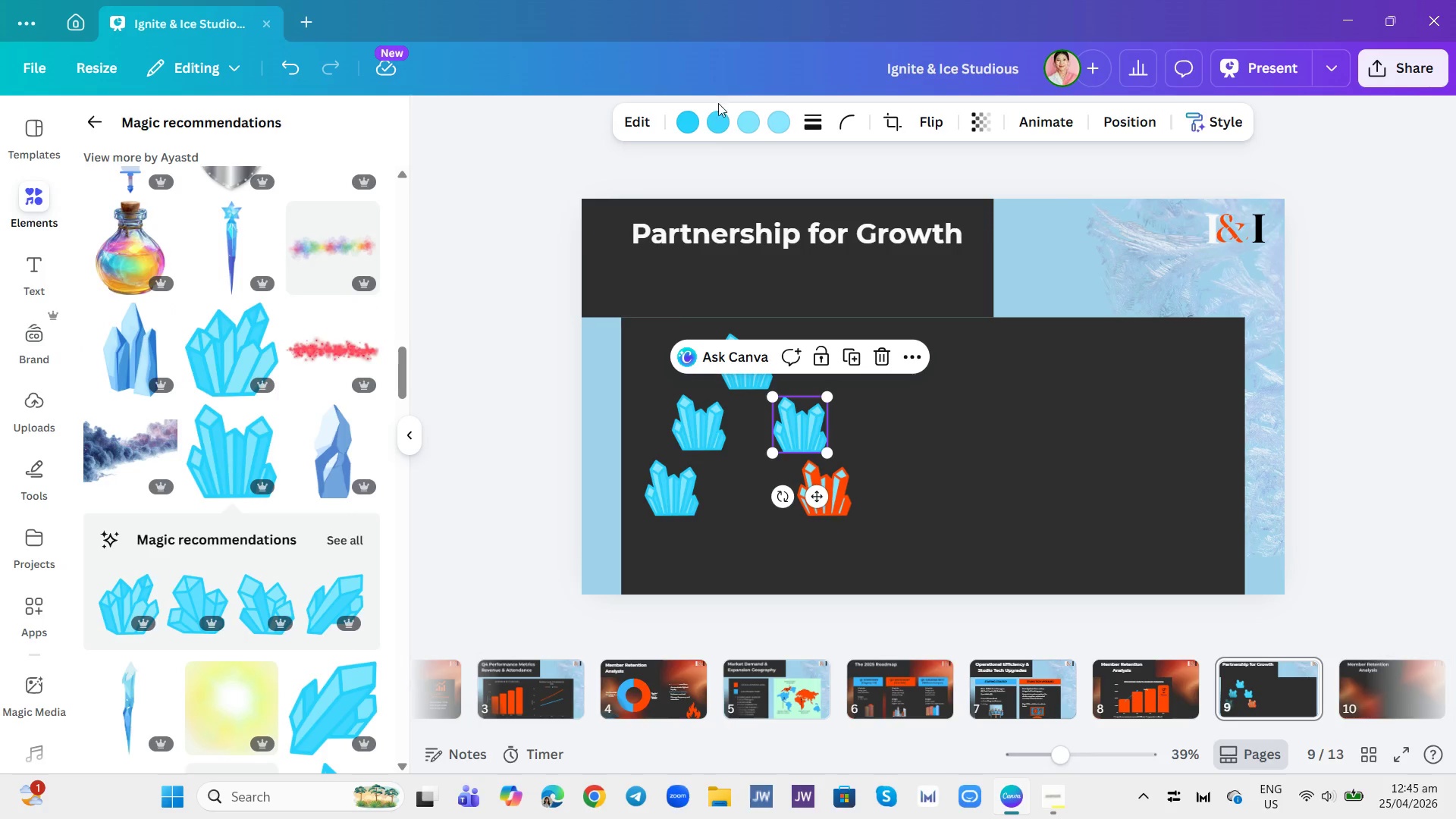 
left_click([692, 122])
 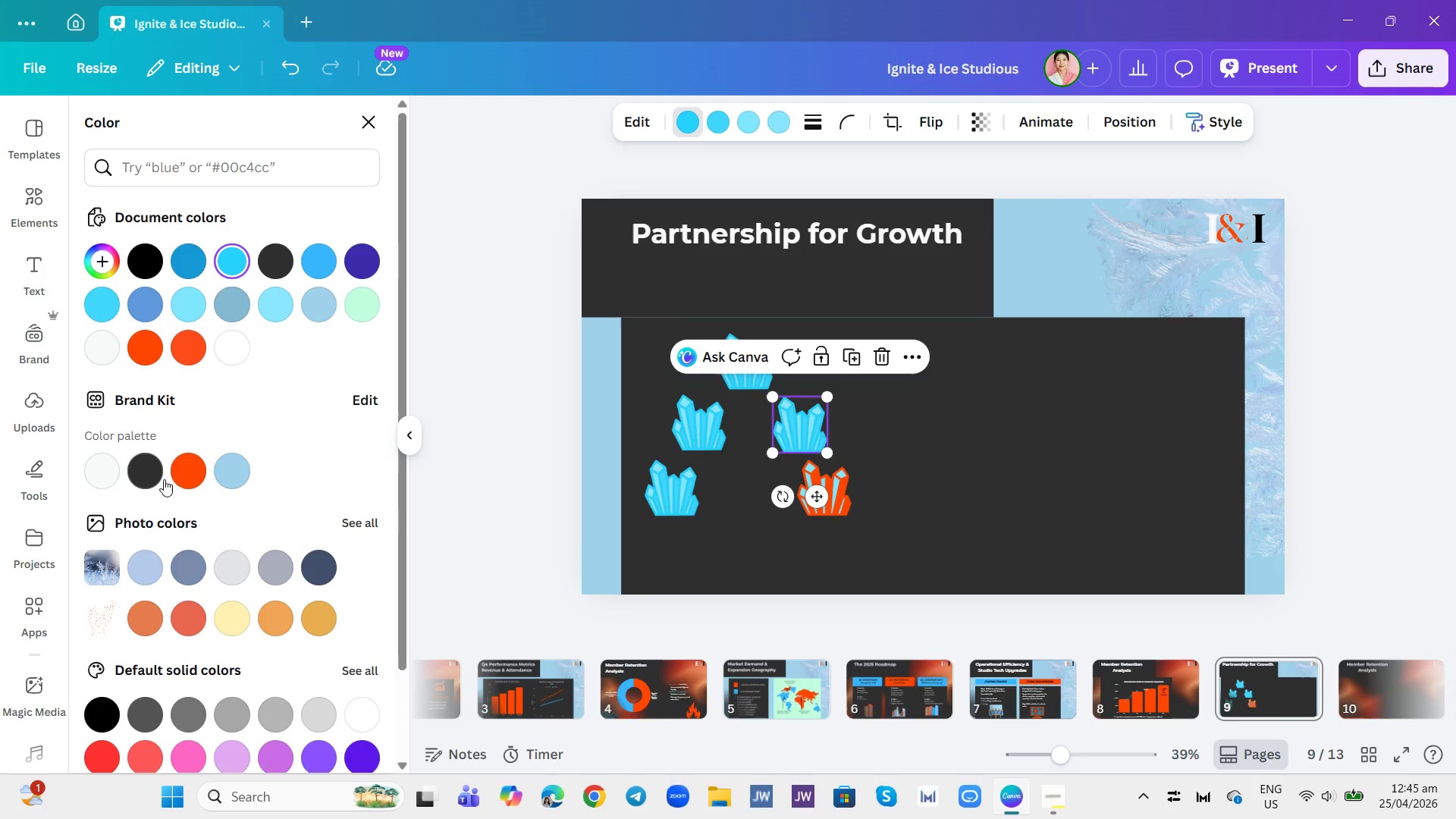 
left_click([188, 466])
 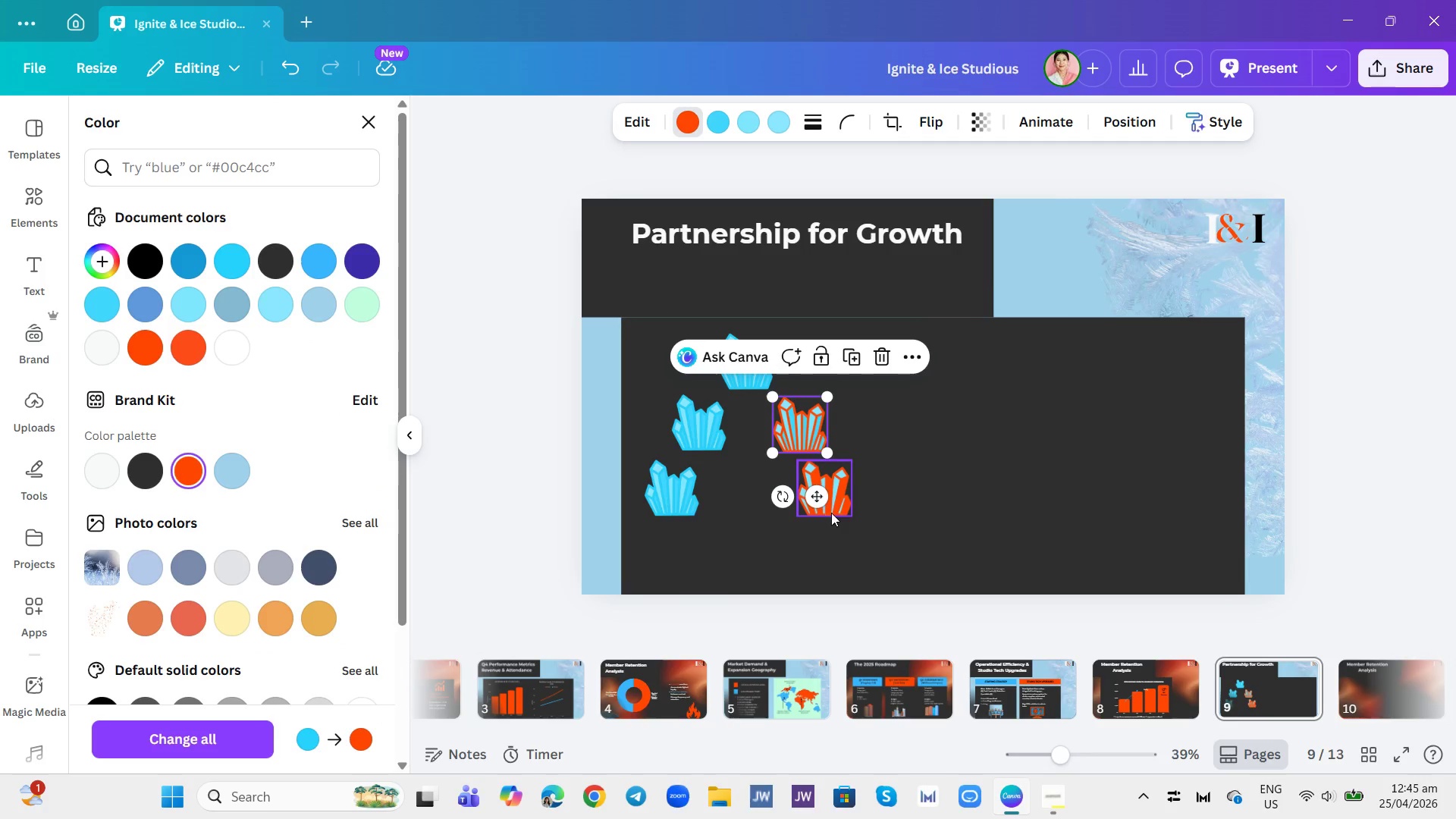 
left_click([719, 124])
 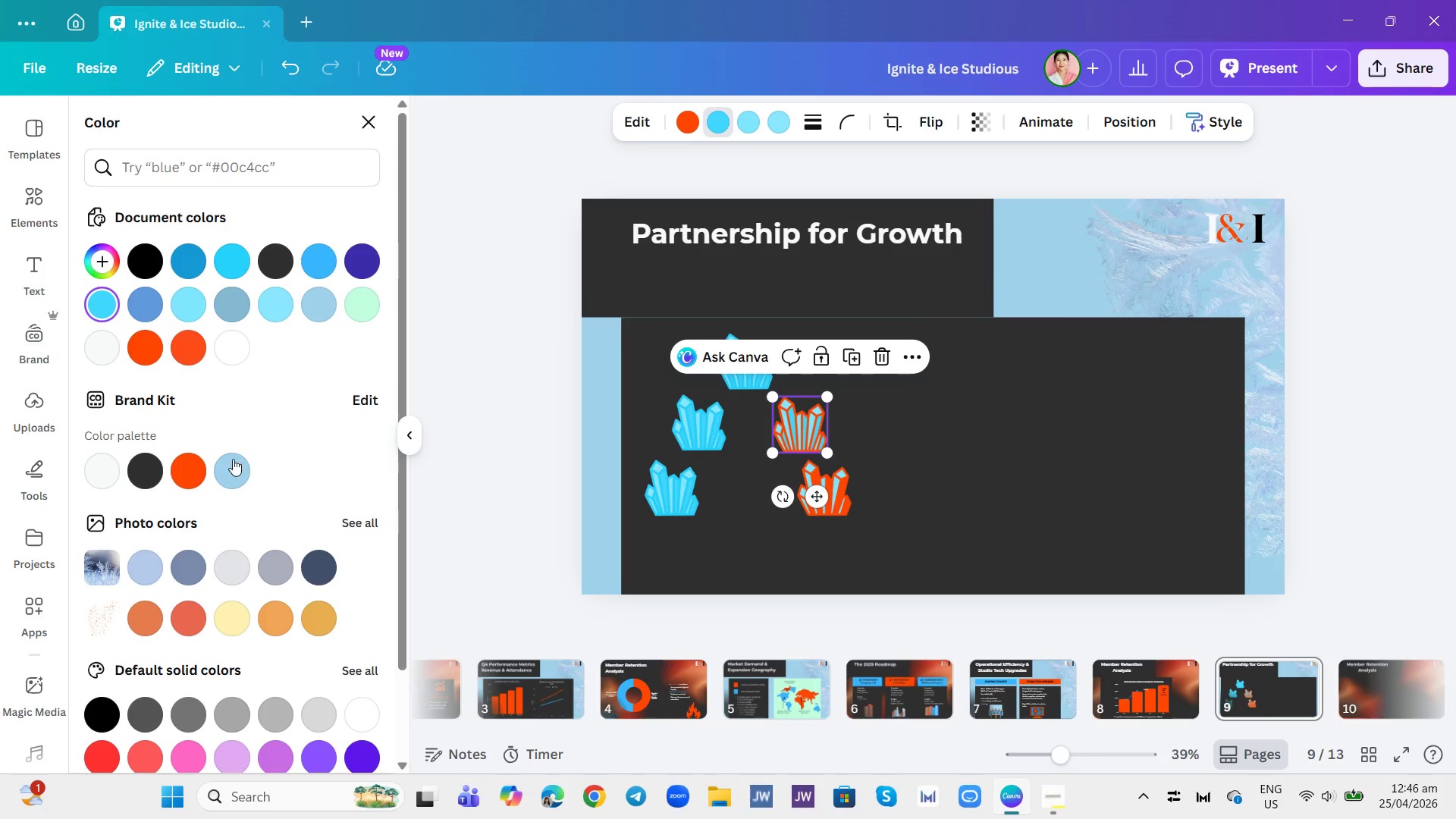 
left_click([193, 470])
 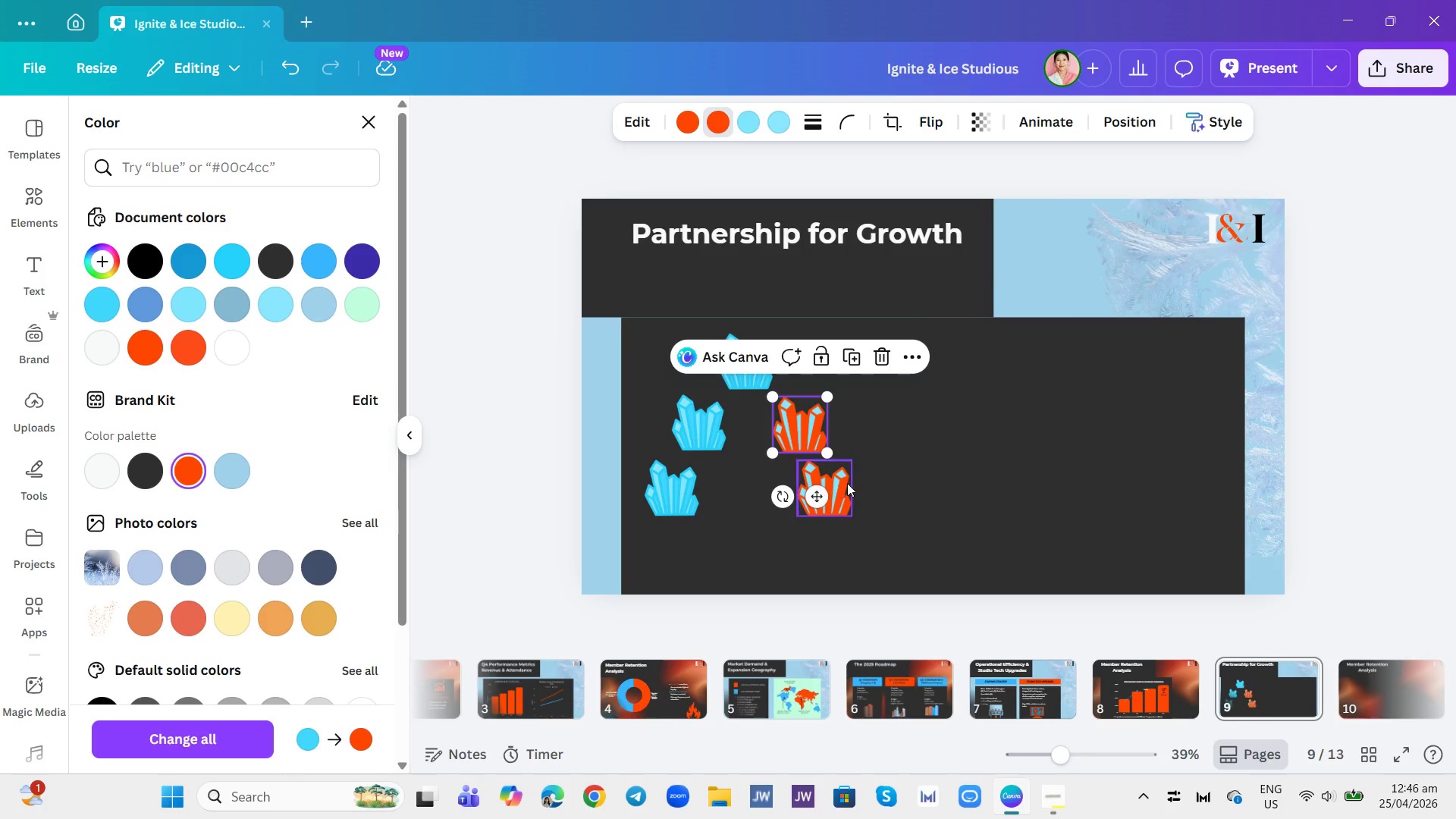 
left_click([849, 486])
 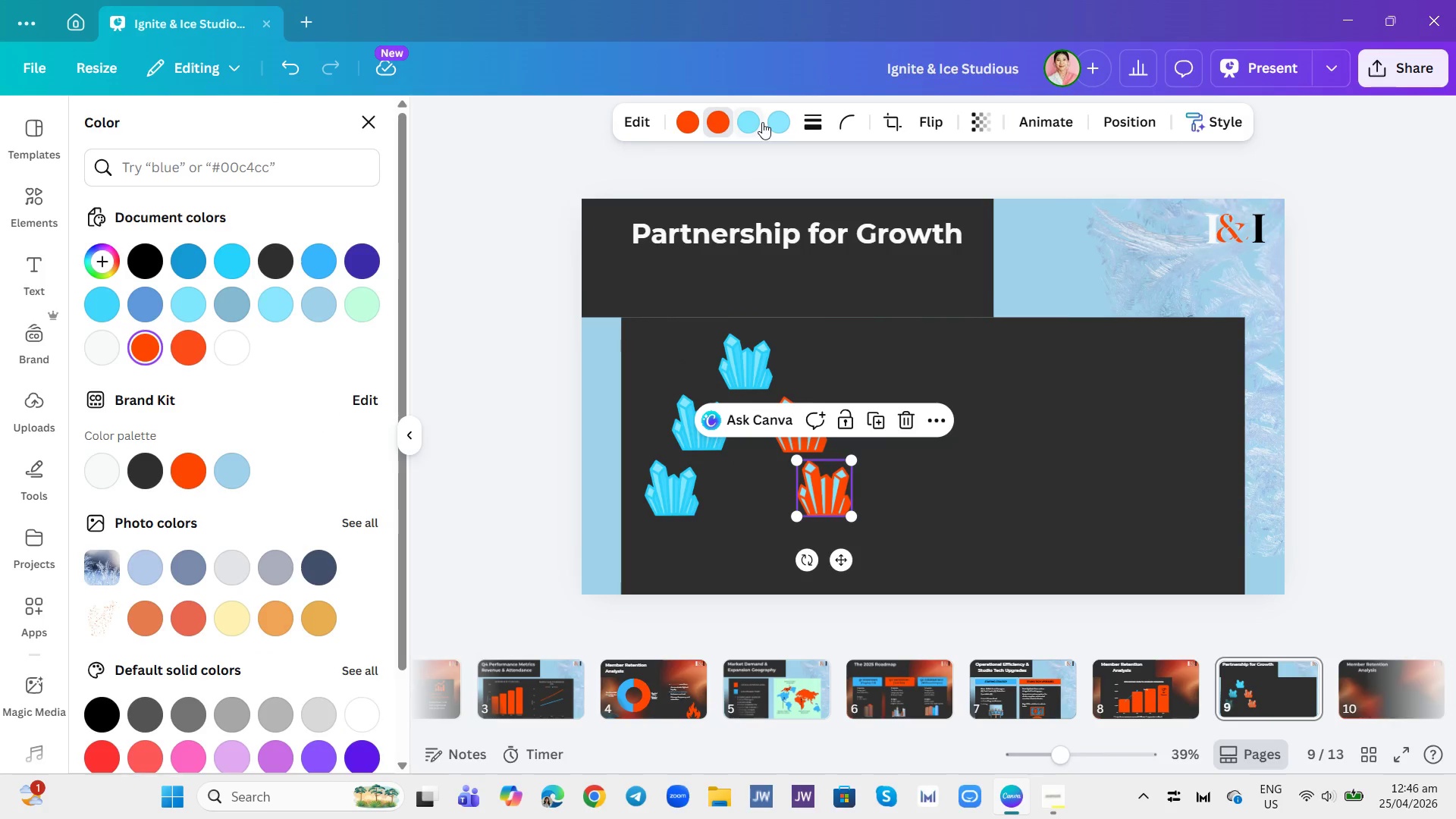 
left_click([762, 121])
 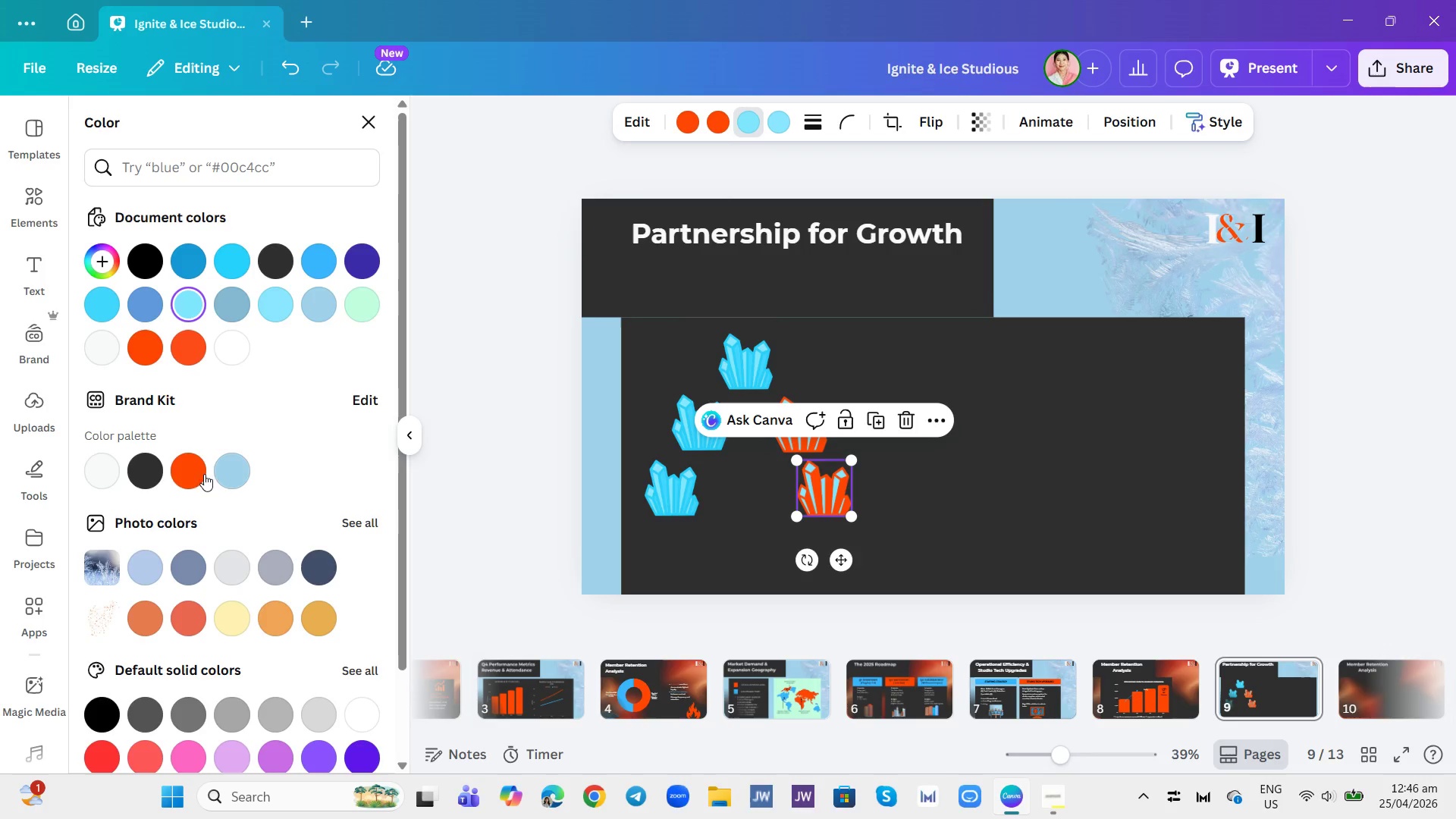 
left_click([177, 466])
 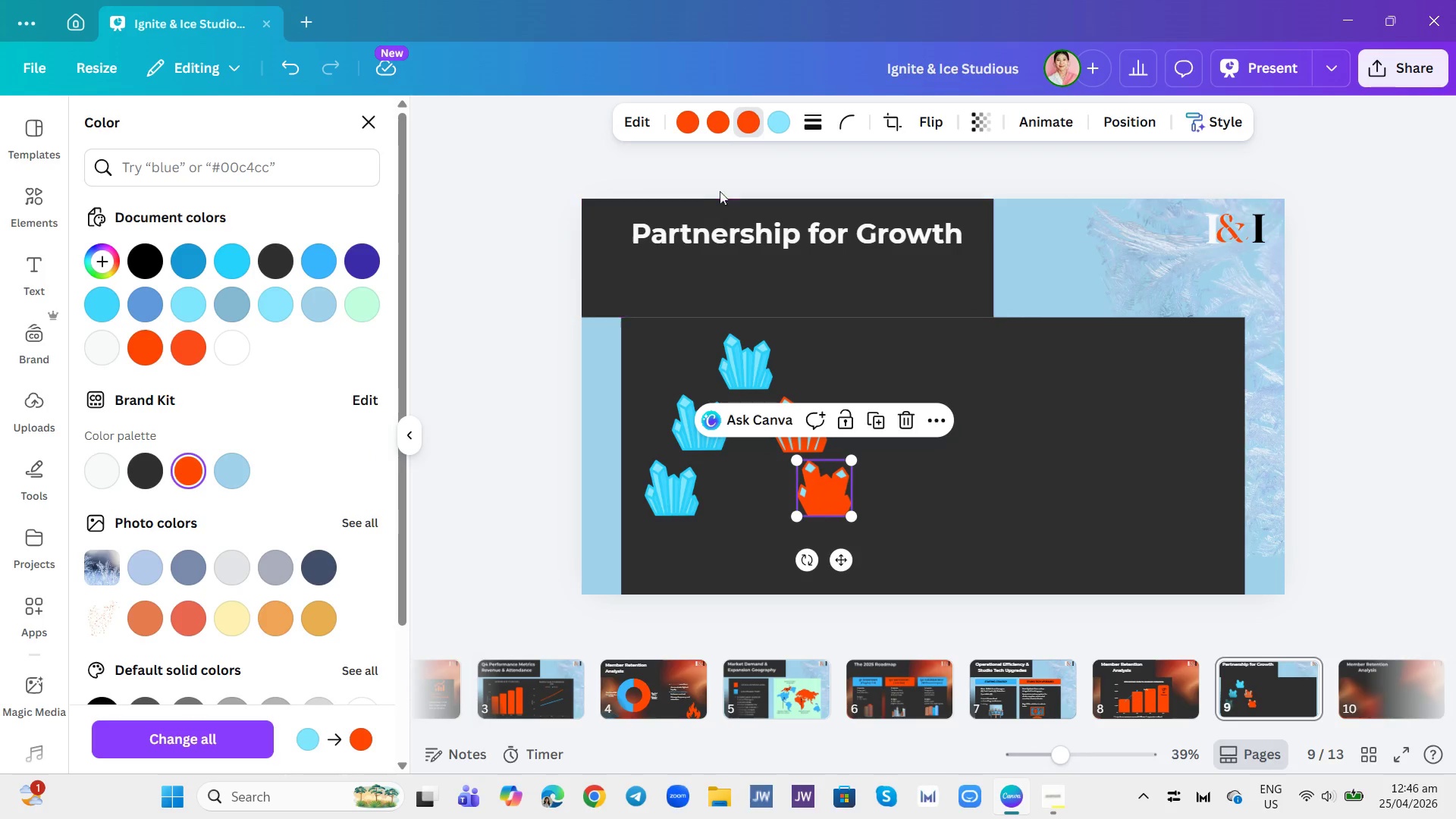 
left_click([232, 476])
 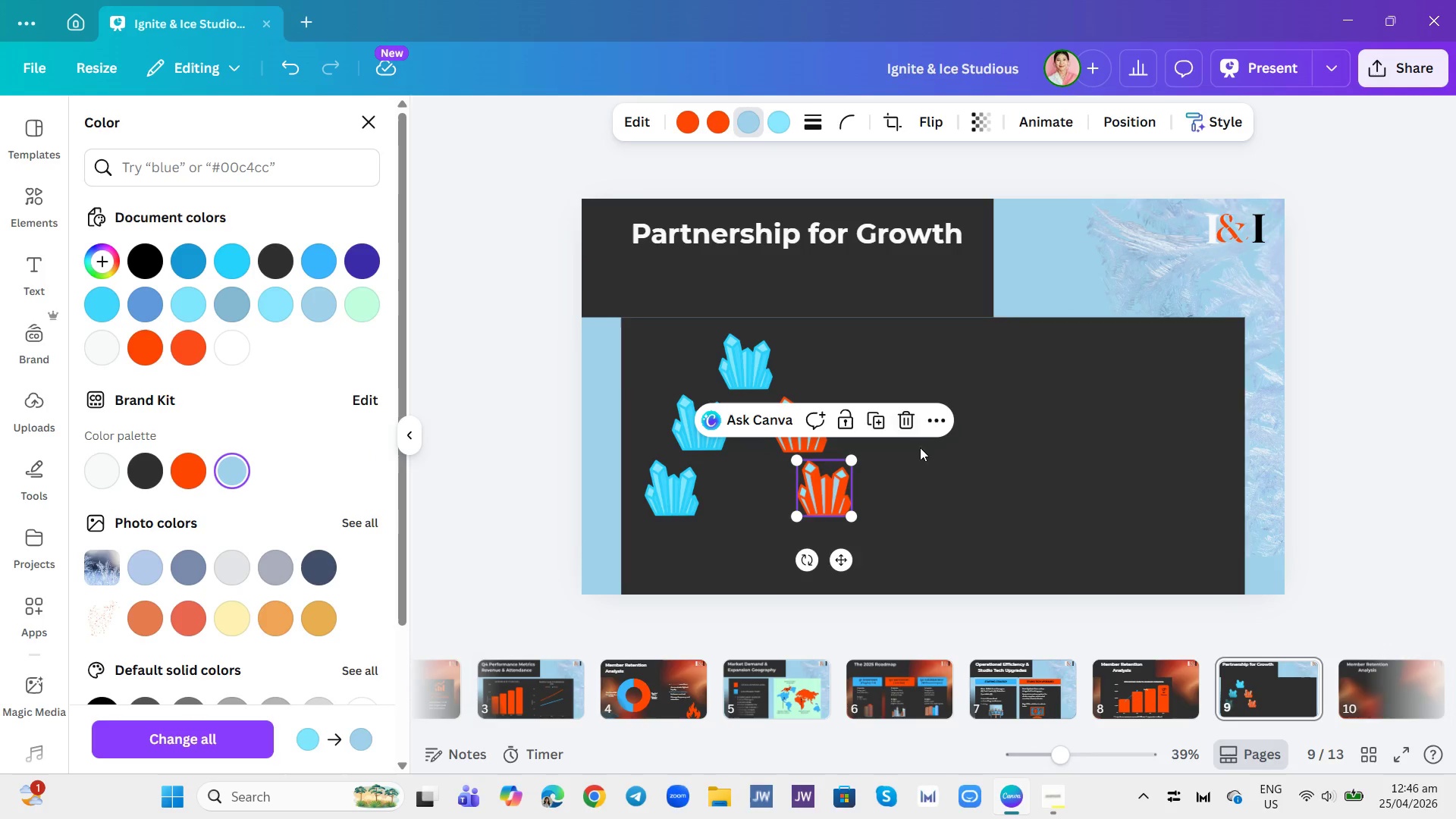 
left_click([908, 494])
 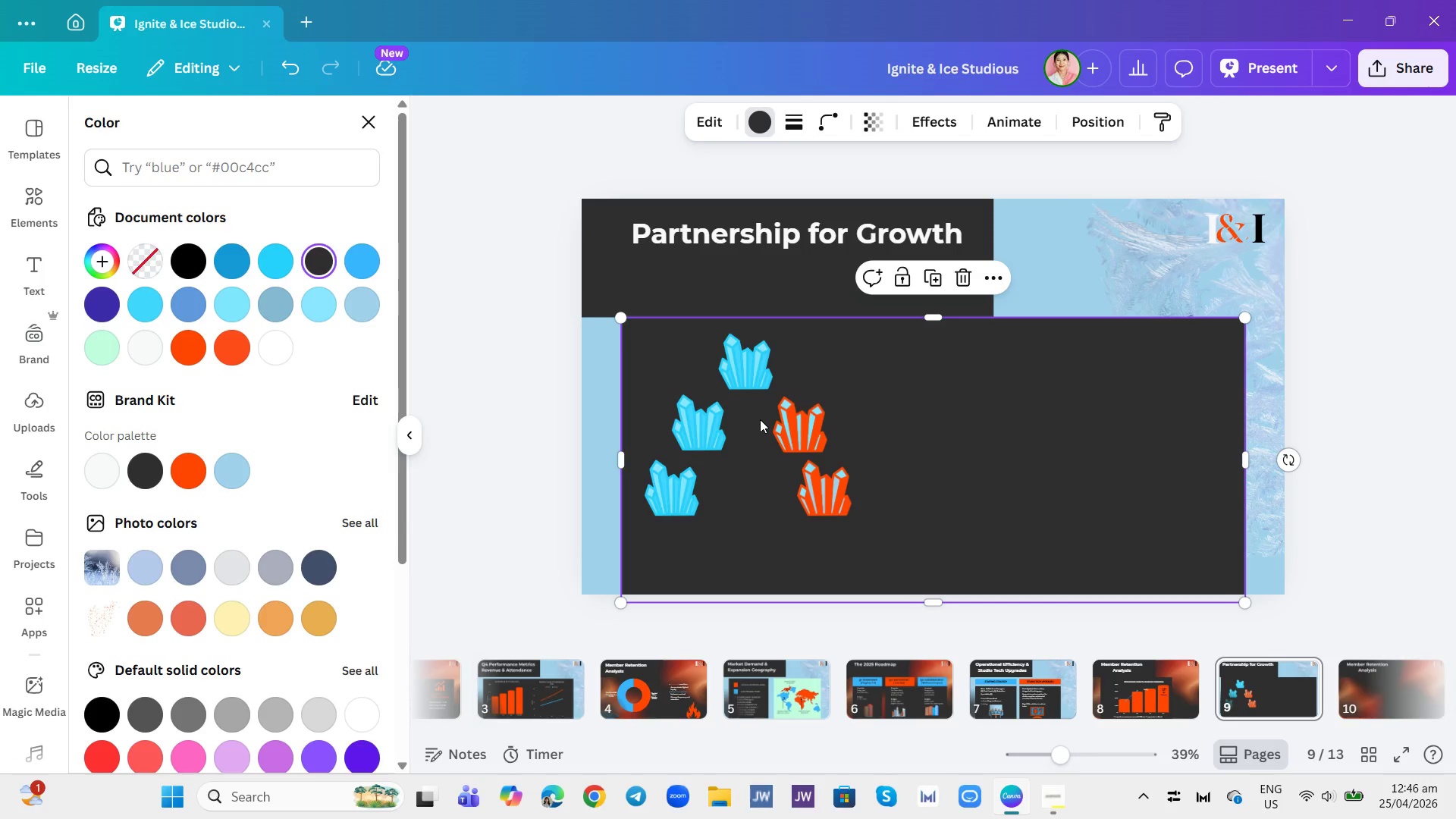 
wait(9.08)
 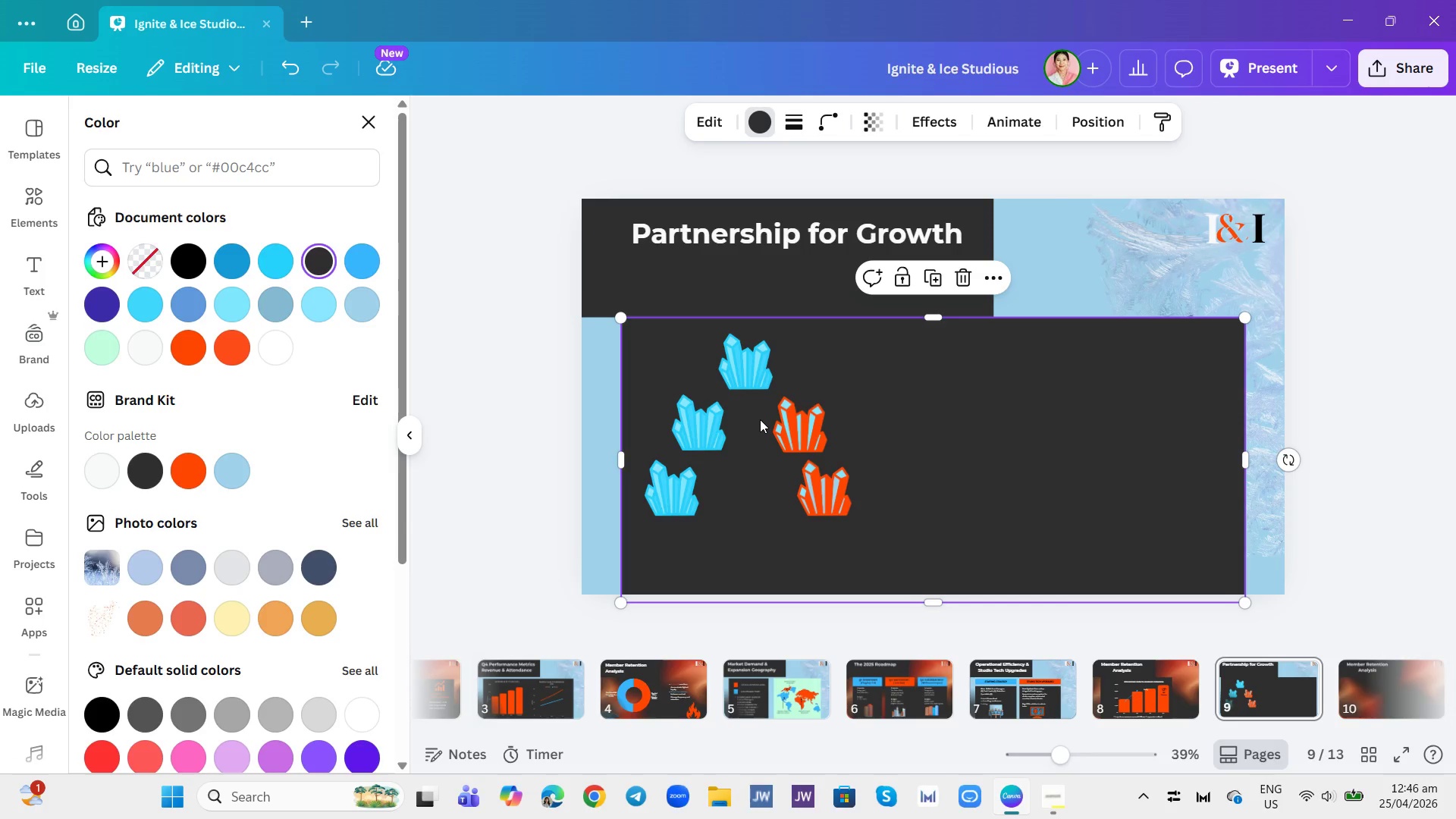 
left_click([732, 418])
 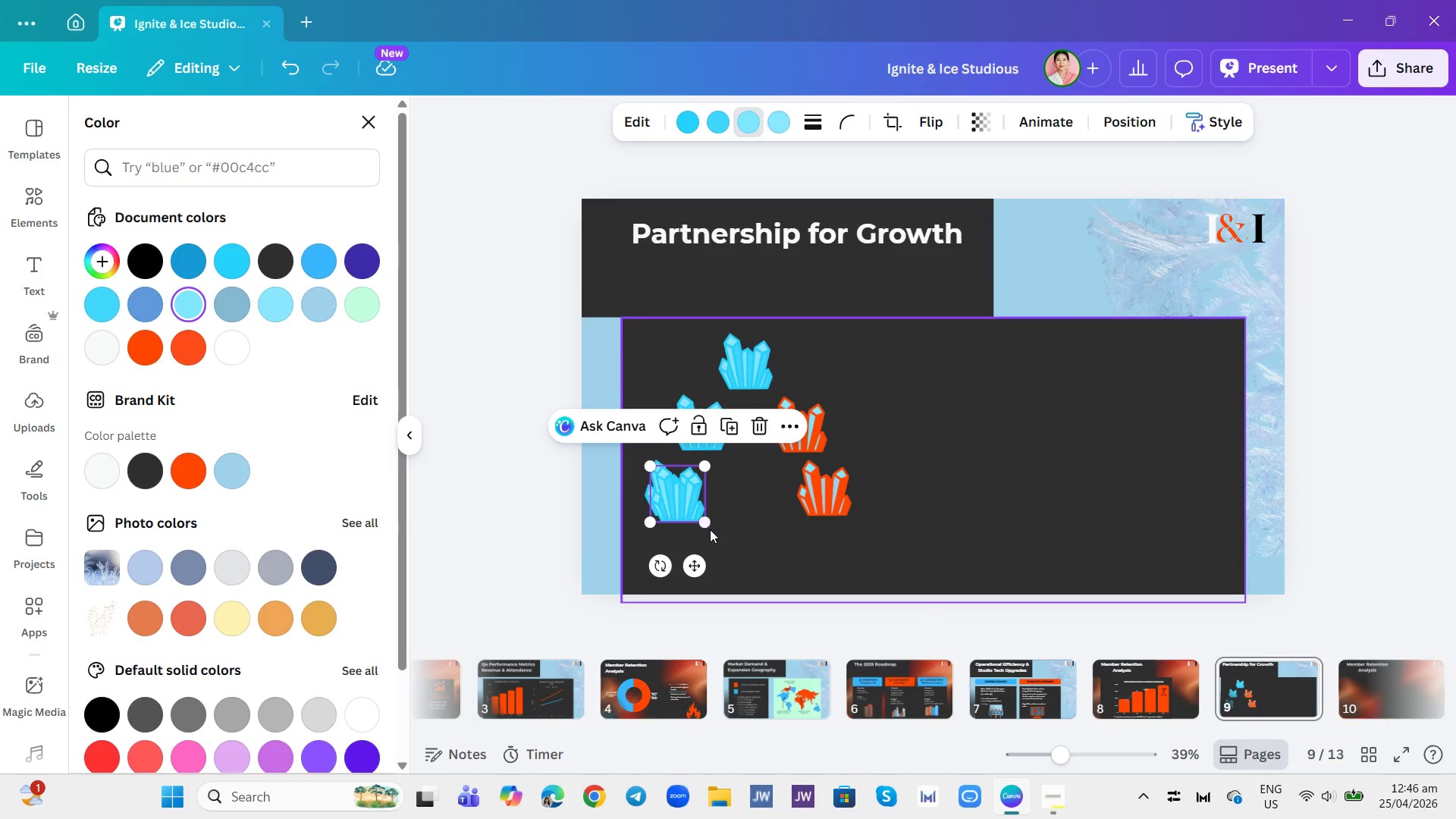 
left_click_drag(start_coordinate=[707, 521], to_coordinate=[749, 548])
 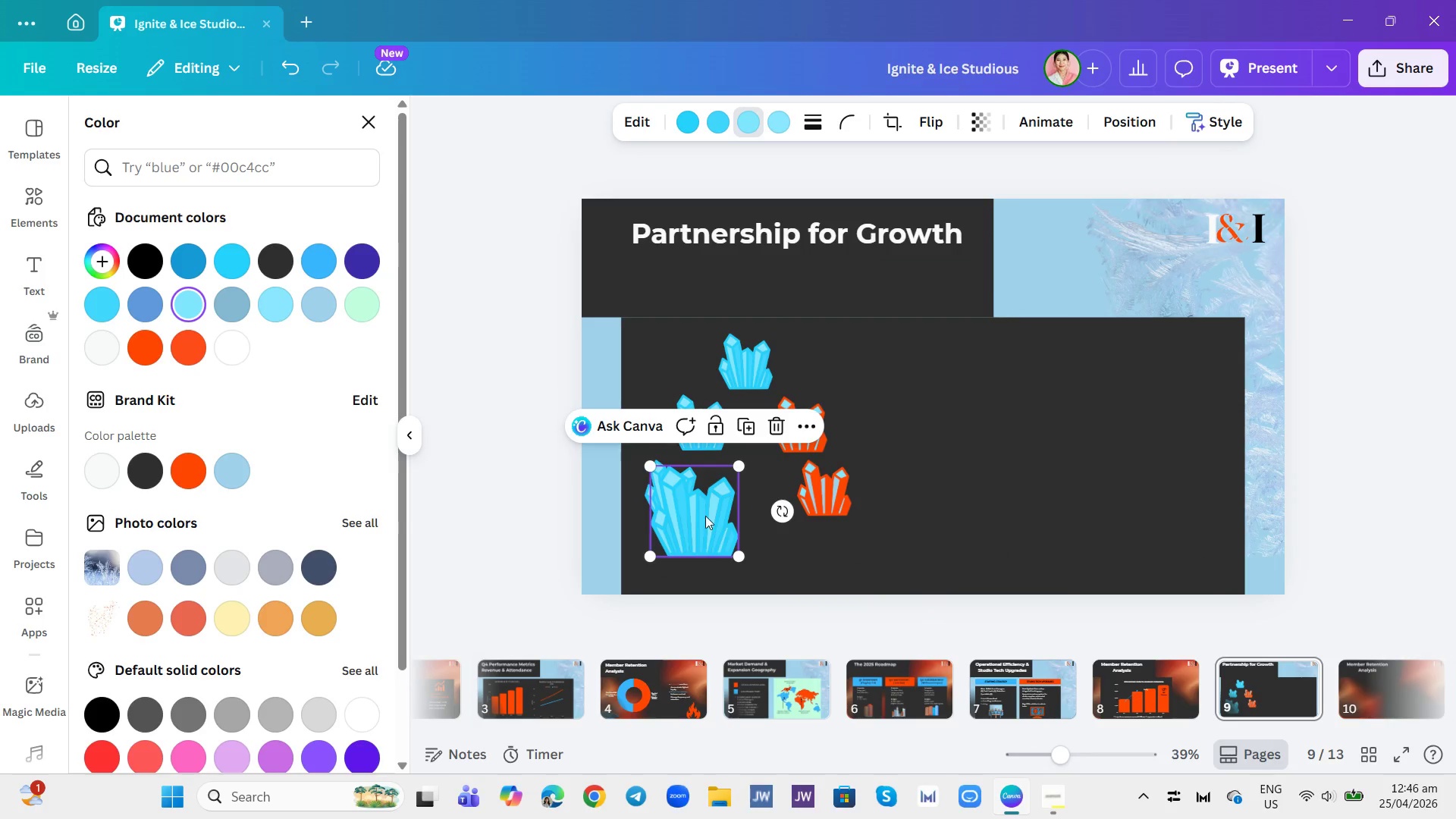 
left_click_drag(start_coordinate=[705, 516], to_coordinate=[758, 525])
 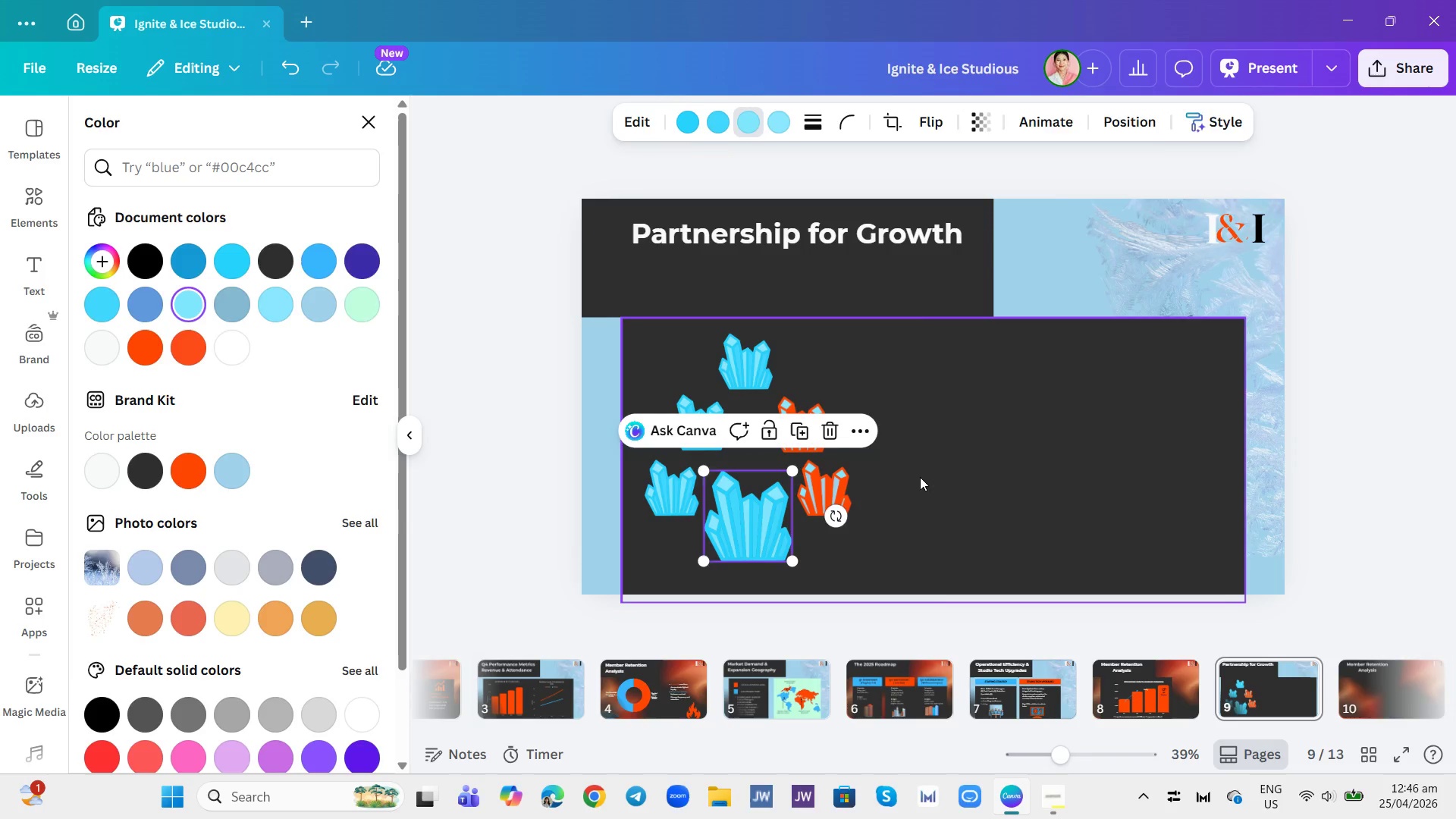 
left_click([920, 477])
 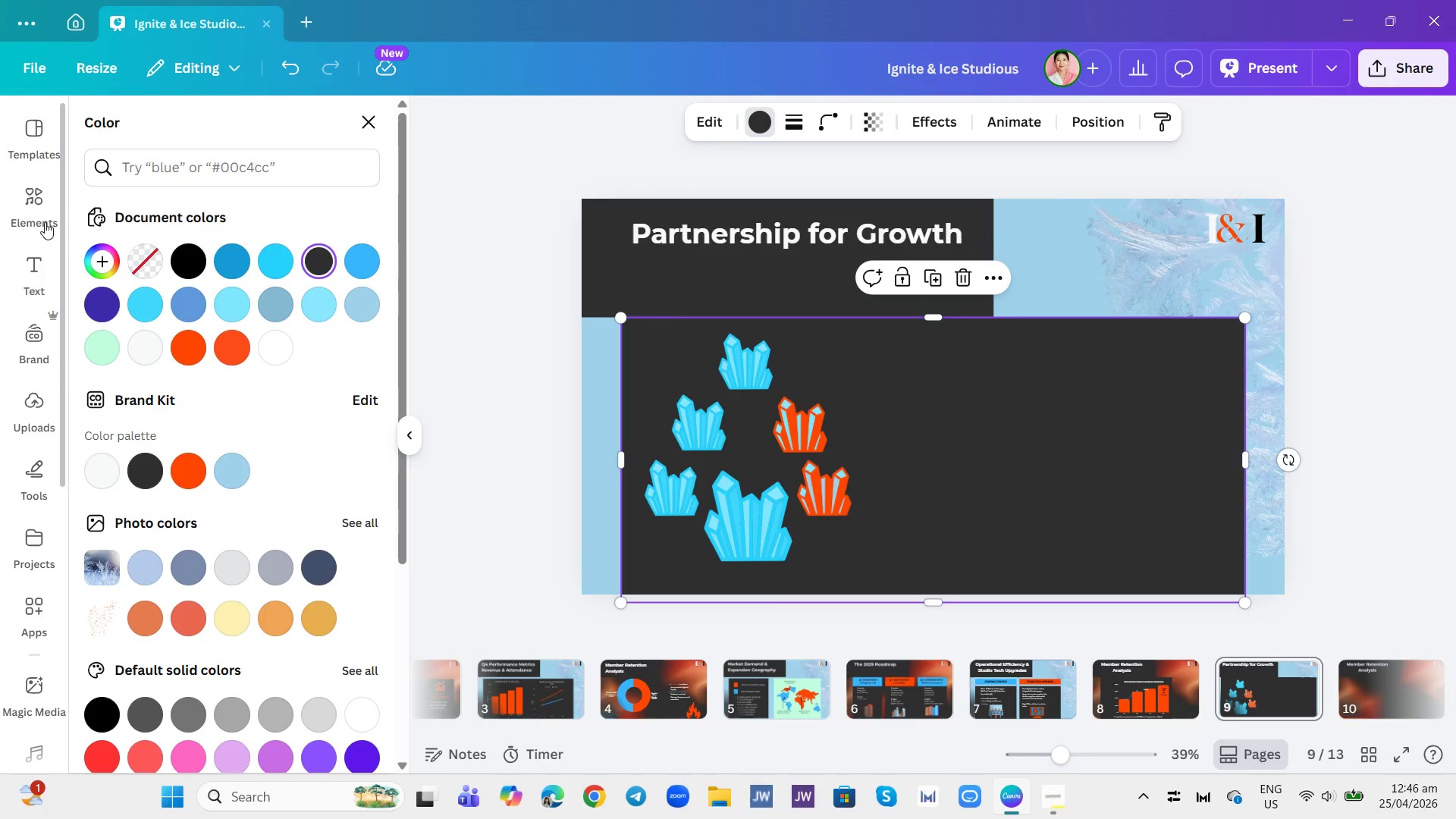 
wait(12.72)
 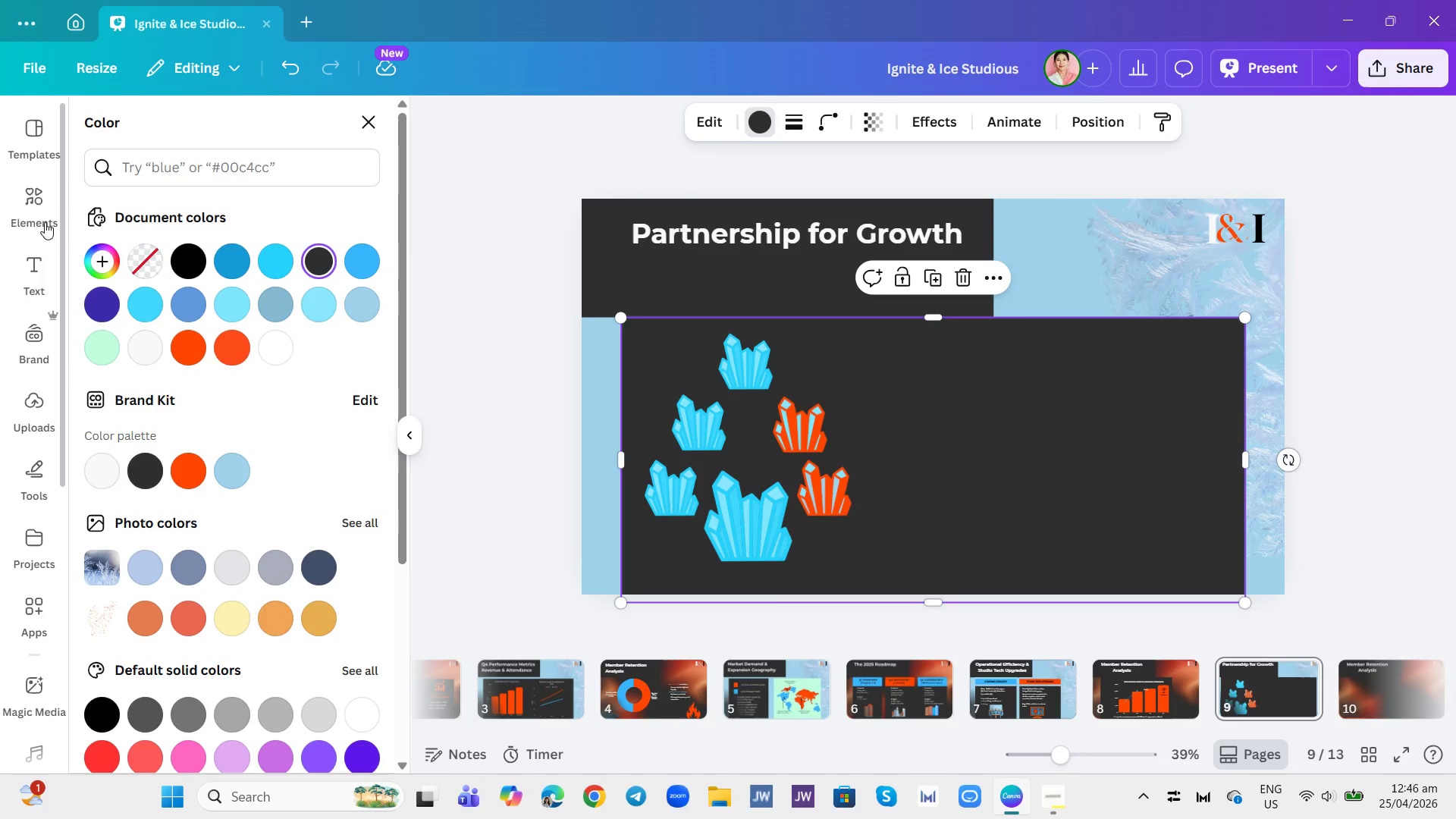 
double_click([826, 496])
 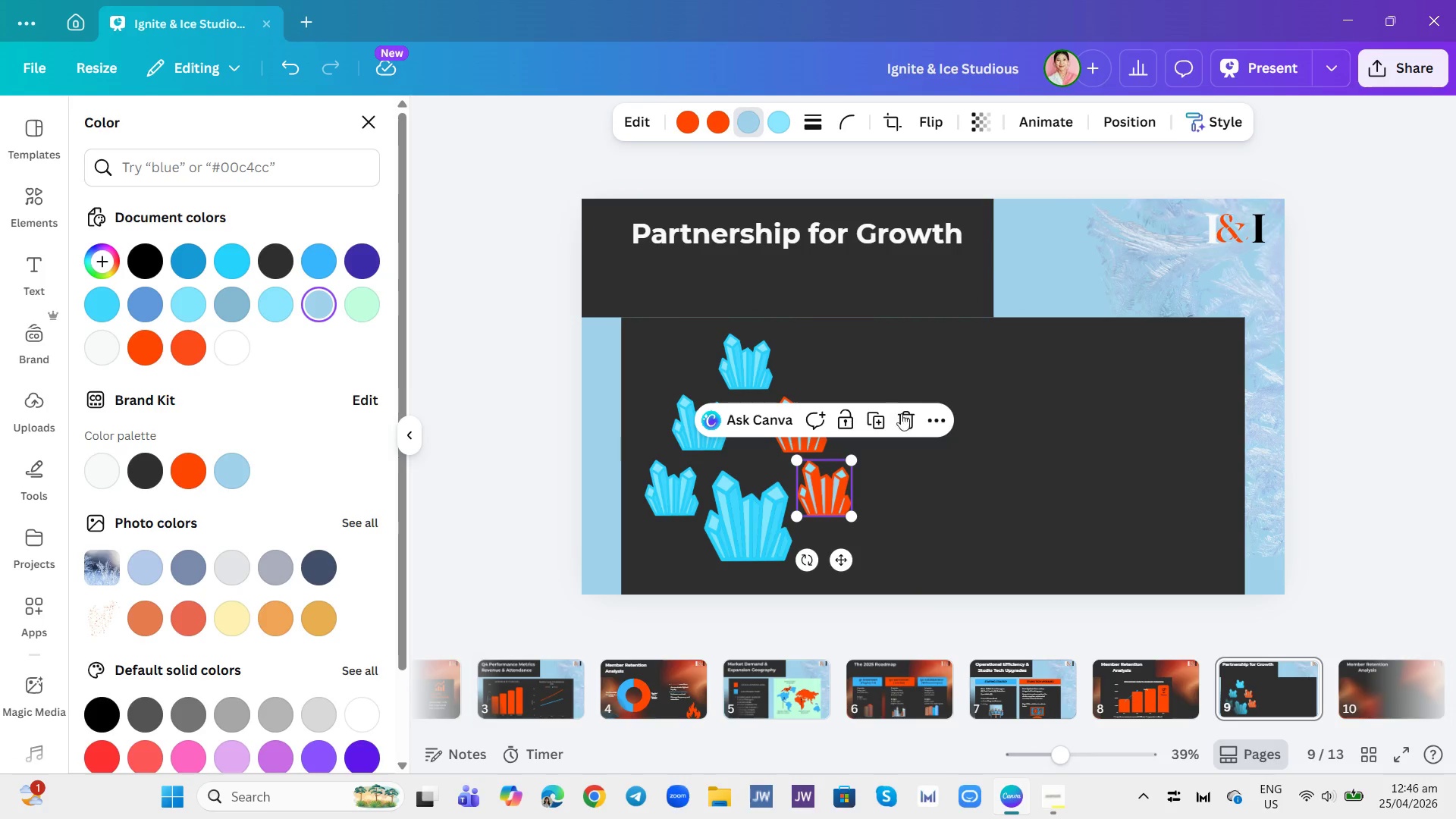 
left_click([915, 419])
 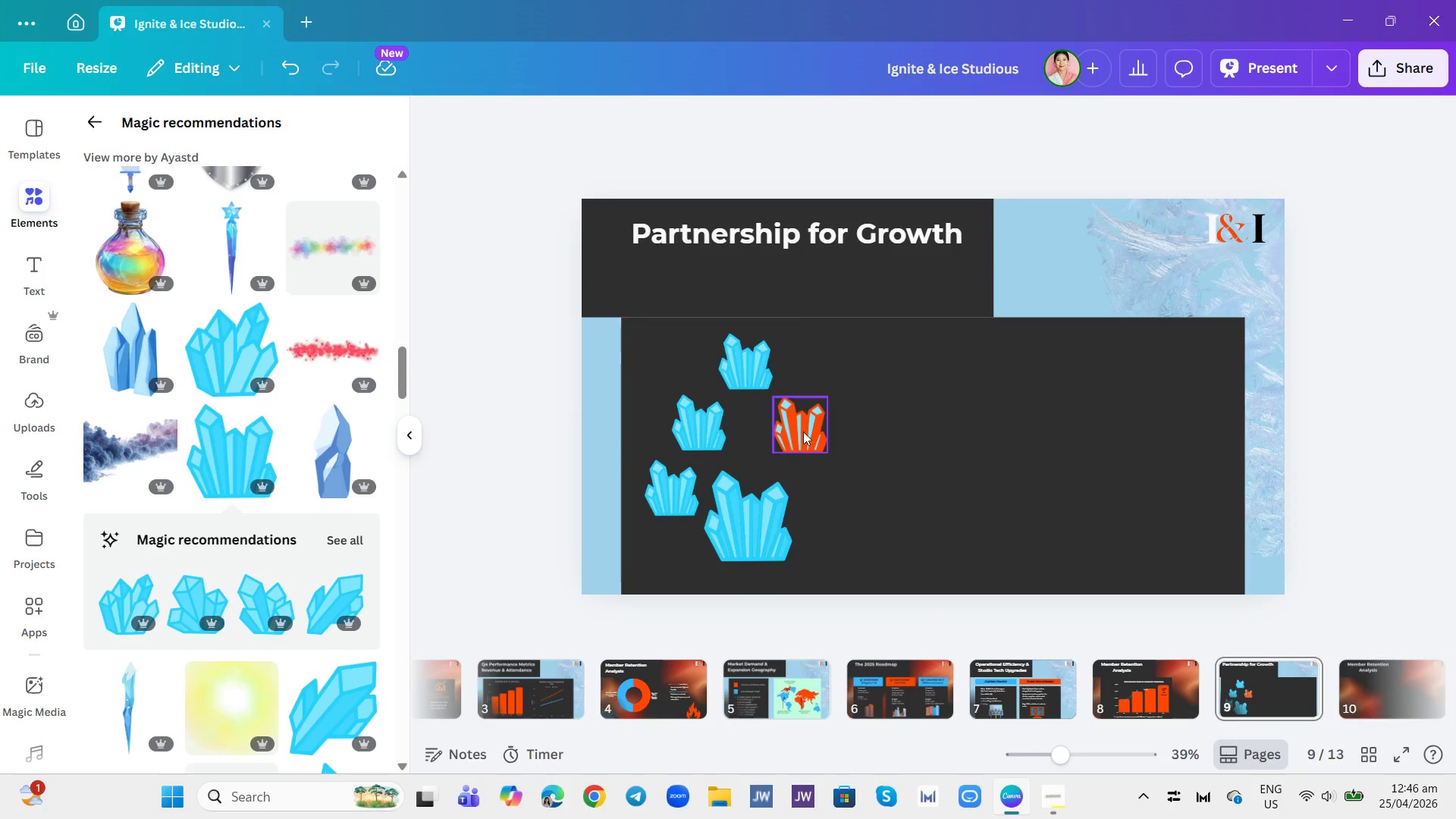 
left_click([799, 429])
 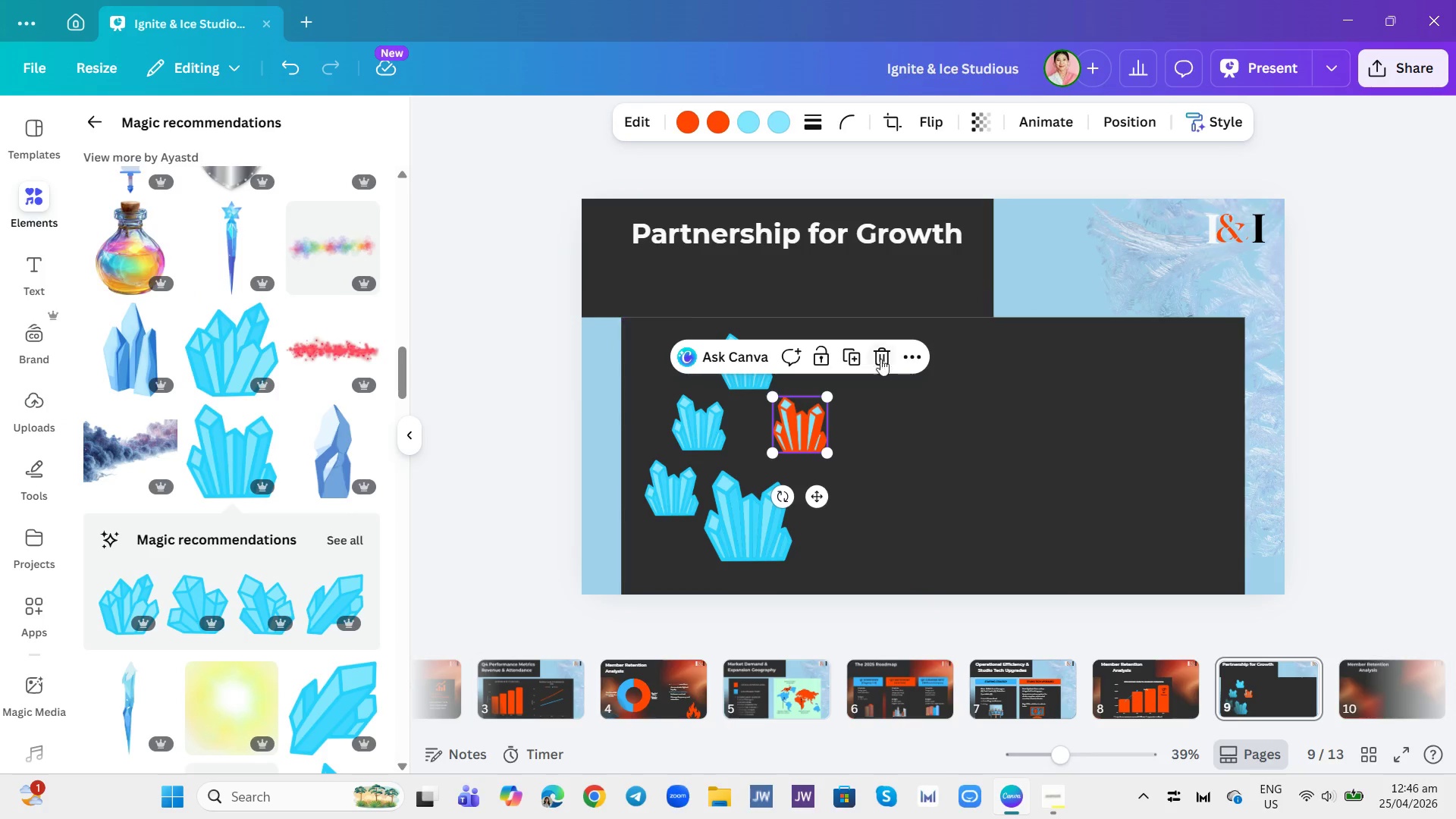 
left_click([882, 350])
 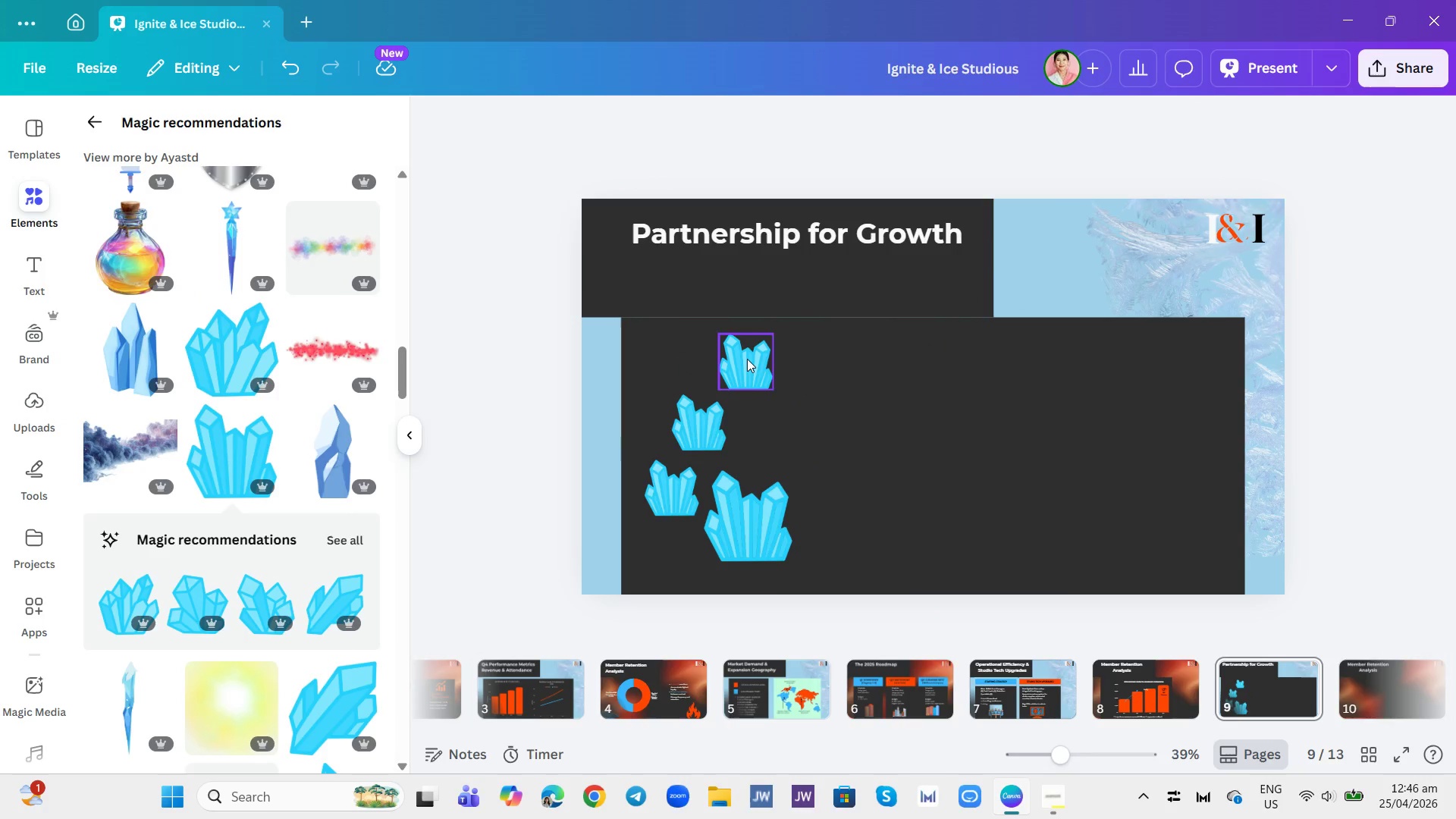 
left_click([745, 359])
 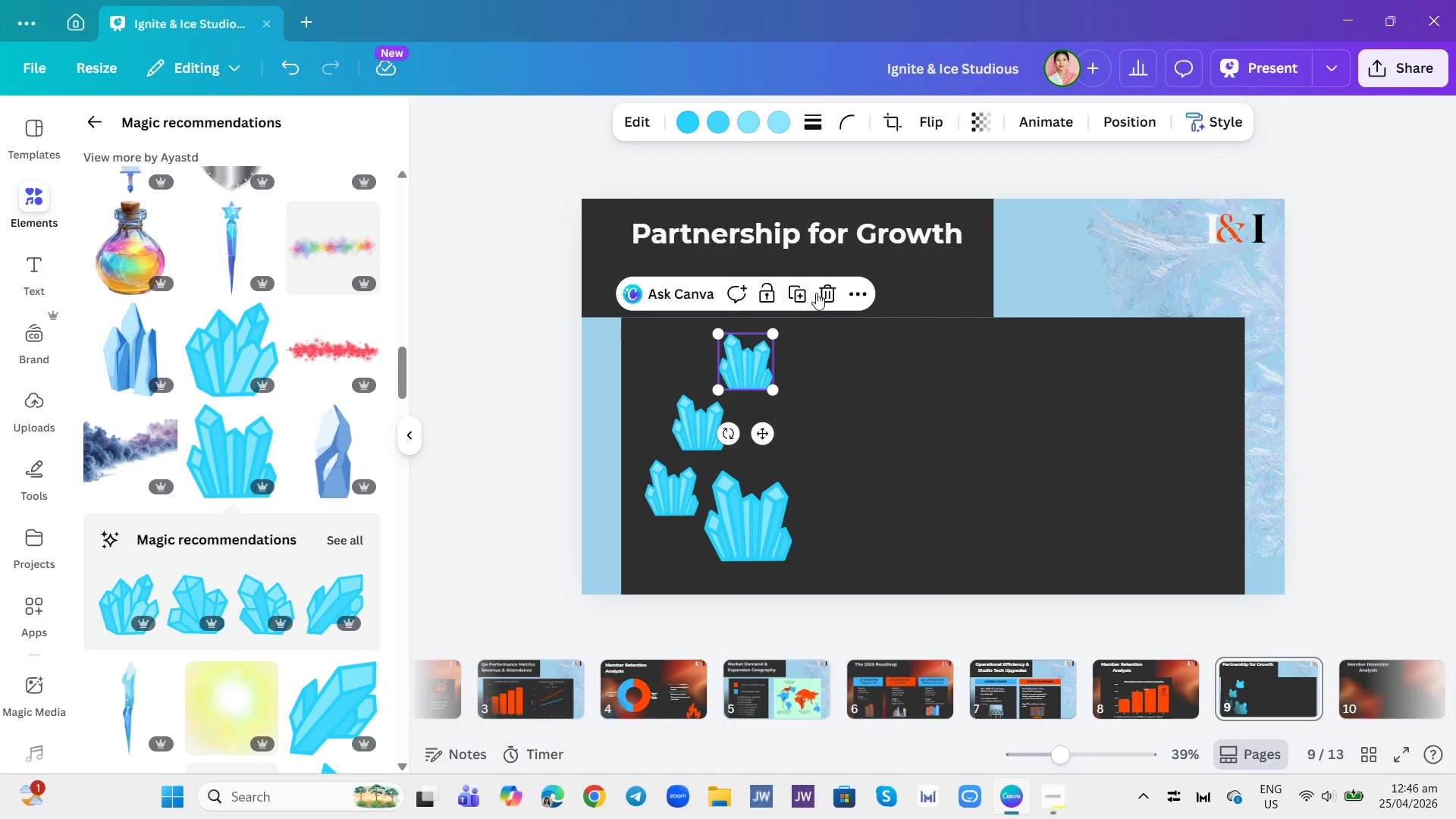 
left_click([823, 292])
 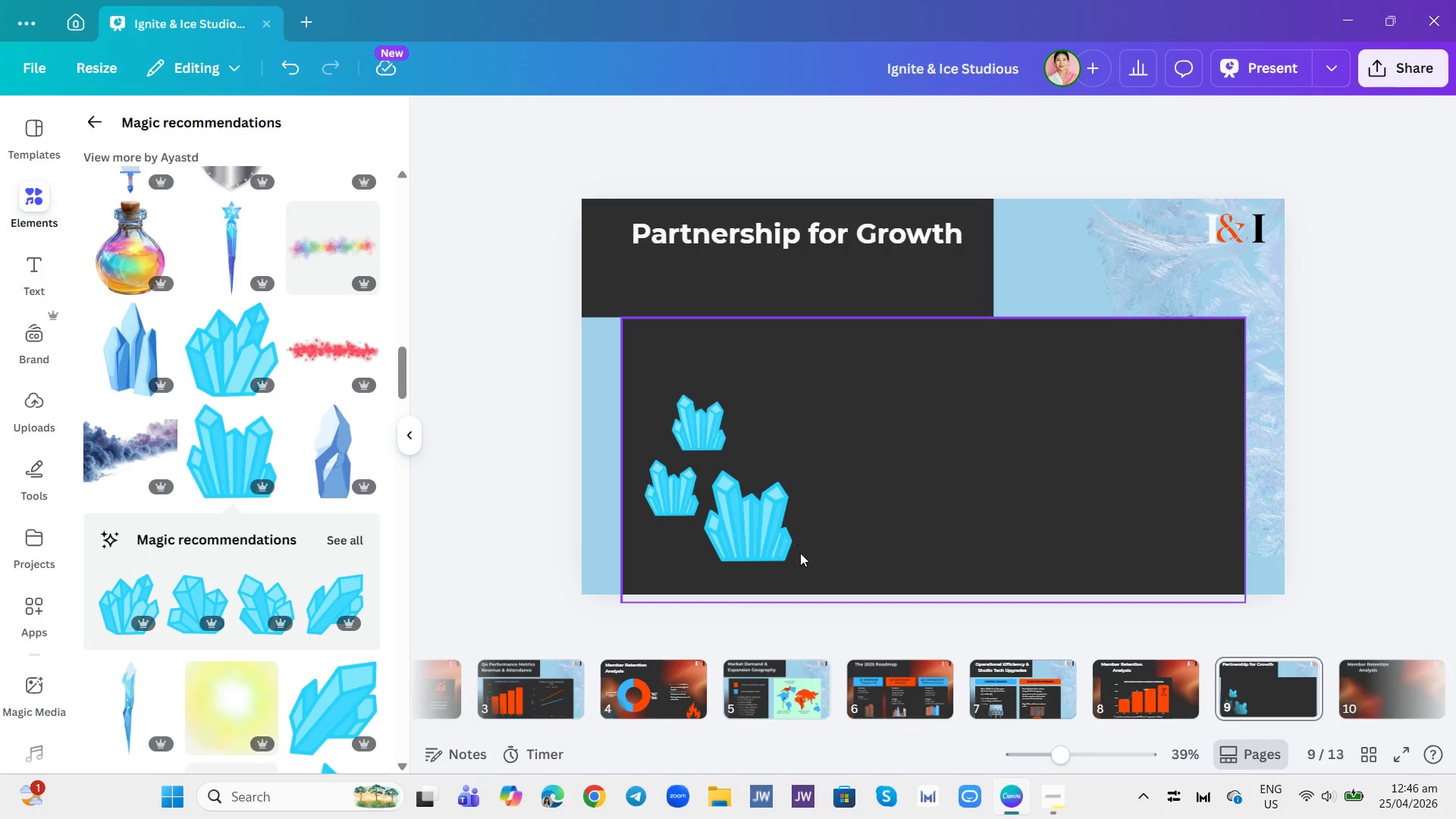 
left_click([798, 546])
 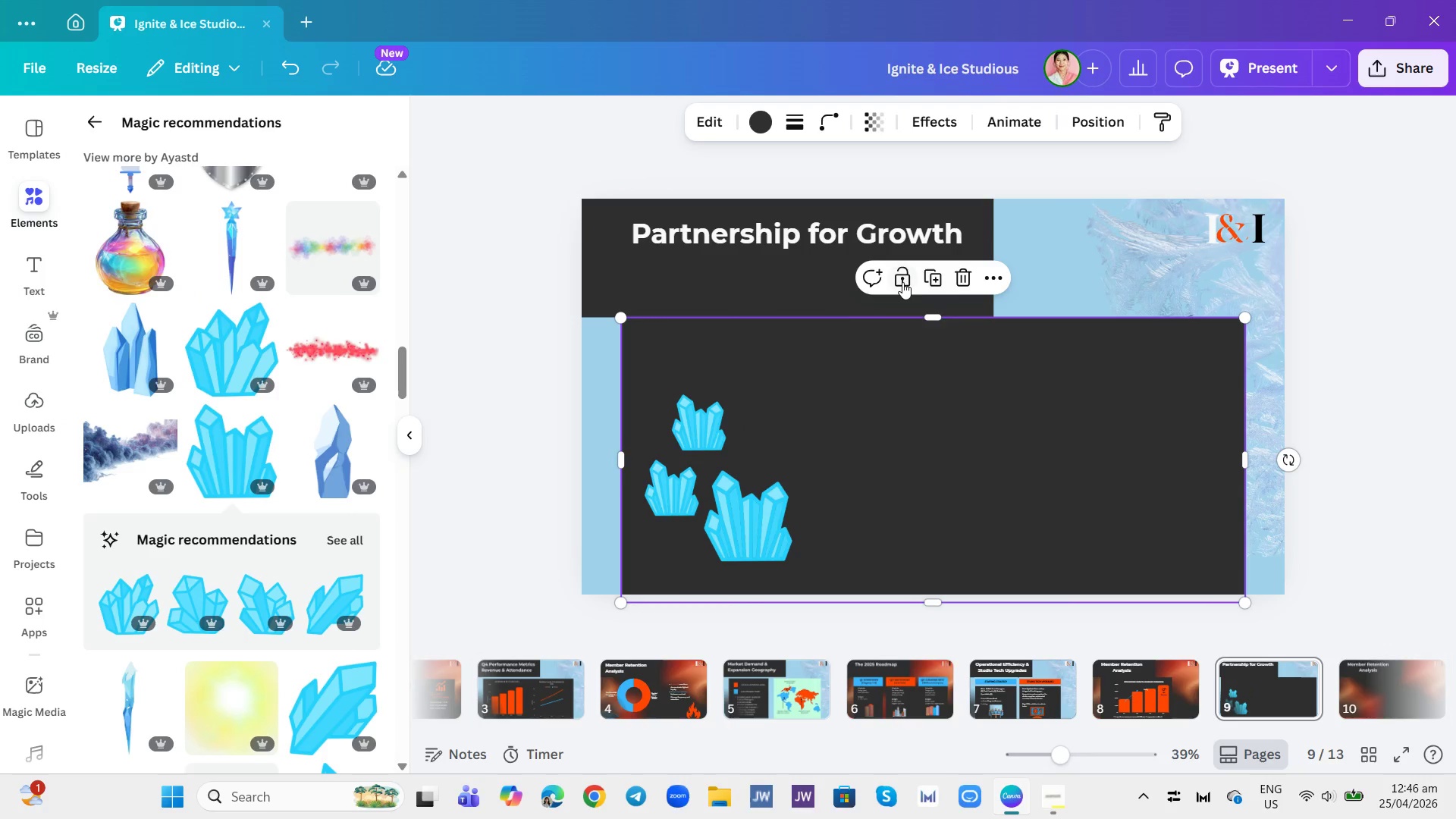 
left_click([905, 272])
 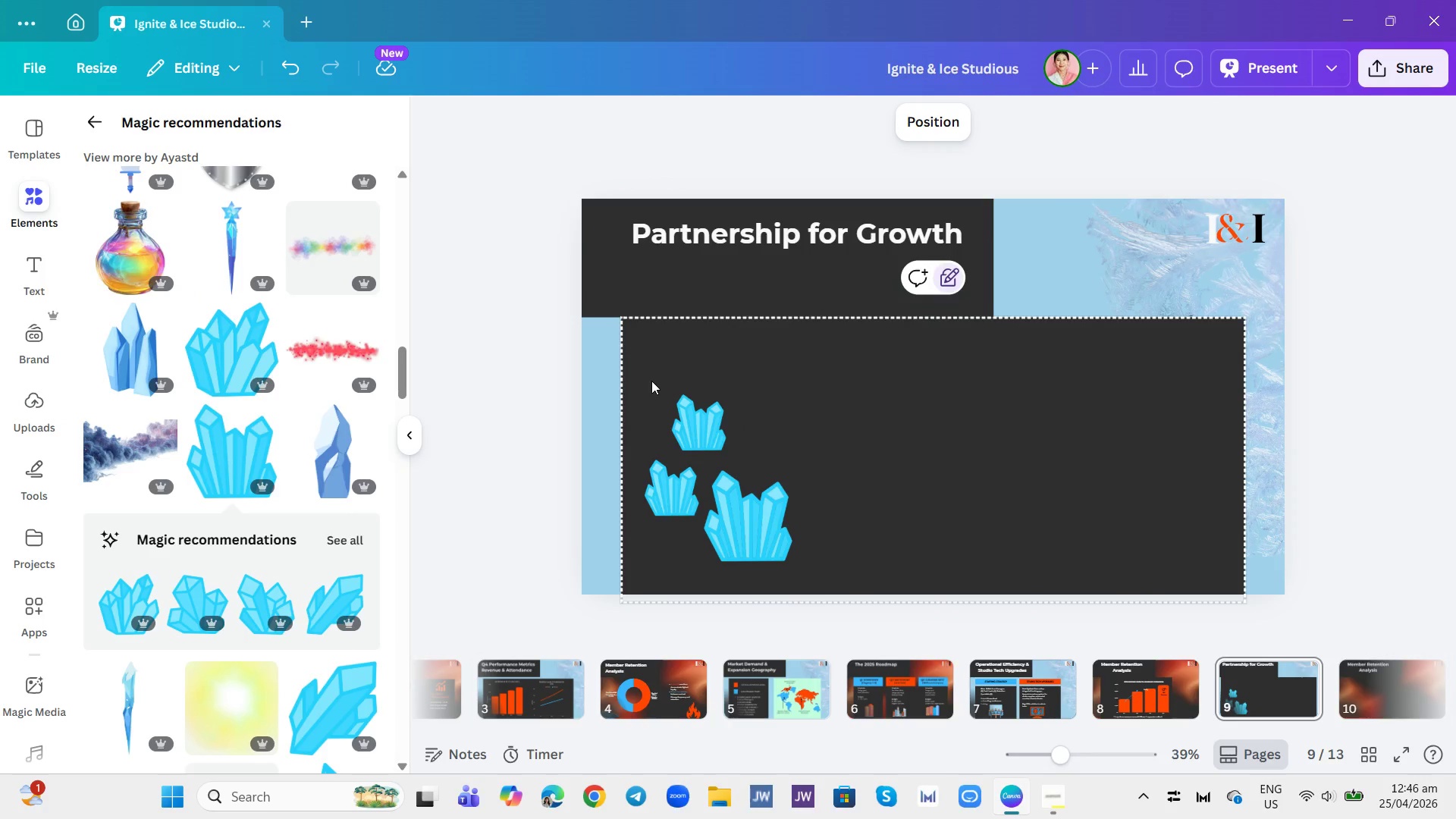 
left_click_drag(start_coordinate=[650, 377], to_coordinate=[787, 560])
 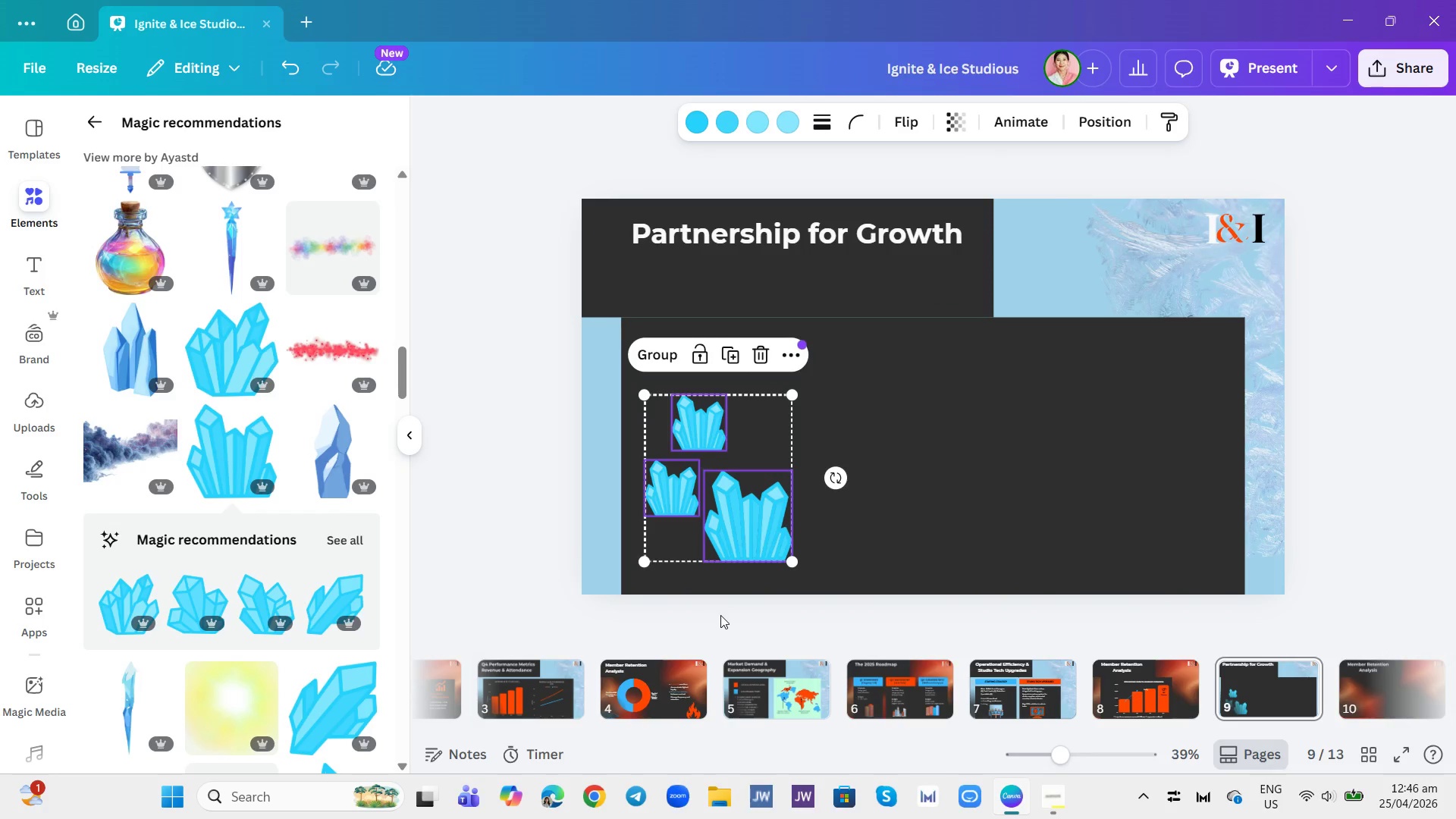 
key(Backspace)
 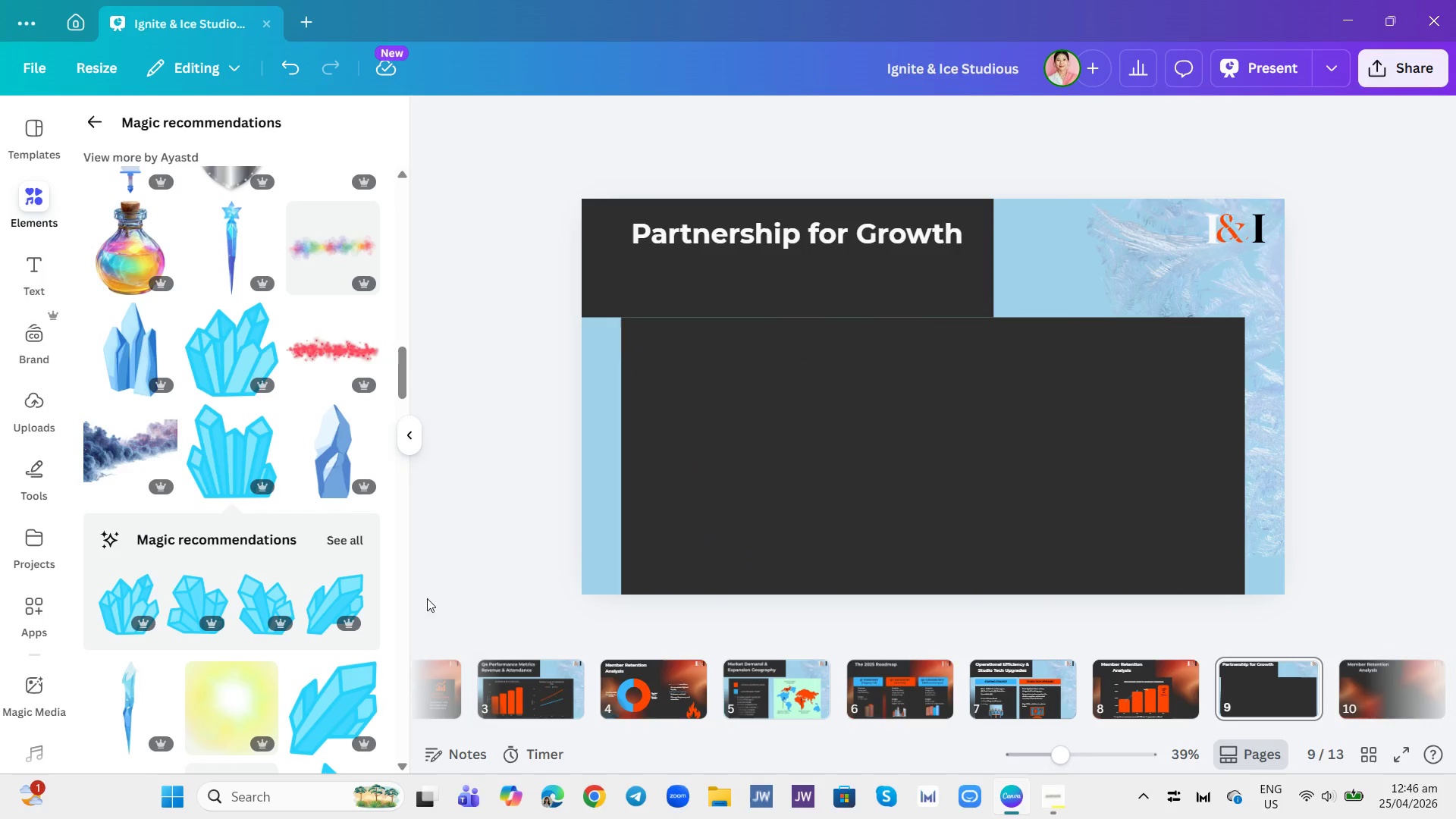 
scroll: coordinate [303, 489], scroll_direction: down, amount: 20.0
 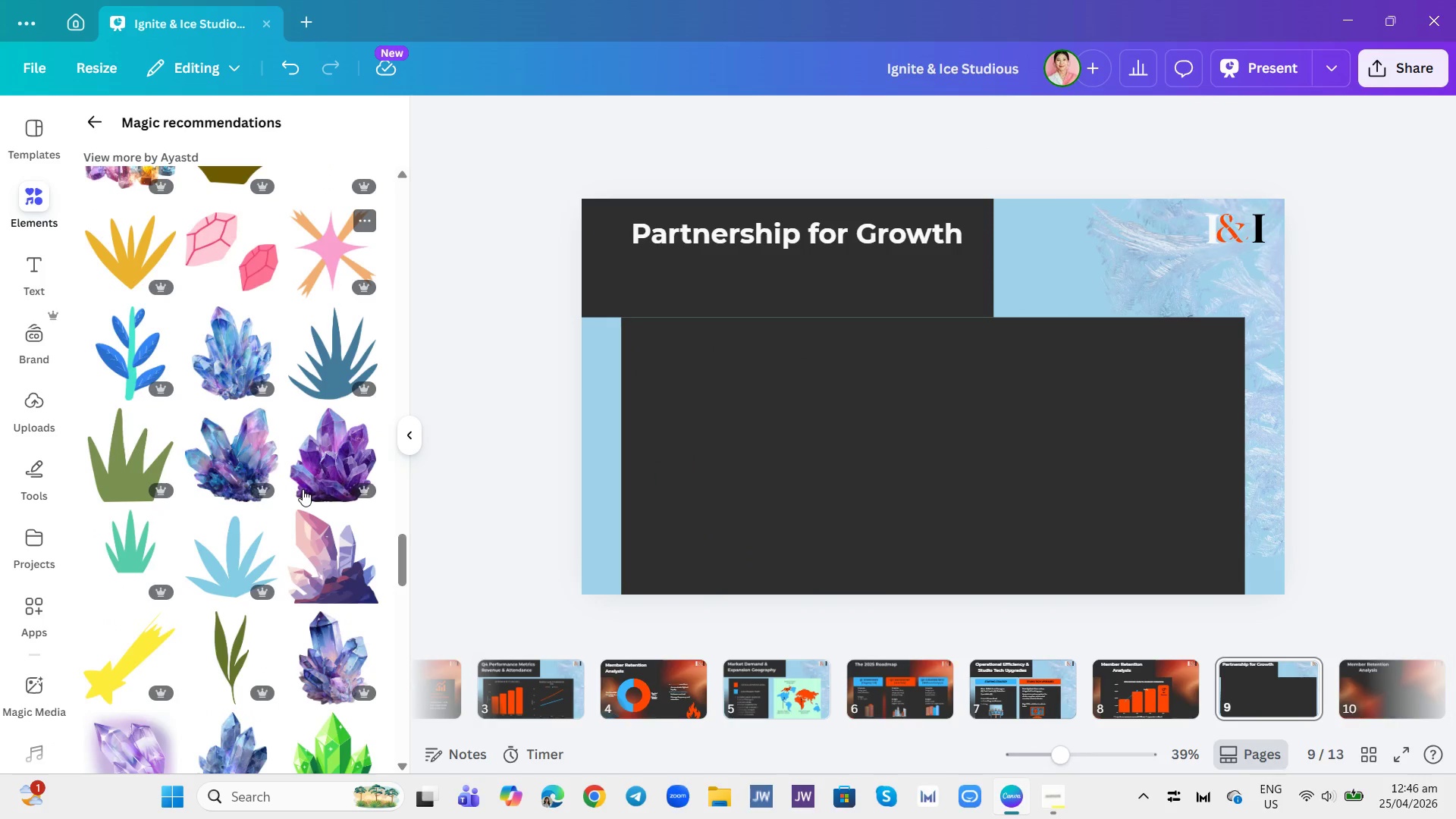 
scroll: coordinate [303, 485], scroll_direction: down, amount: 10.0
 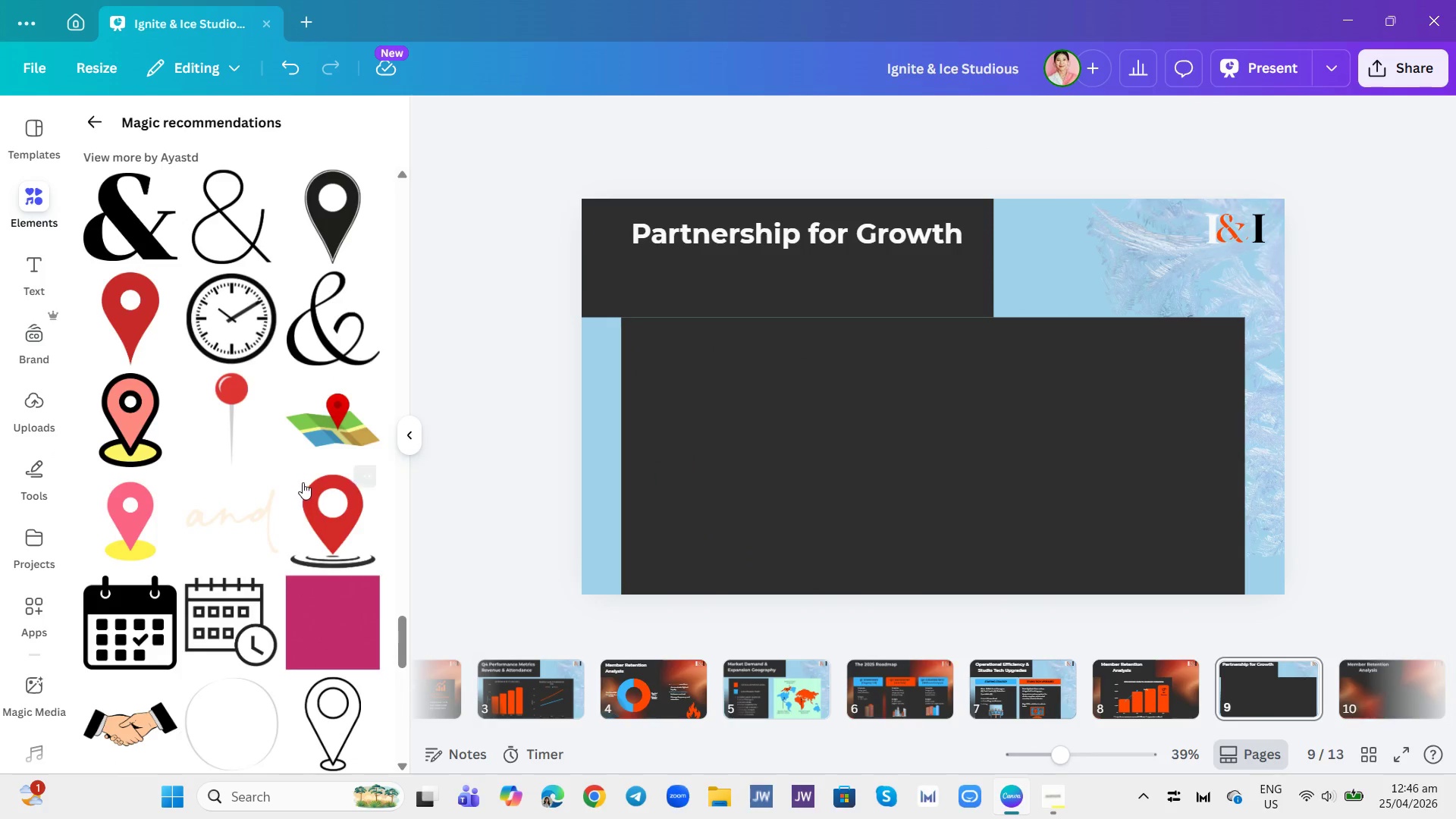 
scroll: coordinate [281, 279], scroll_direction: up, amount: 63.0
 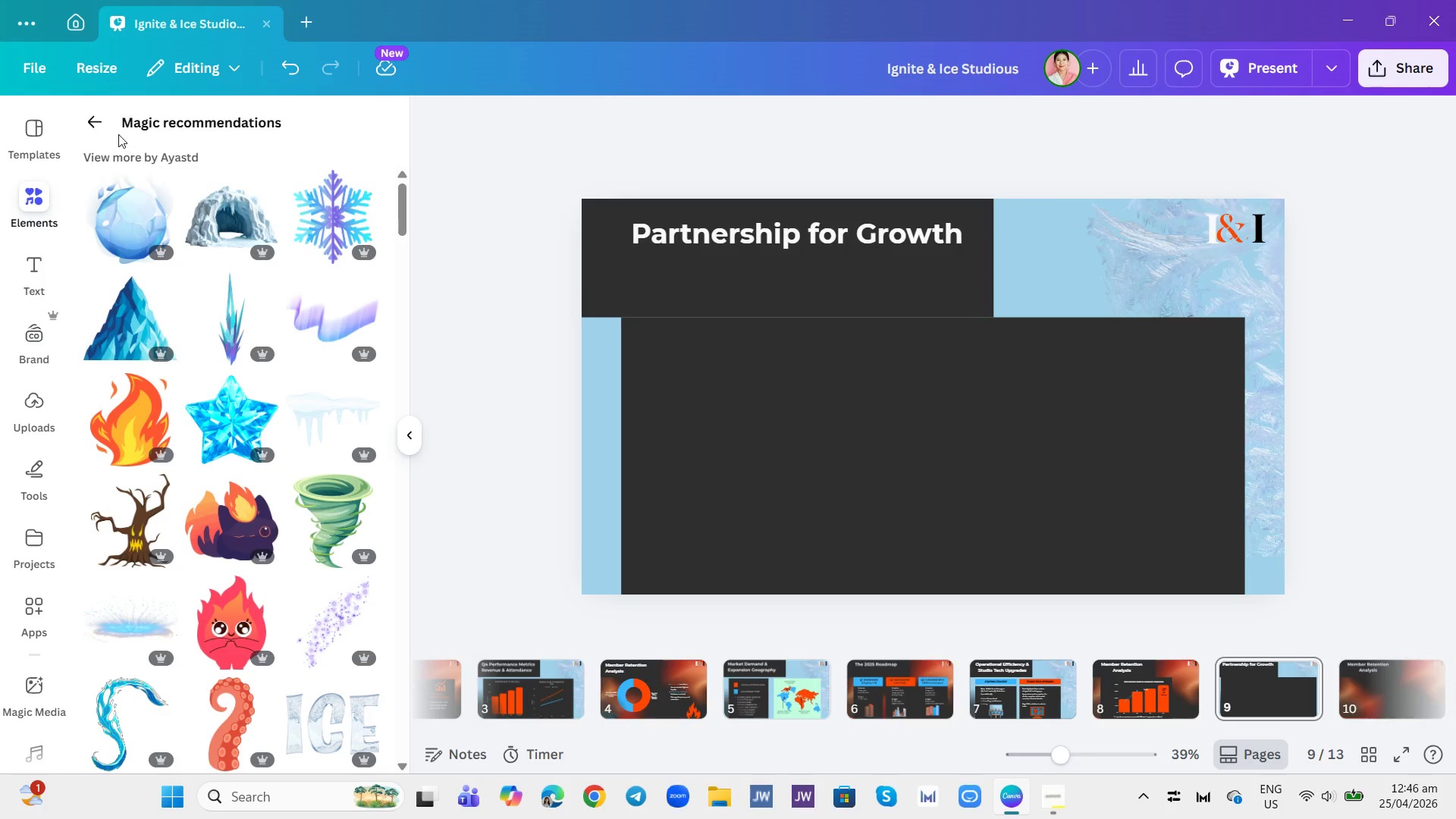 
left_click([93, 116])
 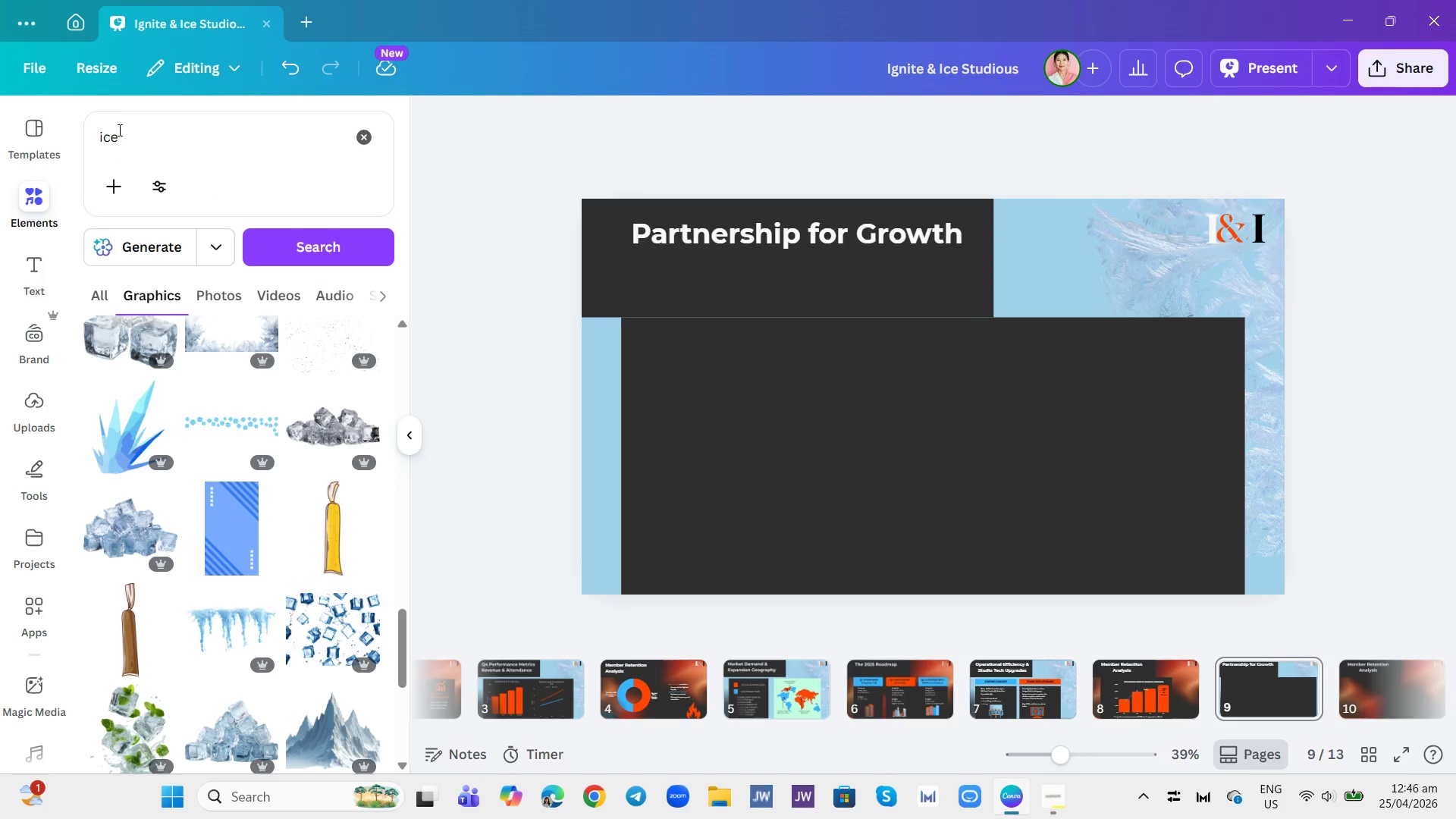 
left_click([129, 137])
 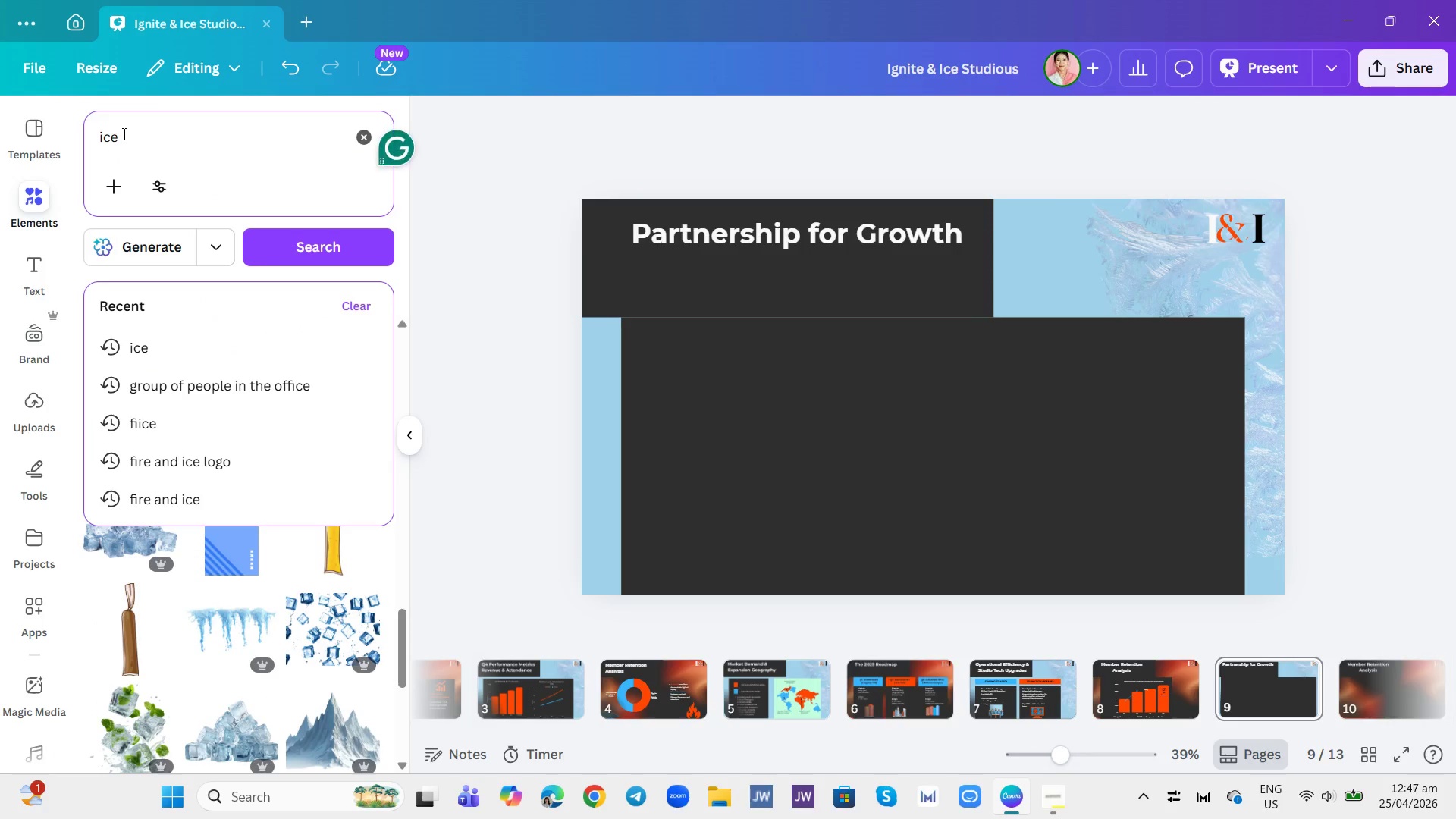 
hold_key(key=Backspace, duration=0.67)
 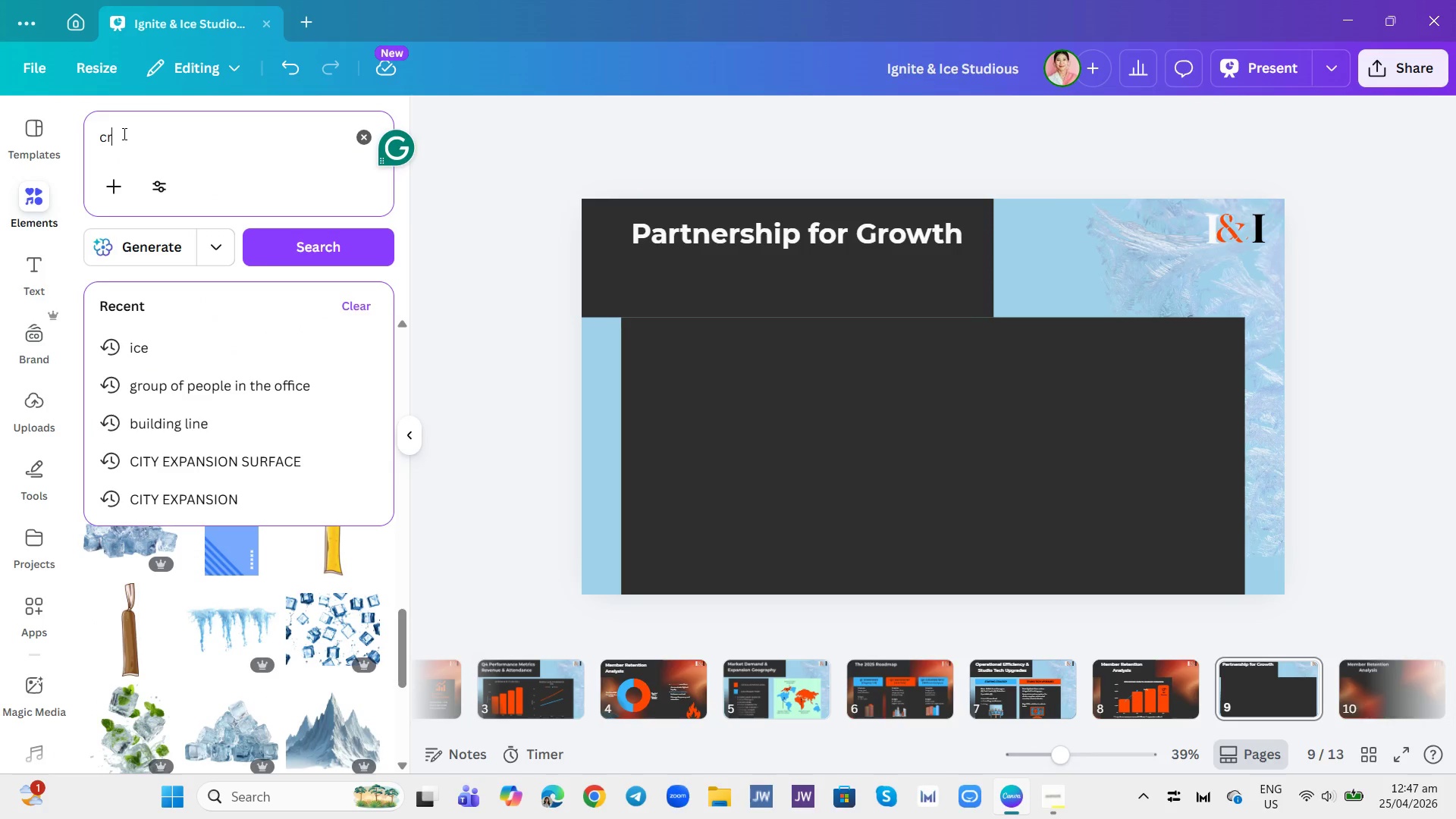 
type(crystal ice blue and orange color)
 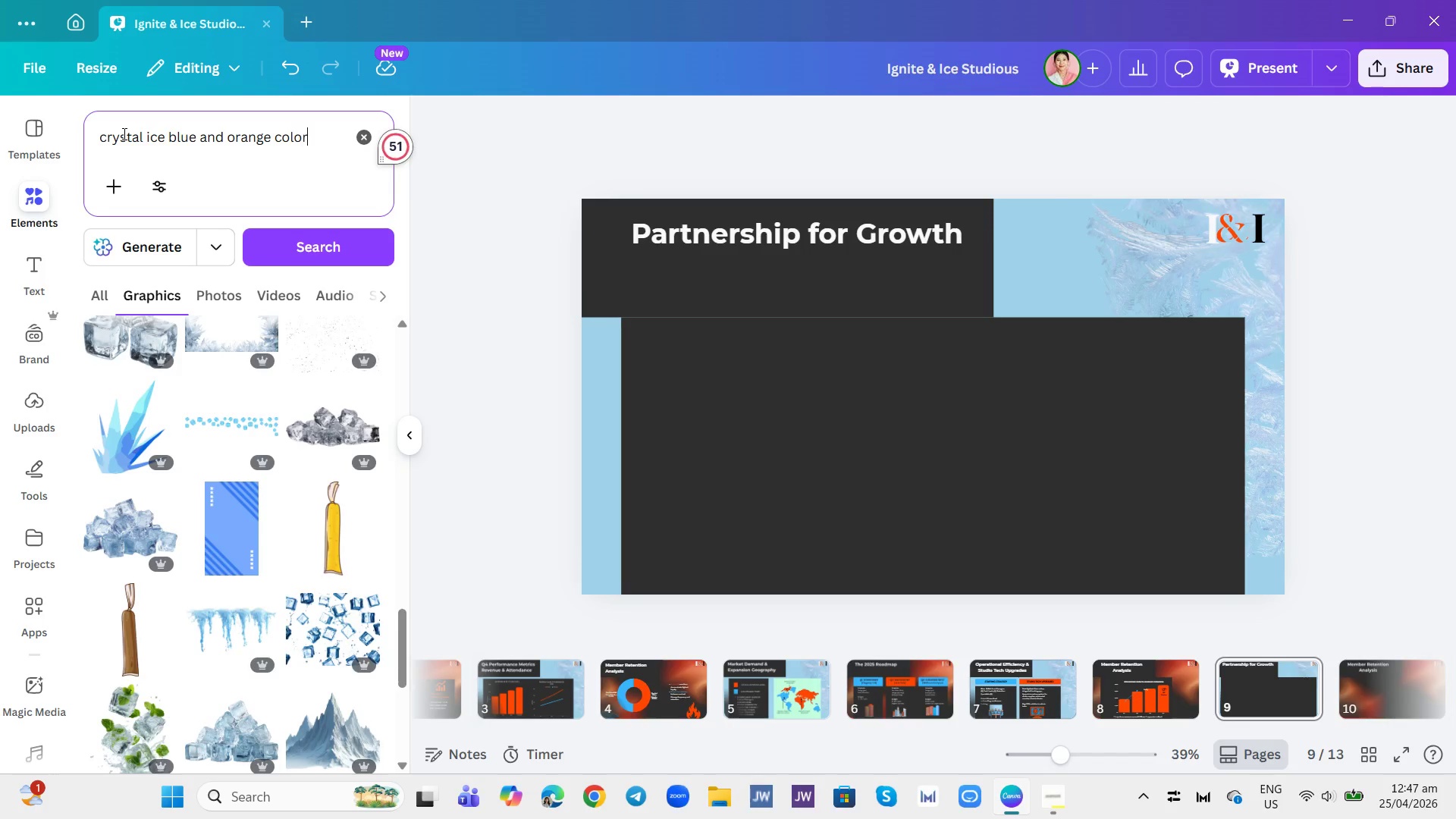 
key(Enter)
 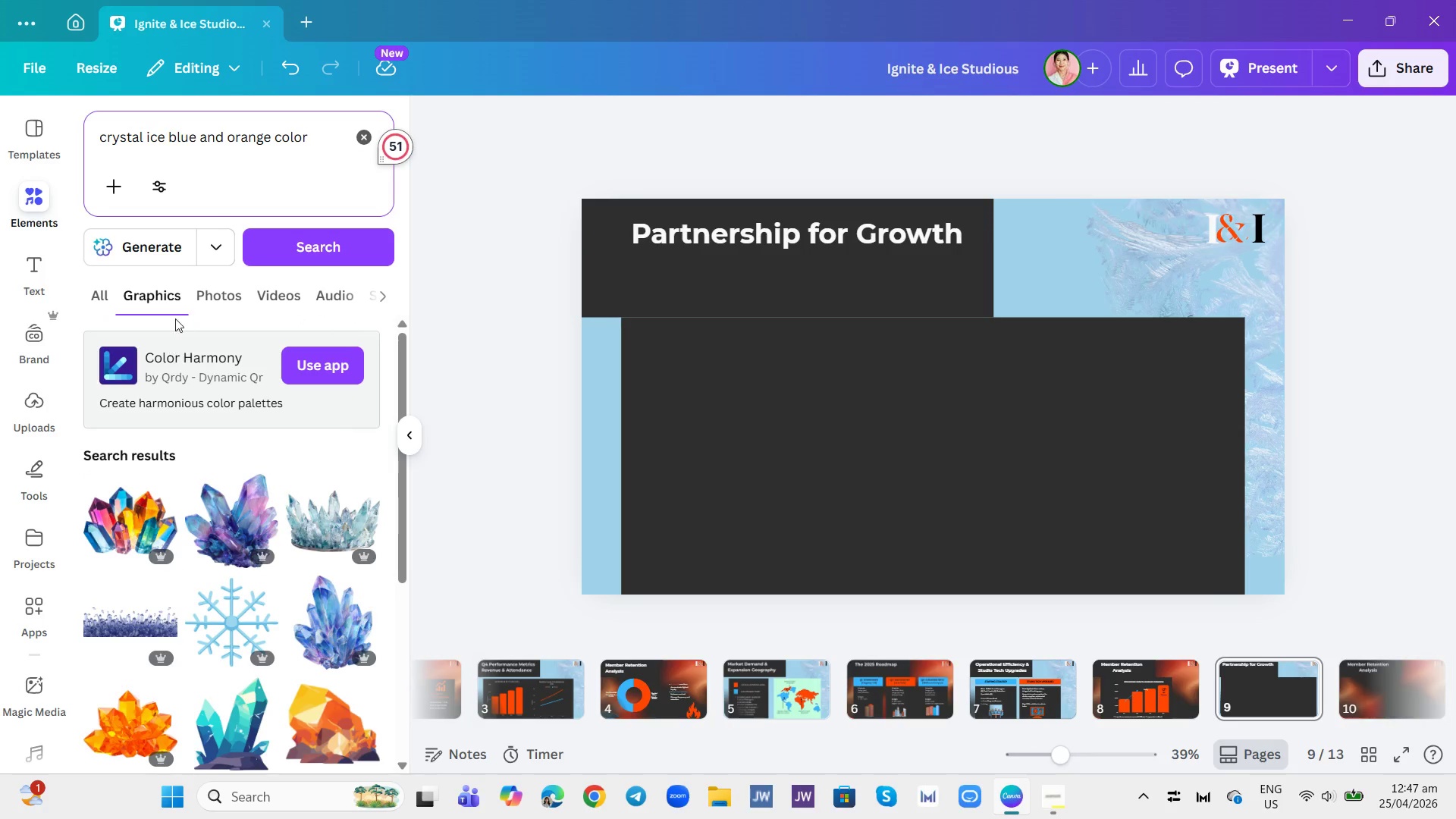 
scroll: coordinate [222, 411], scroll_direction: down, amount: 4.0
 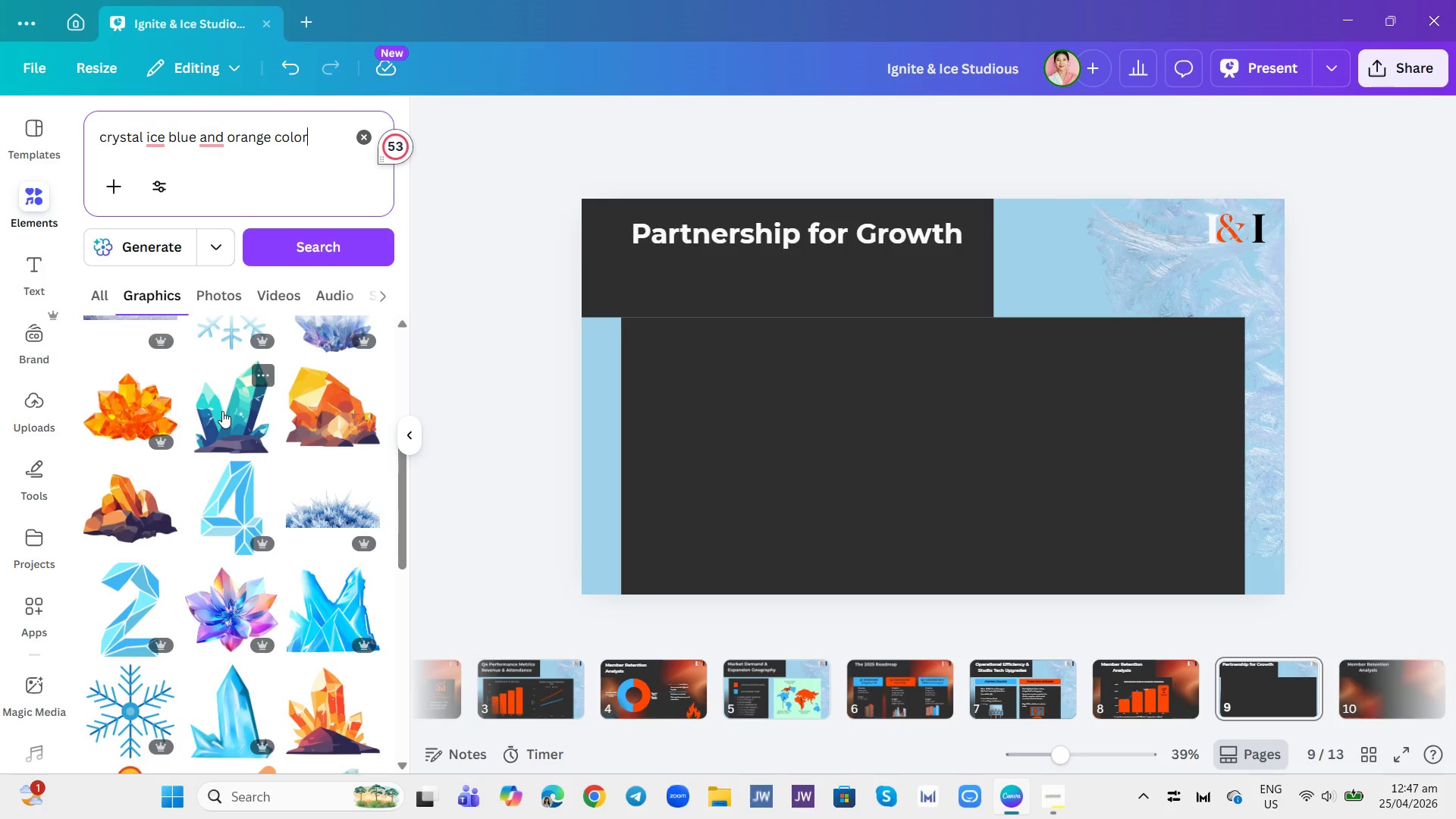 
scroll: coordinate [222, 411], scroll_direction: up, amount: 1.0
 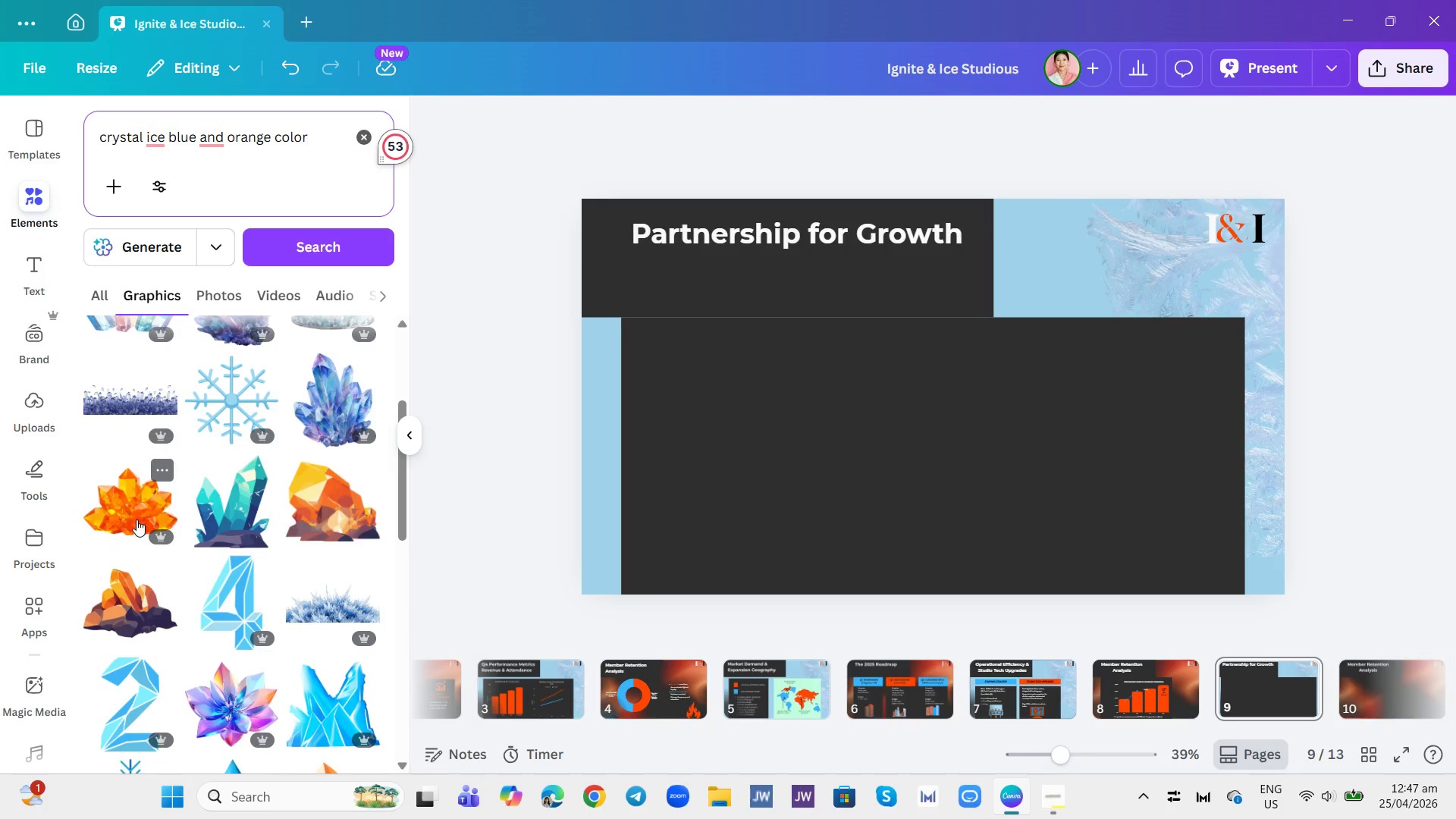 
left_click([133, 519])
 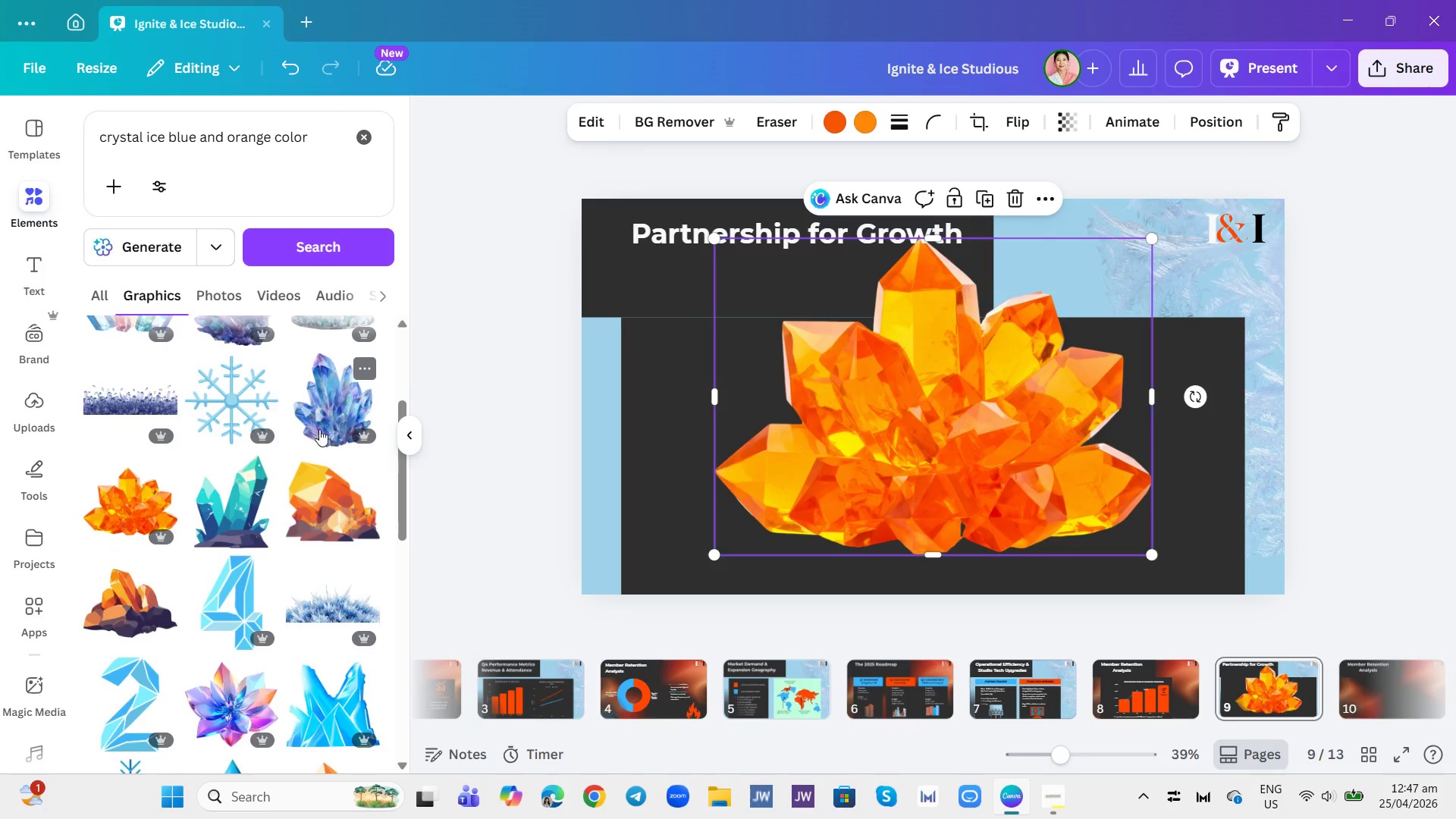 
scroll: coordinate [348, 614], scroll_direction: down, amount: 4.0
 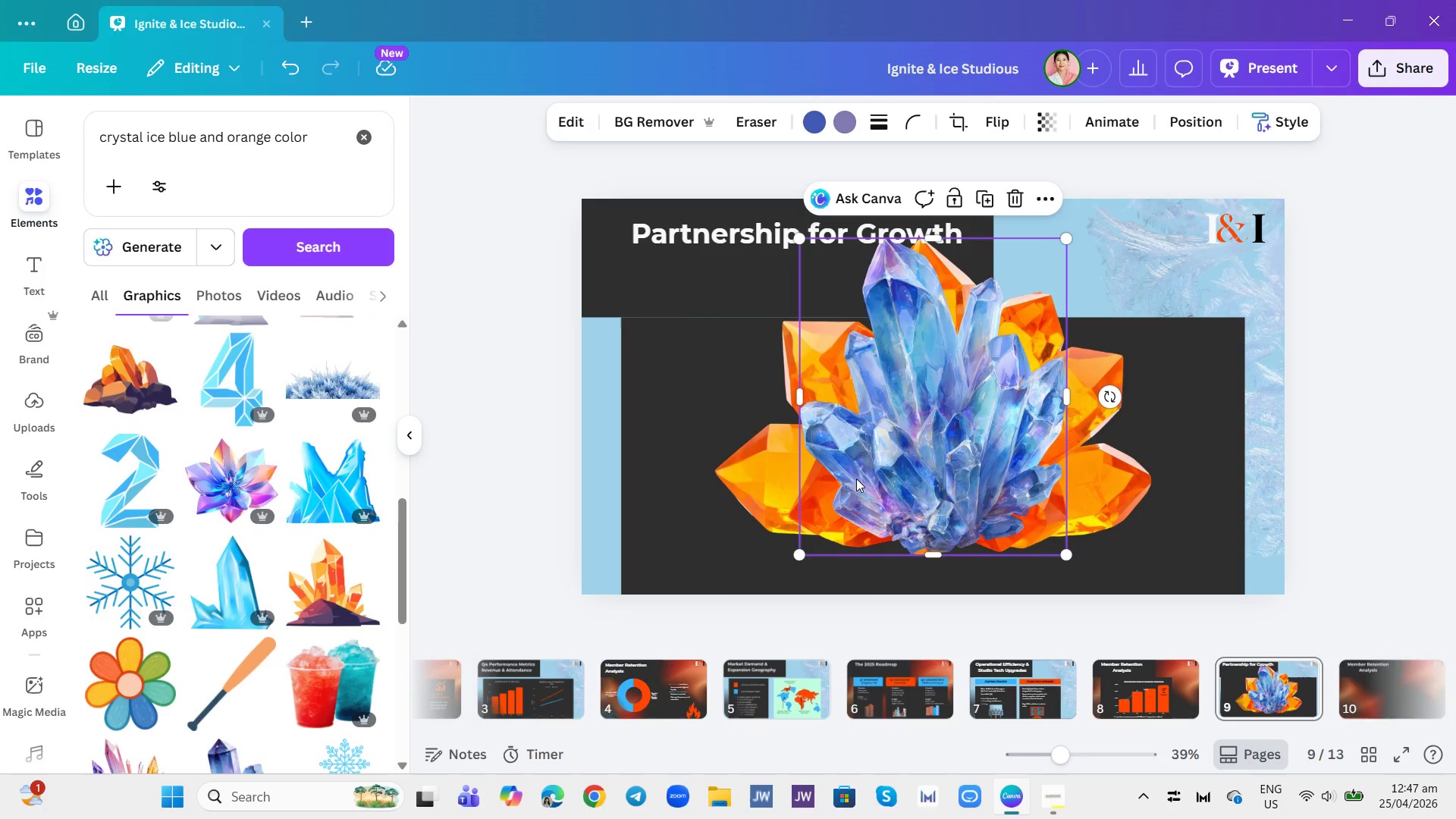 
left_click_drag(start_coordinate=[861, 475], to_coordinate=[968, 489])
 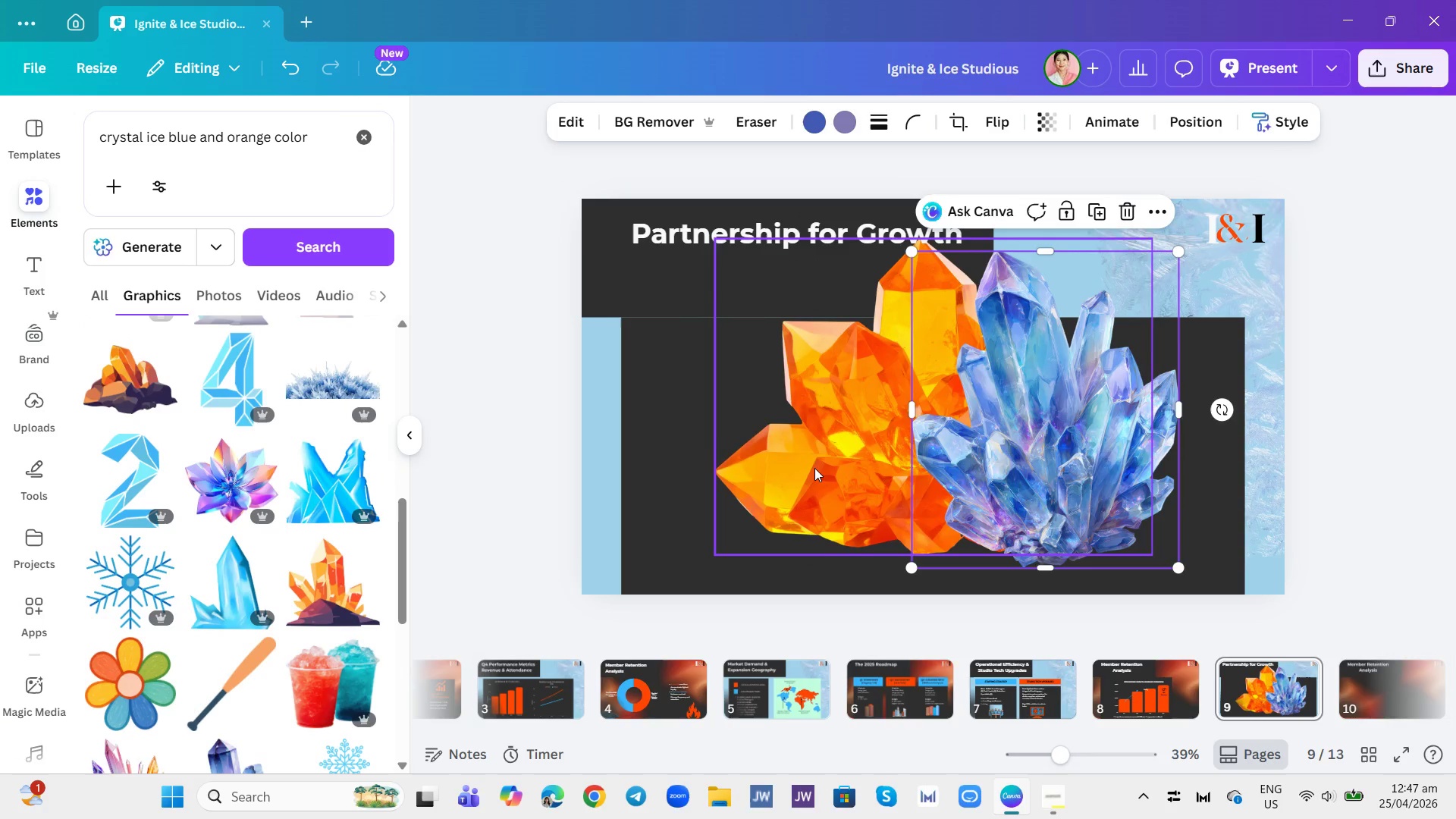 
left_click_drag(start_coordinate=[816, 463], to_coordinate=[779, 488])
 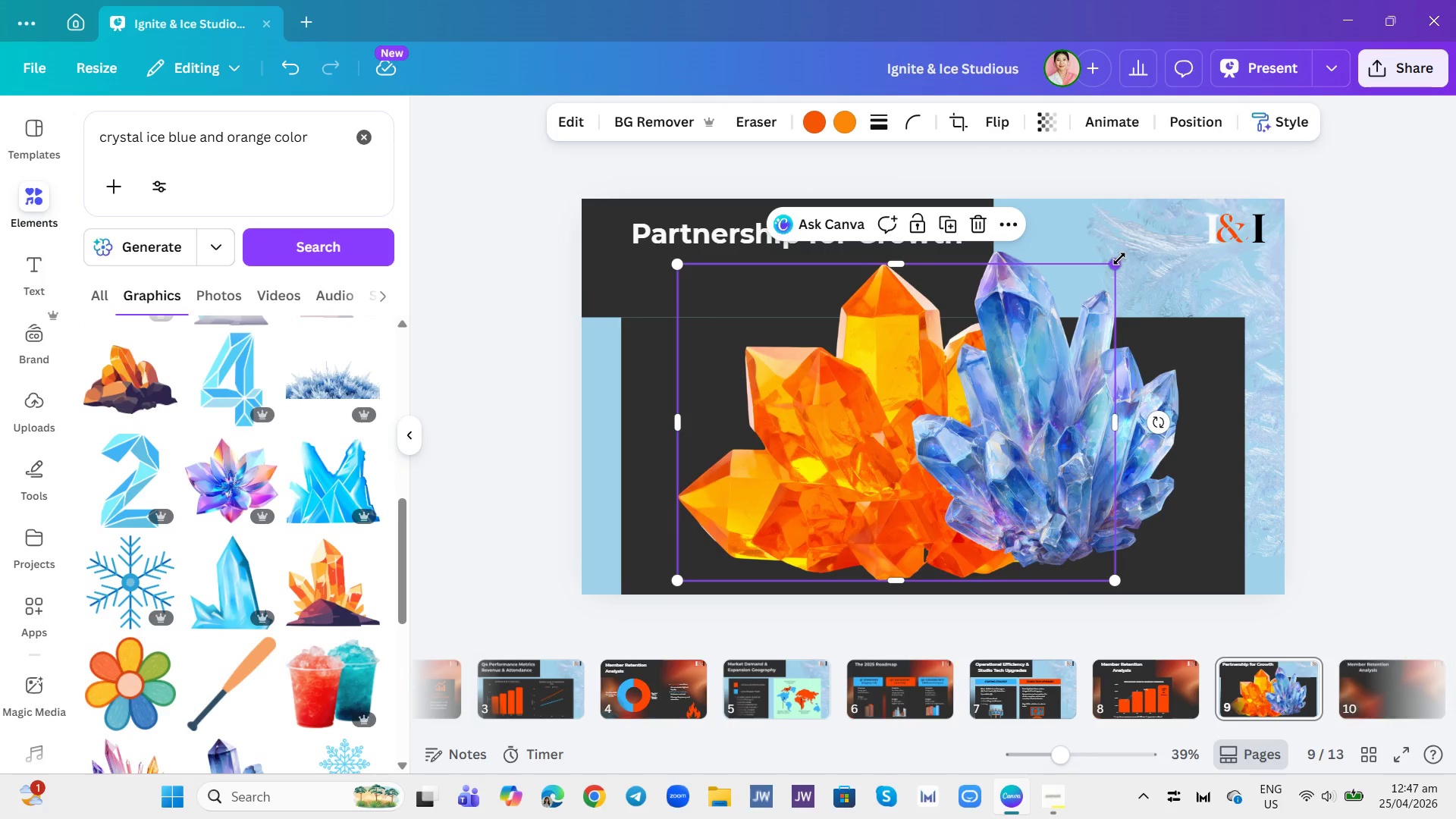 
left_click_drag(start_coordinate=[1115, 263], to_coordinate=[836, 494])
 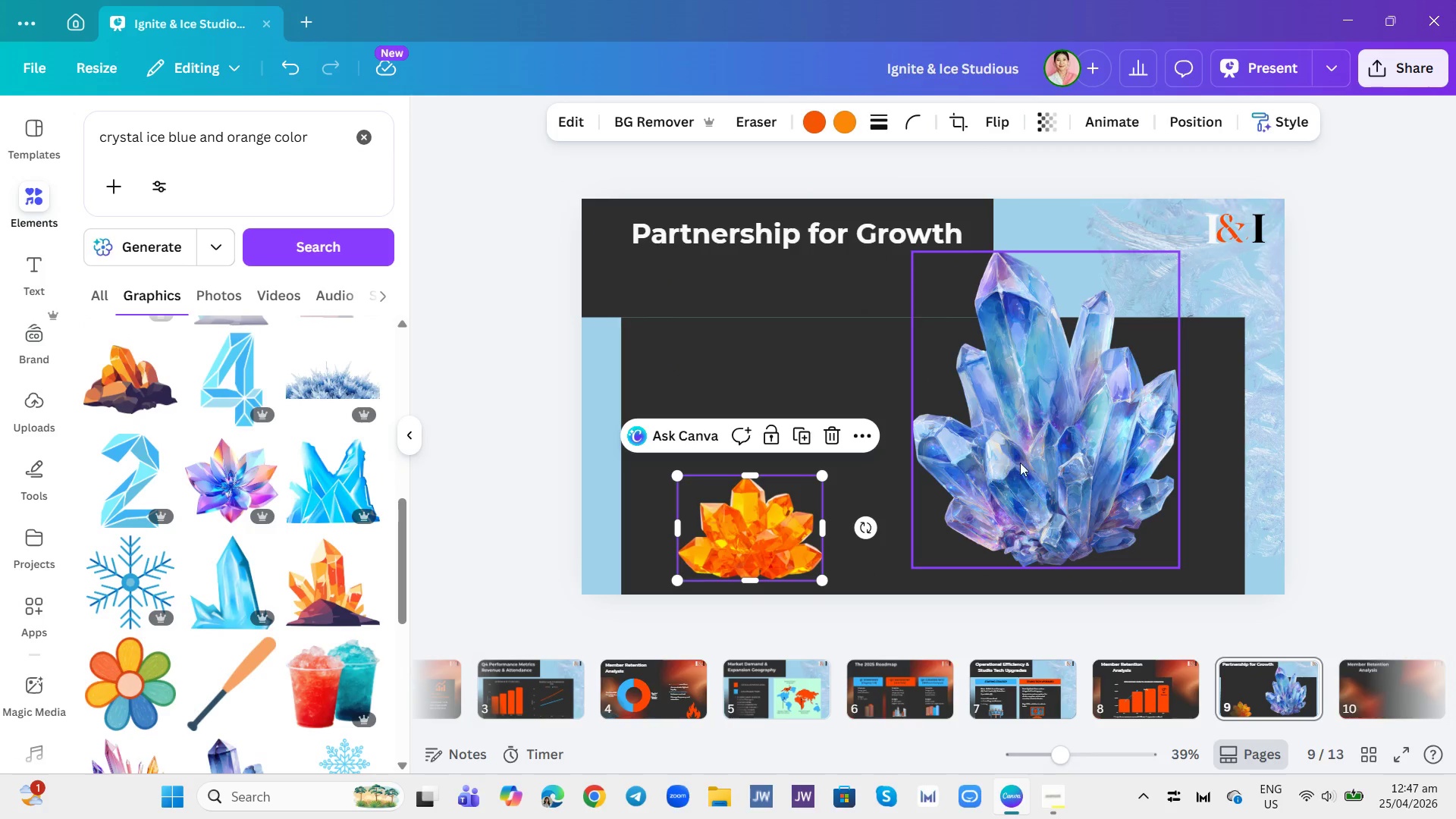 
left_click_drag(start_coordinate=[1021, 463], to_coordinate=[738, 482])
 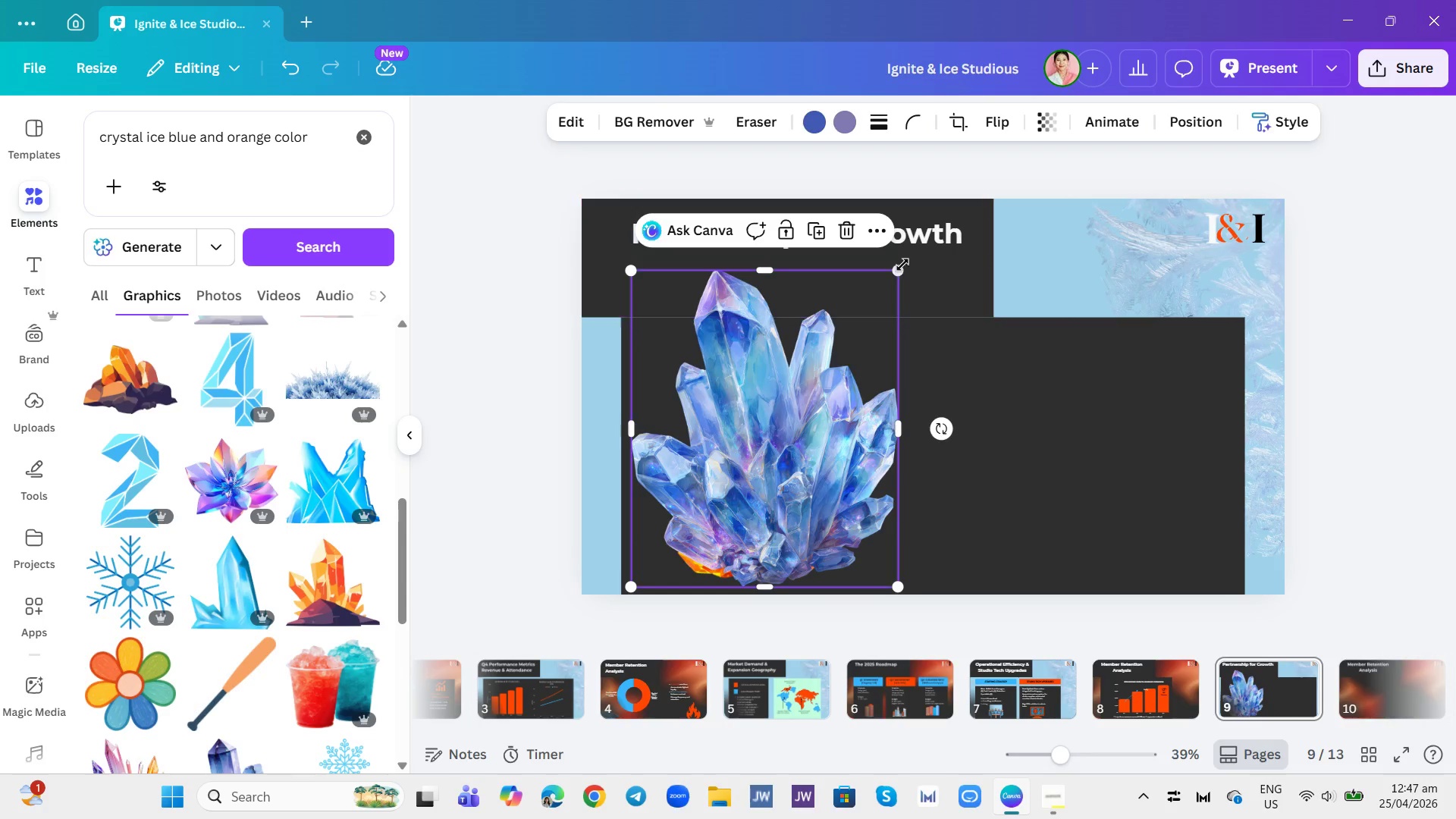 
left_click_drag(start_coordinate=[892, 275], to_coordinate=[795, 427])
 